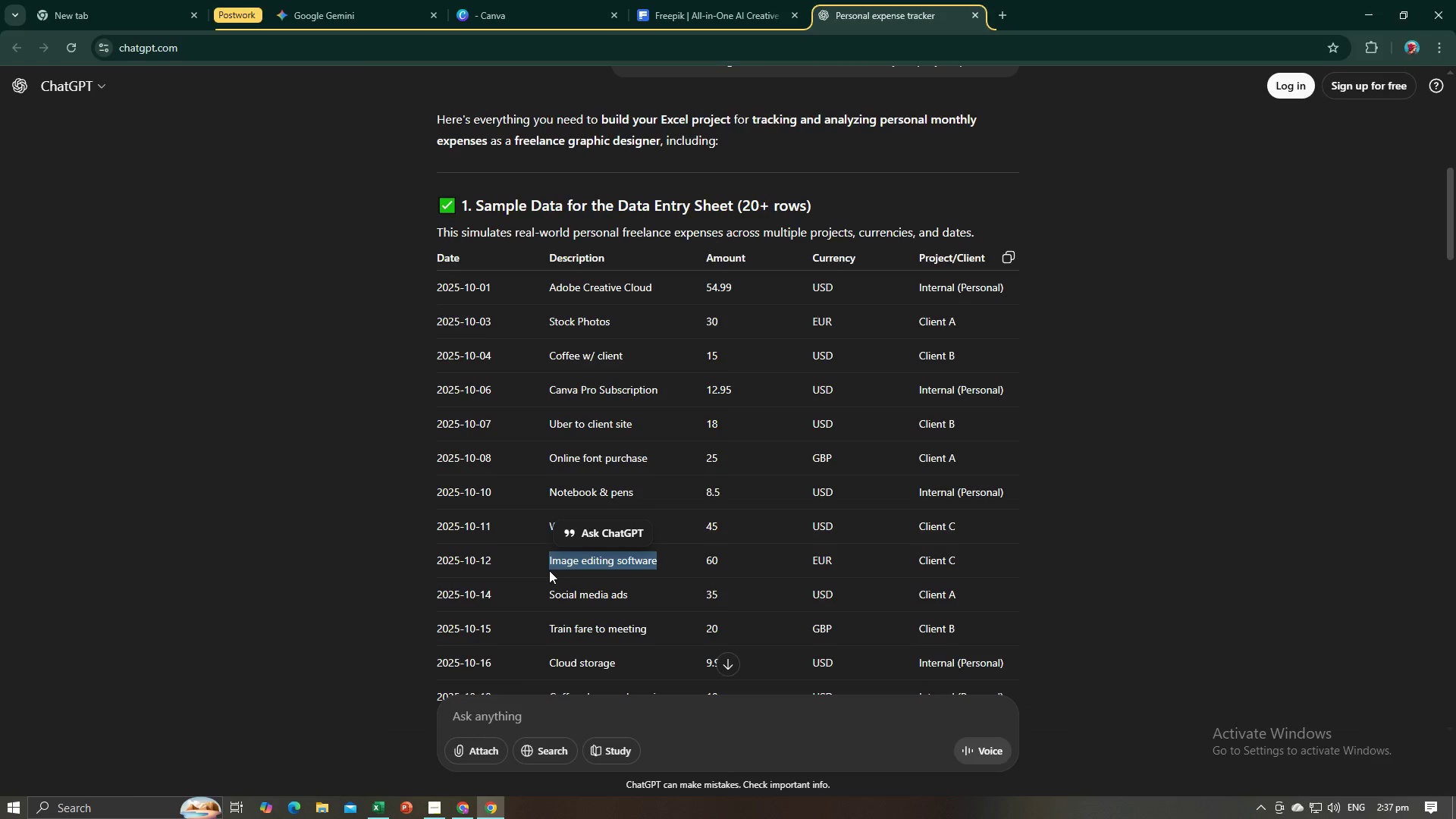 
key(Alt+AltLeft)
 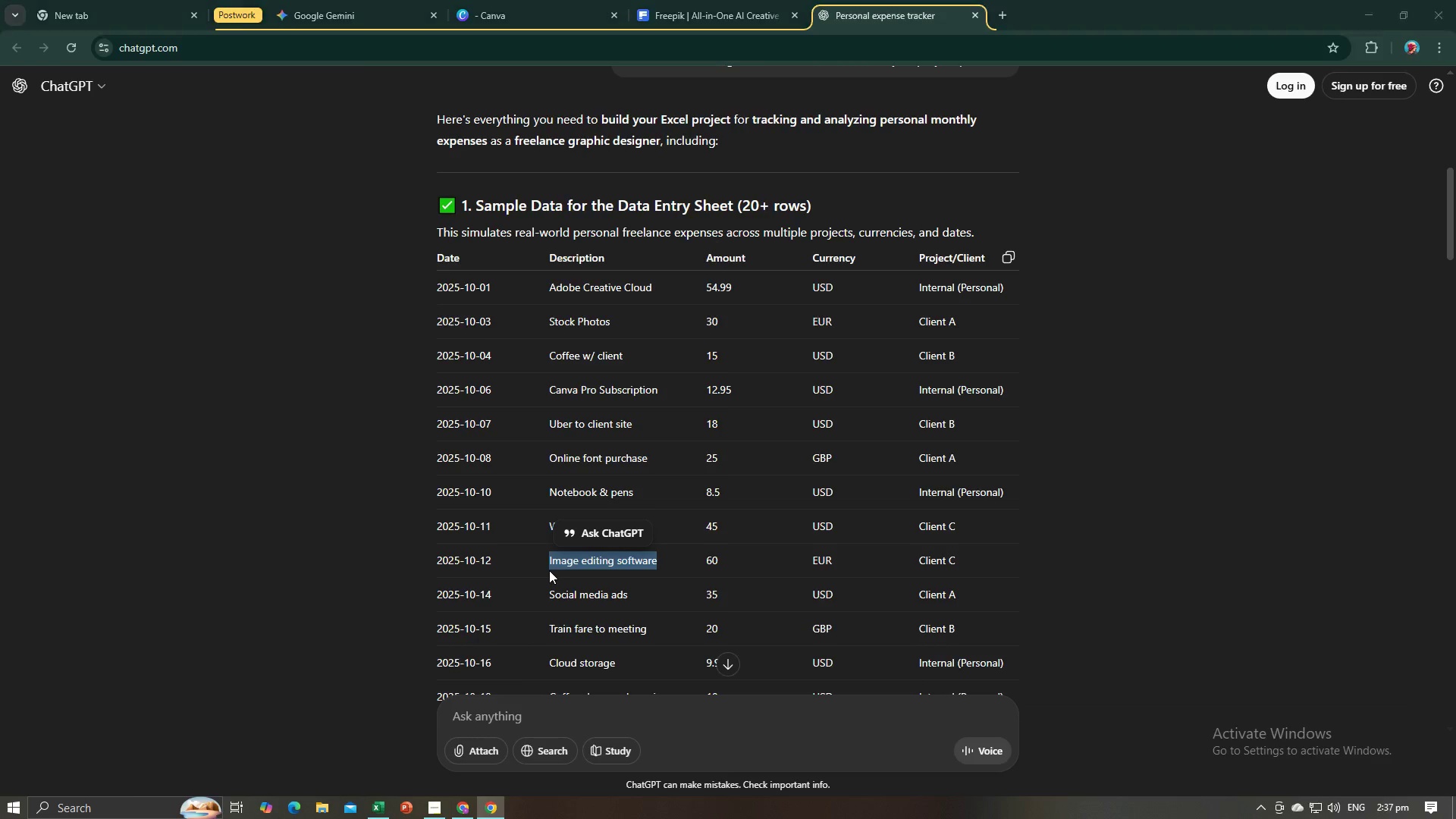 
key(Alt+Tab)
 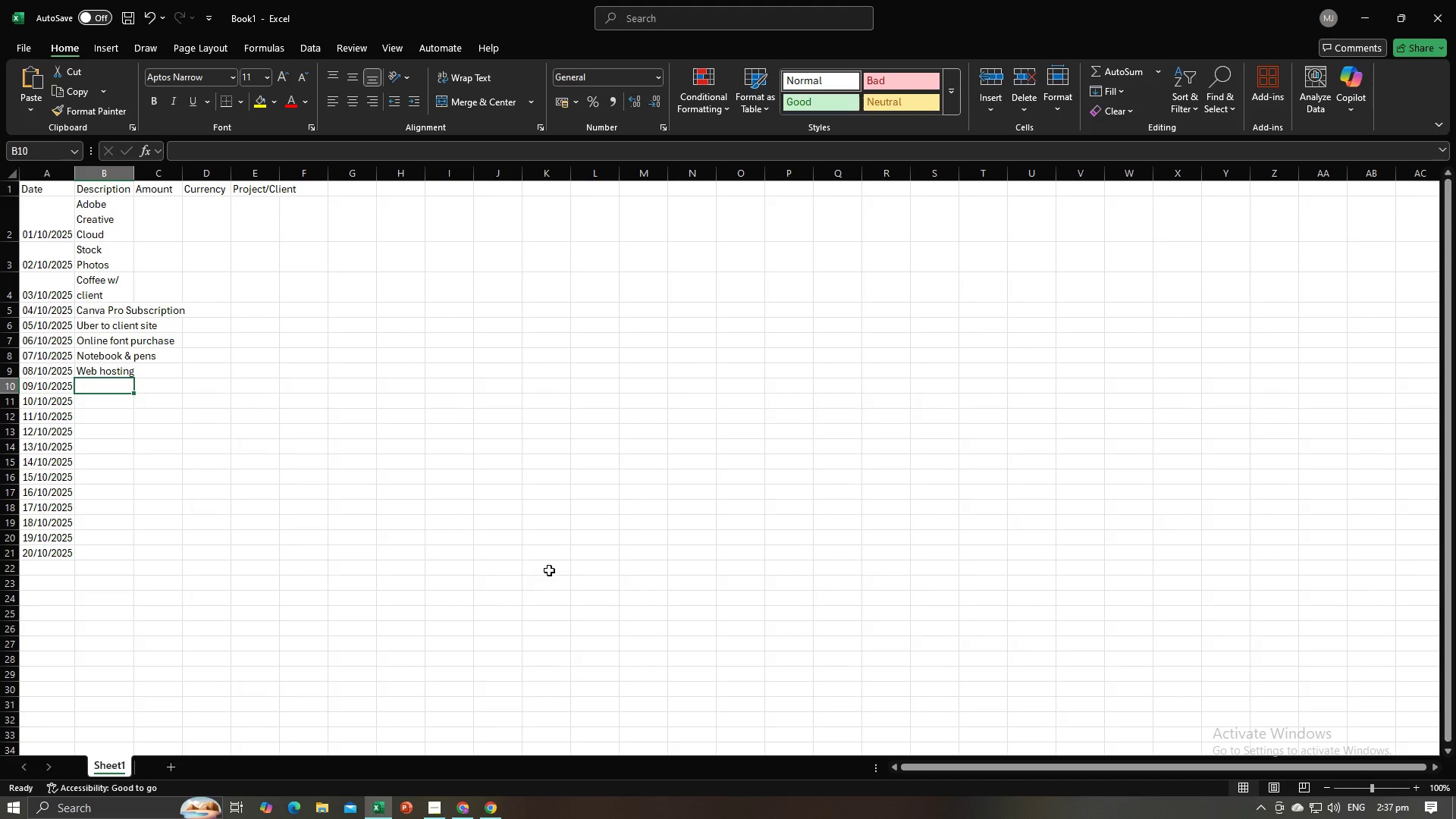 
key(Control+V)
 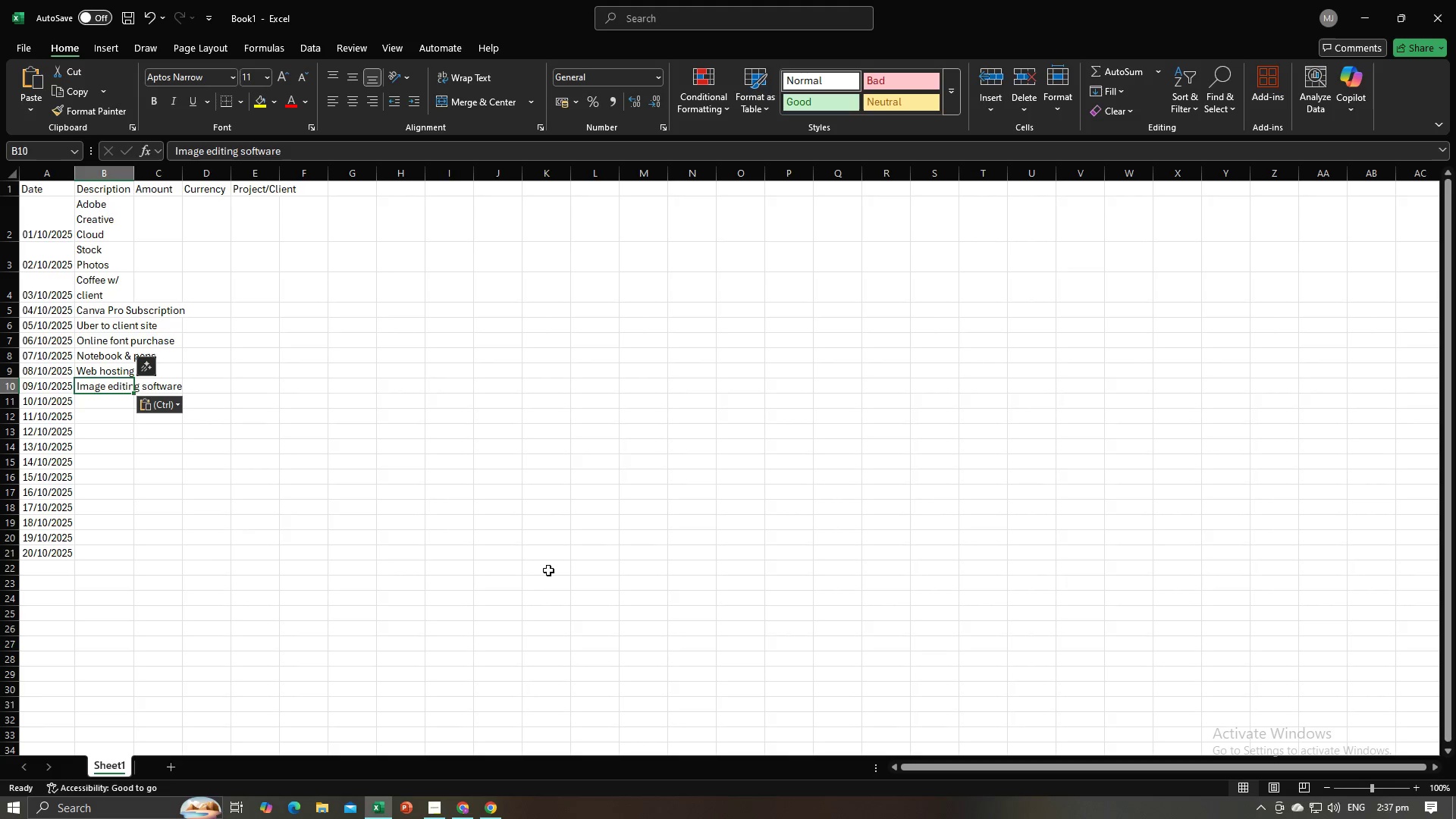 
key(NumpadEnter)
 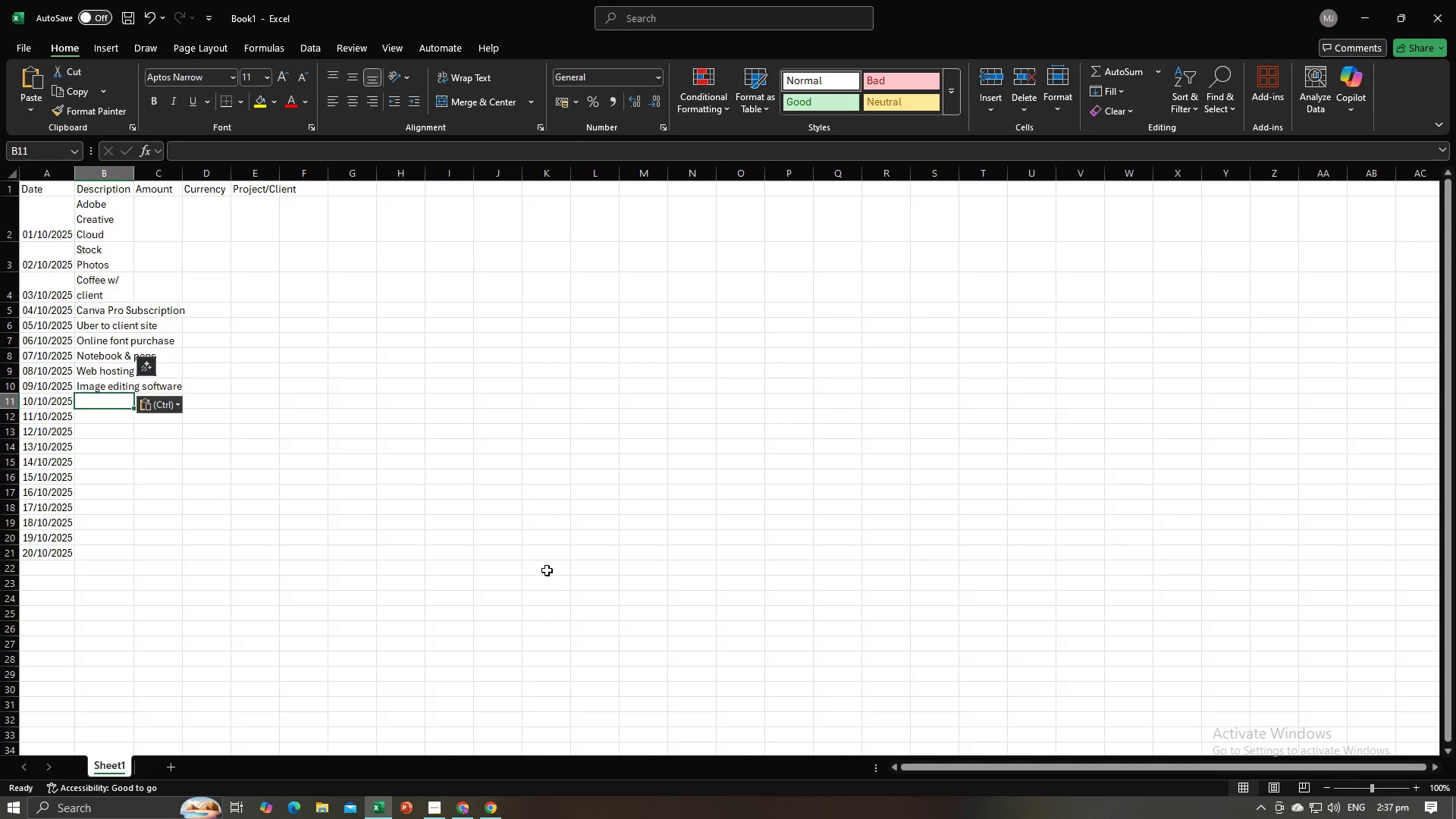 
key(Alt+AltLeft)
 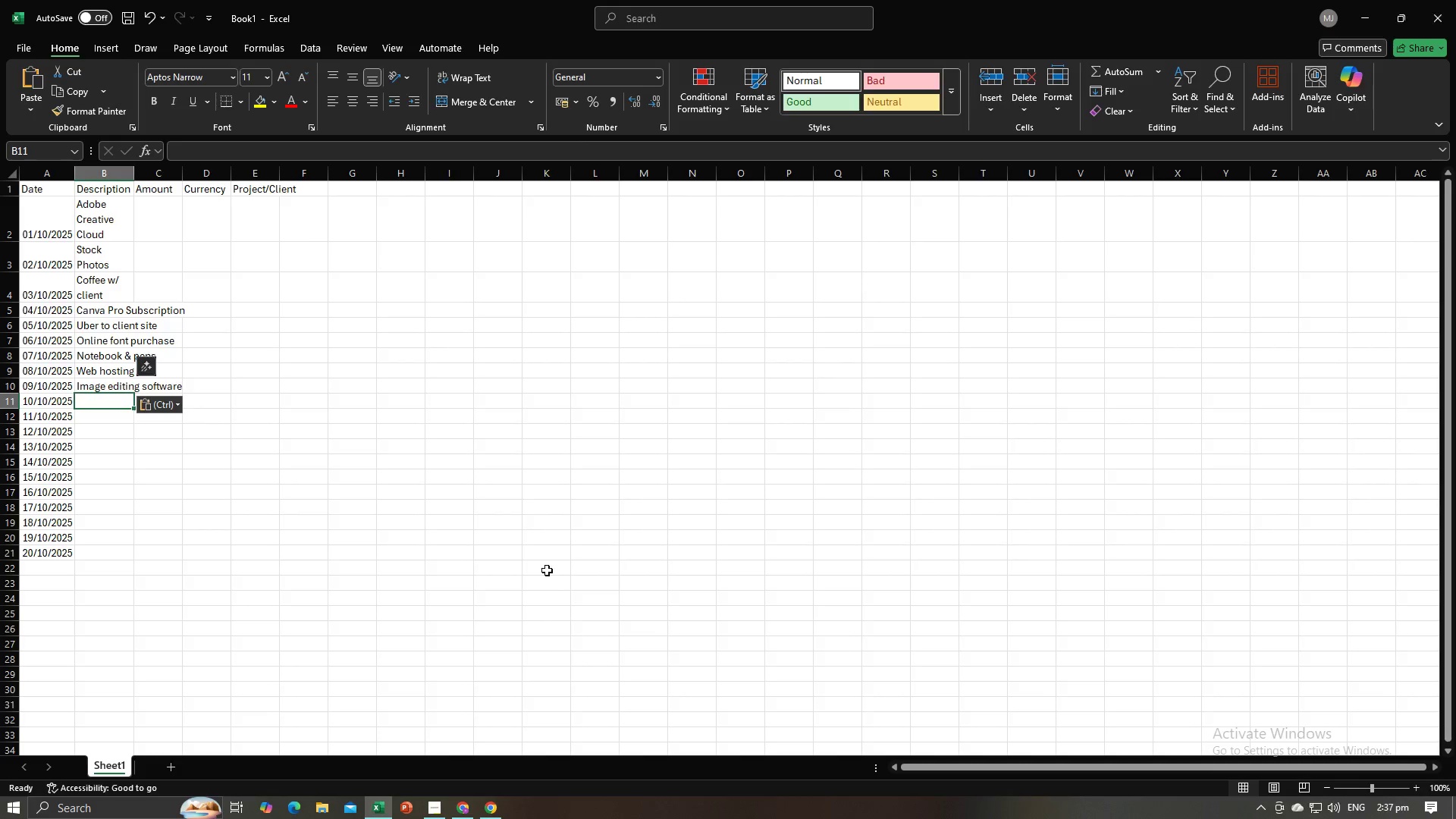 
key(Alt+Tab)
 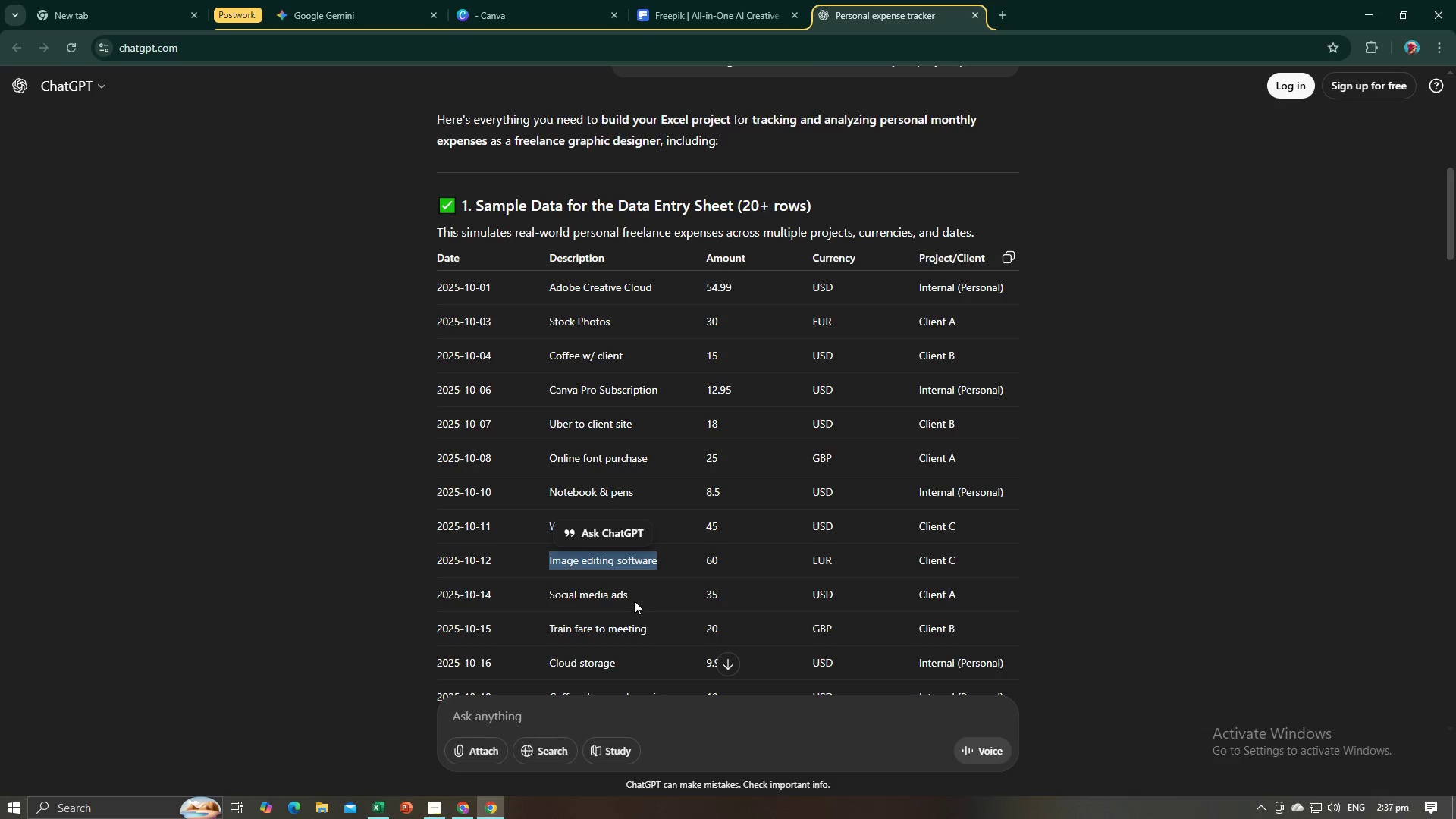 
left_click_drag(start_coordinate=[630, 592], to_coordinate=[548, 596])
 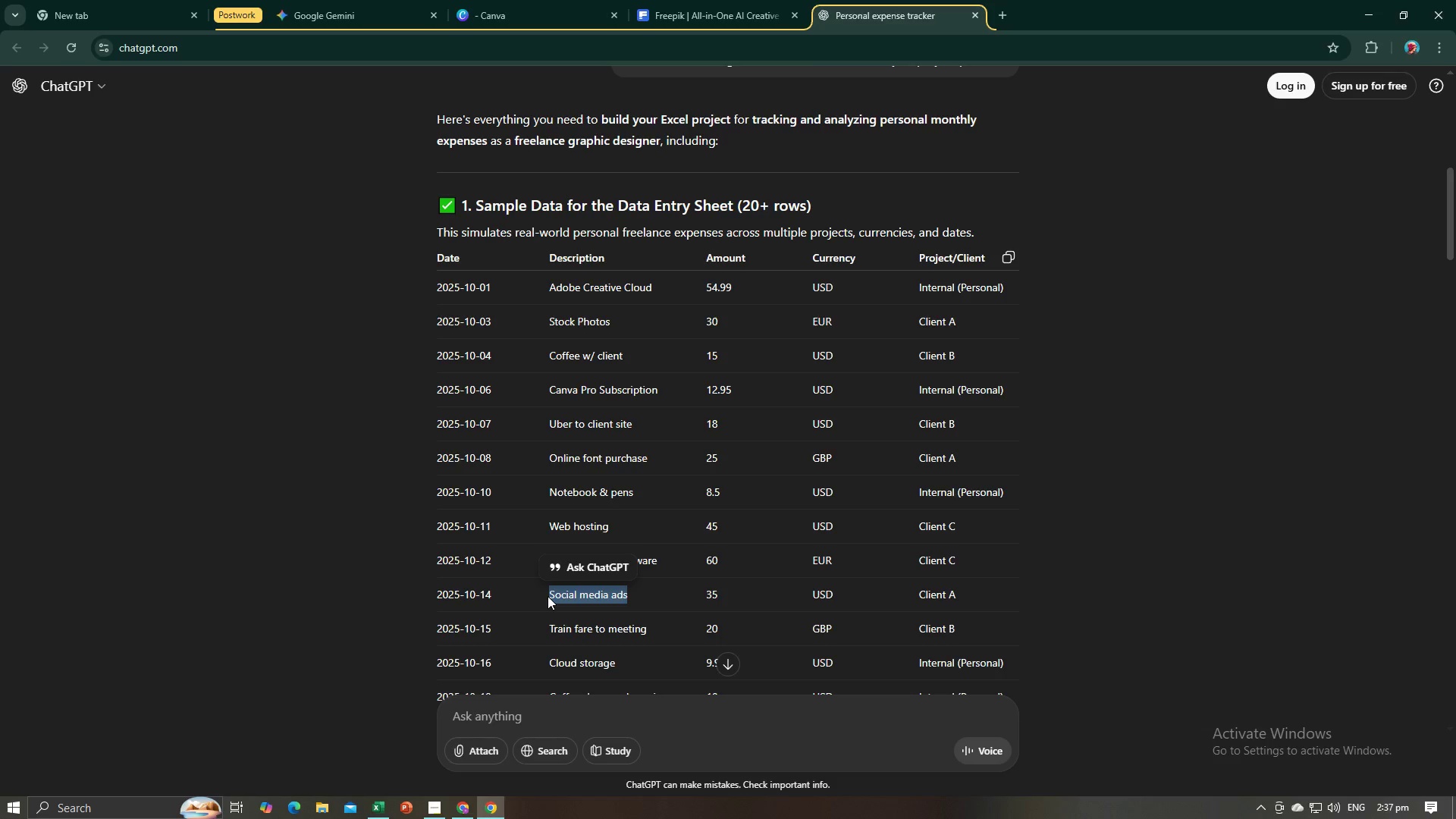 
key(Control+C)
 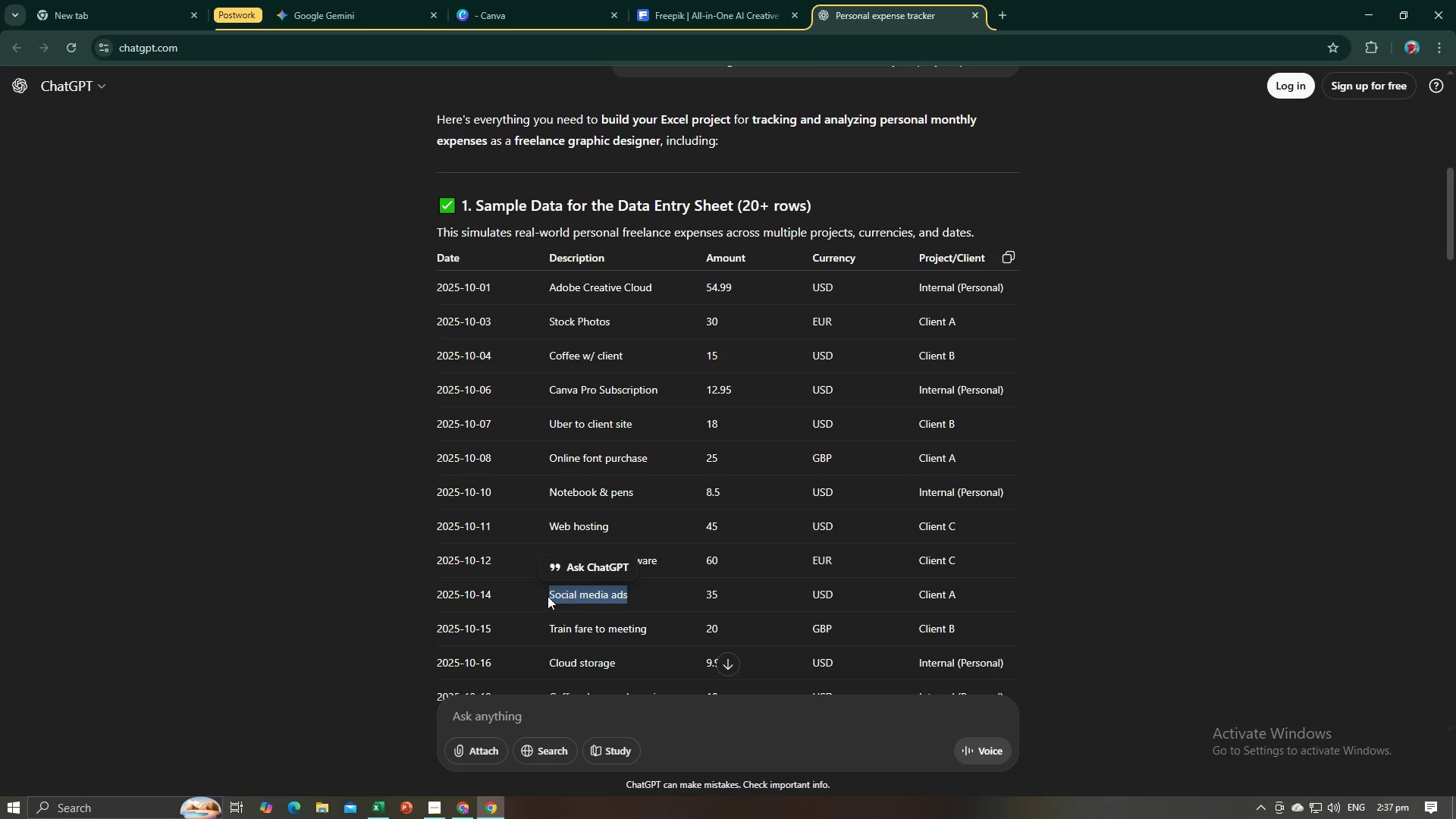 
key(Control+C)
 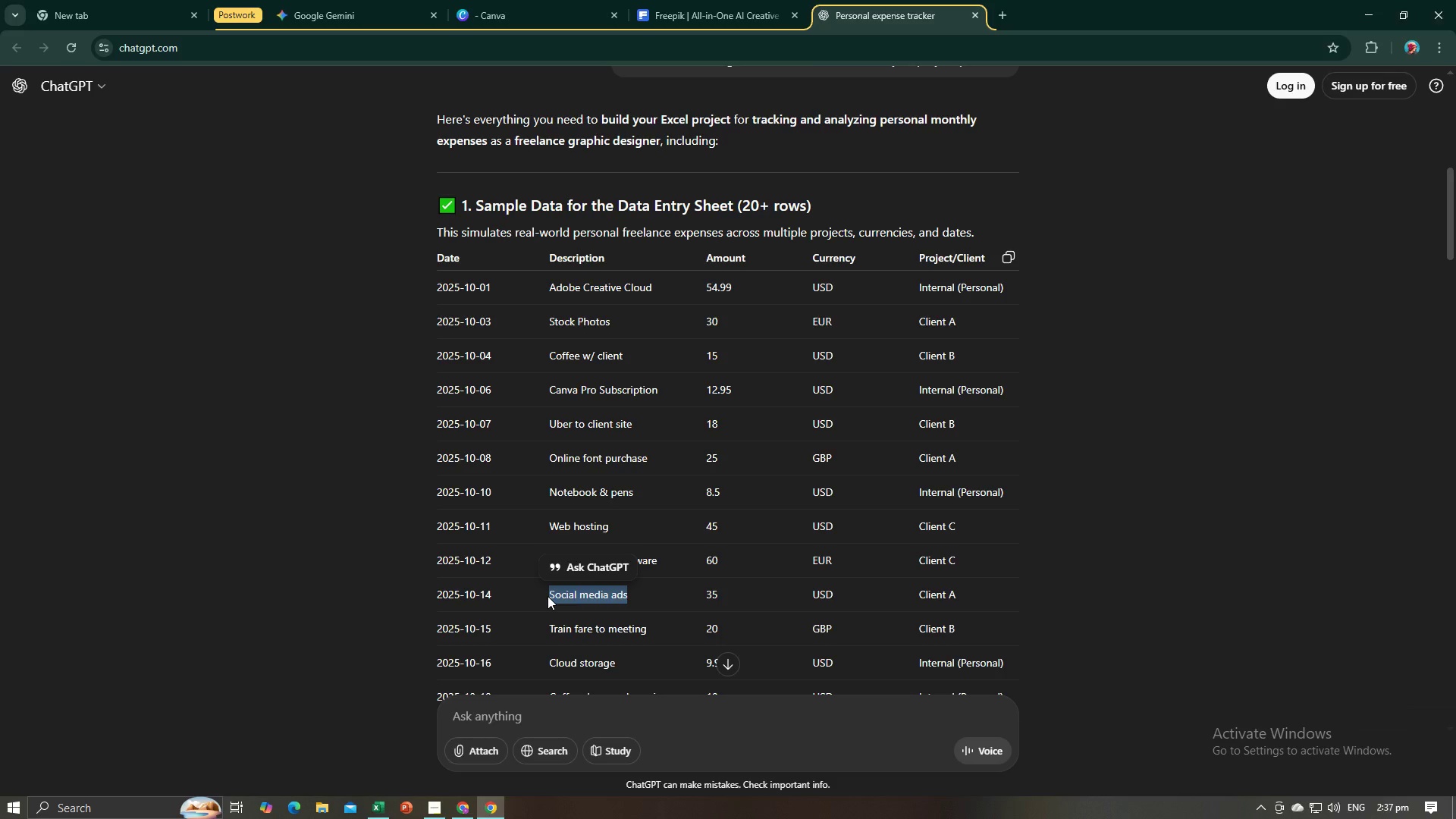 
key(Alt+AltLeft)
 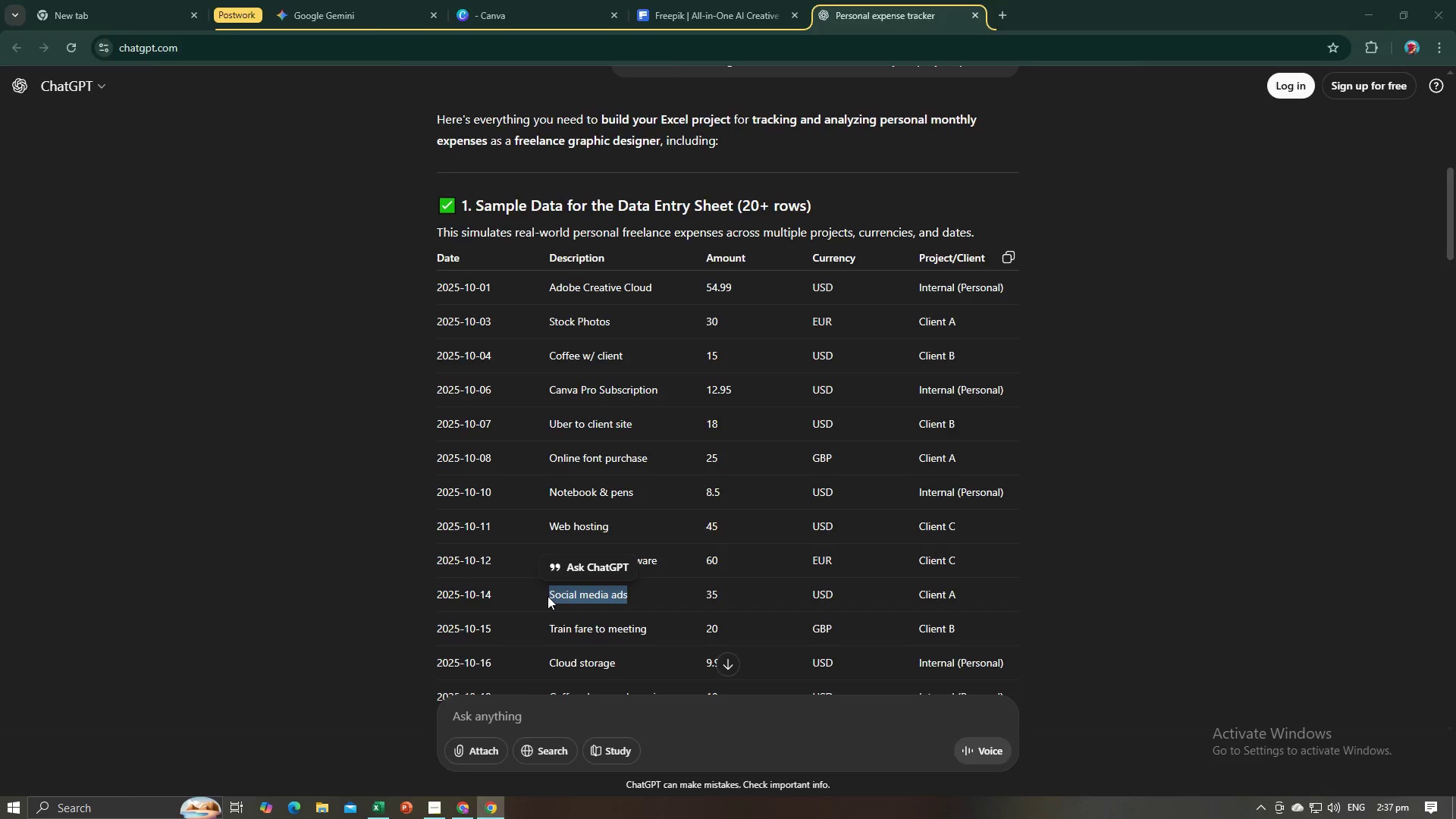 
key(Alt+Tab)
 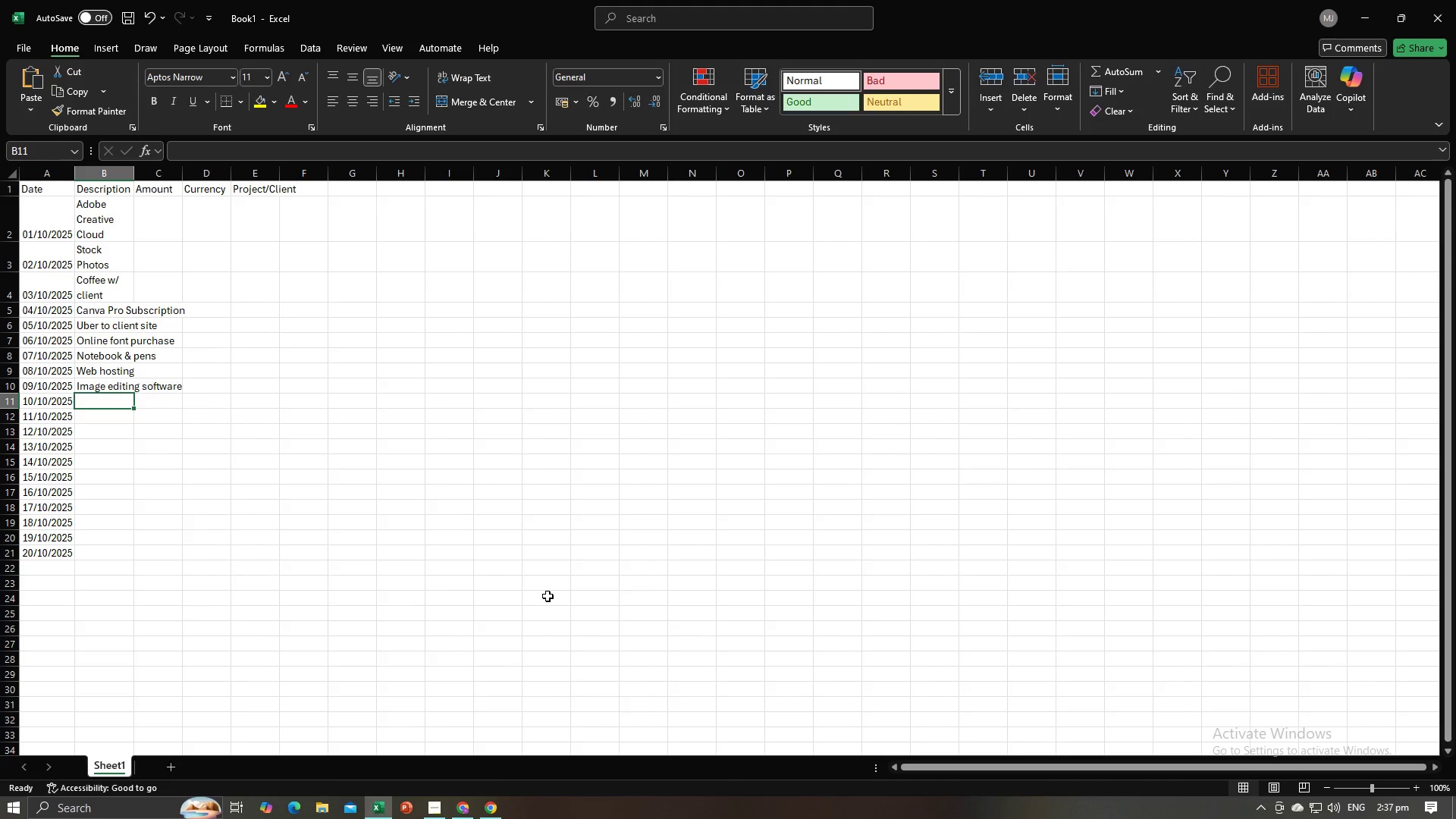 
key(Control+V)
 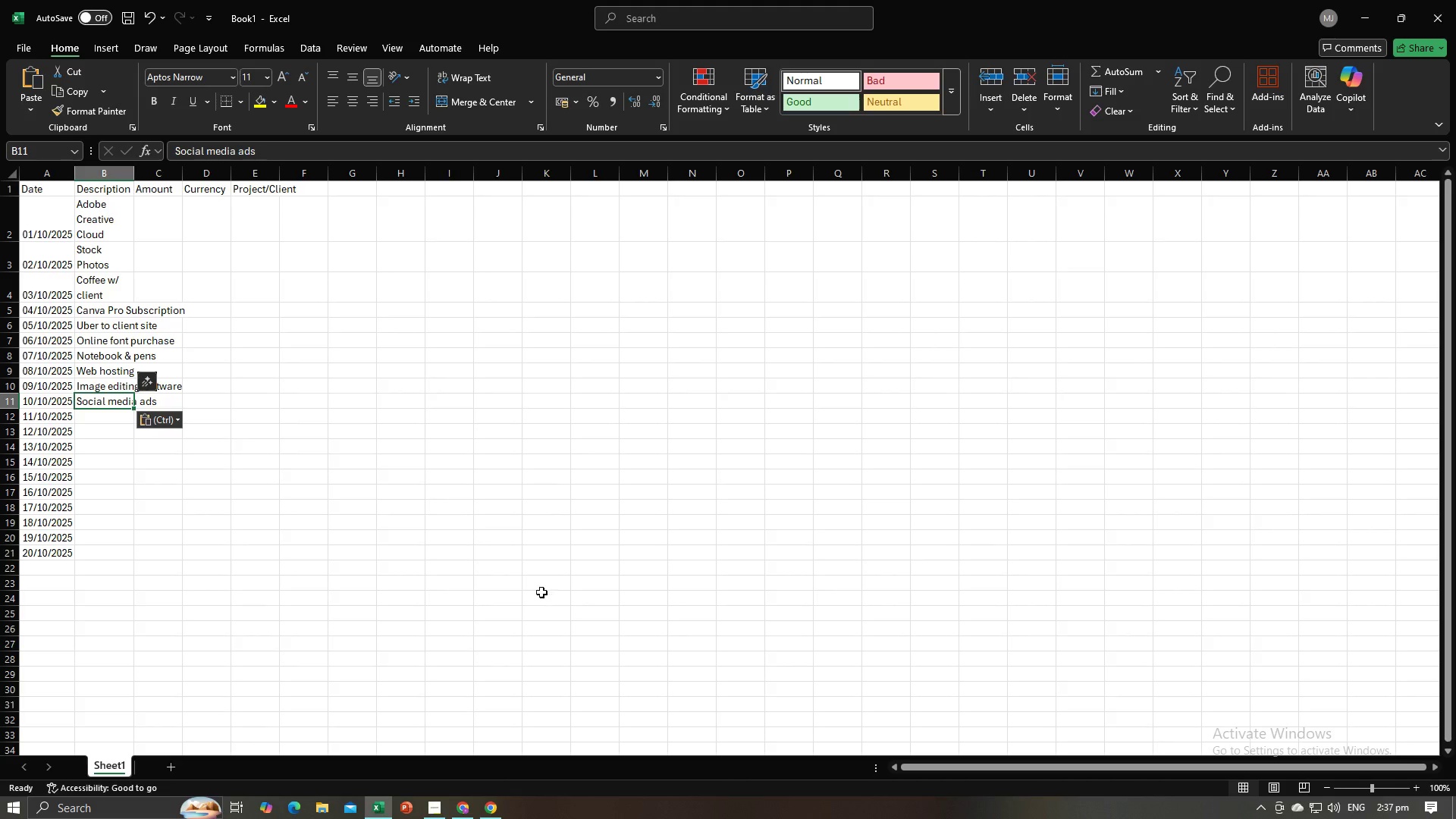 
key(NumpadEnter)
 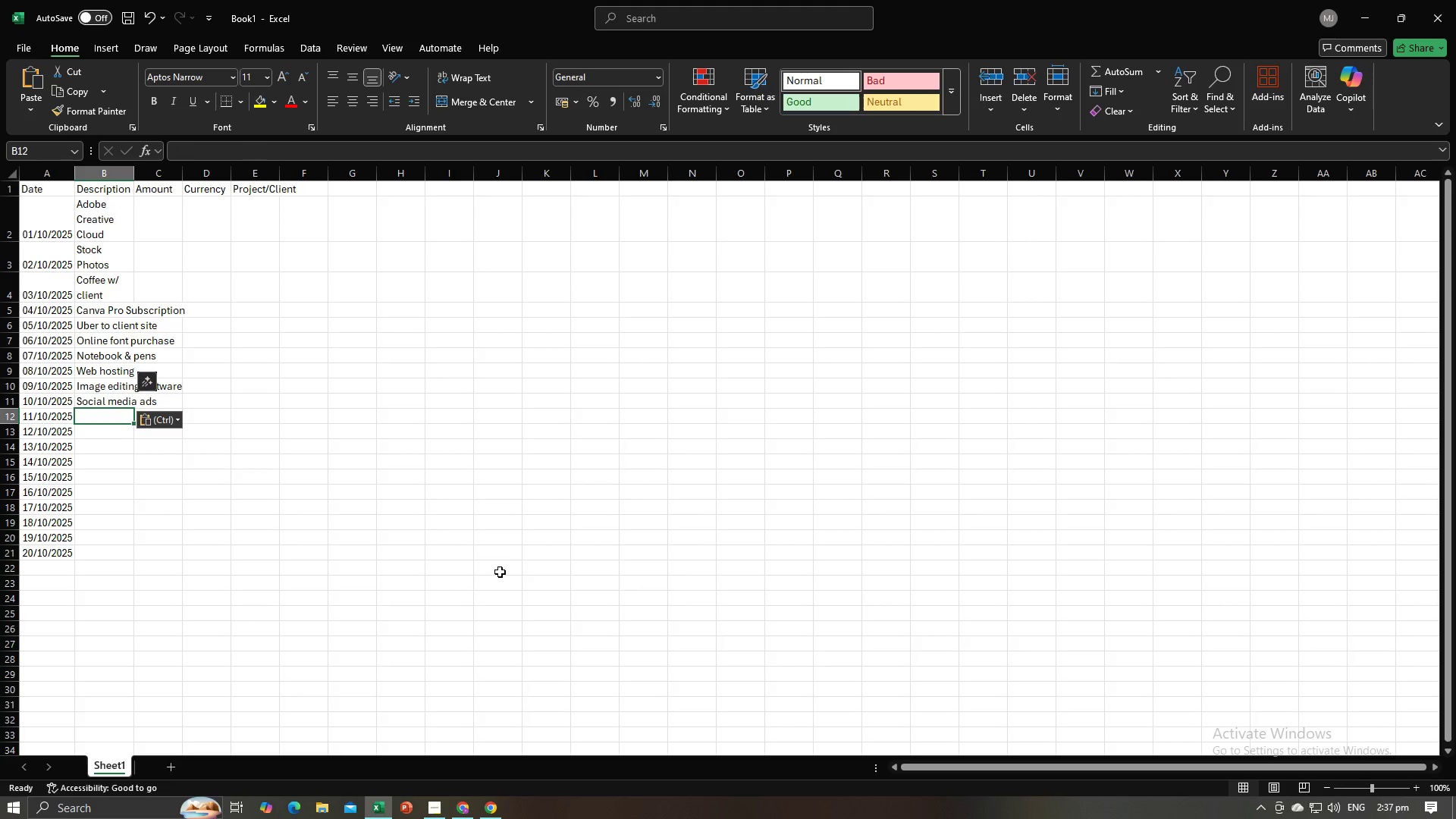 
key(Alt+AltLeft)
 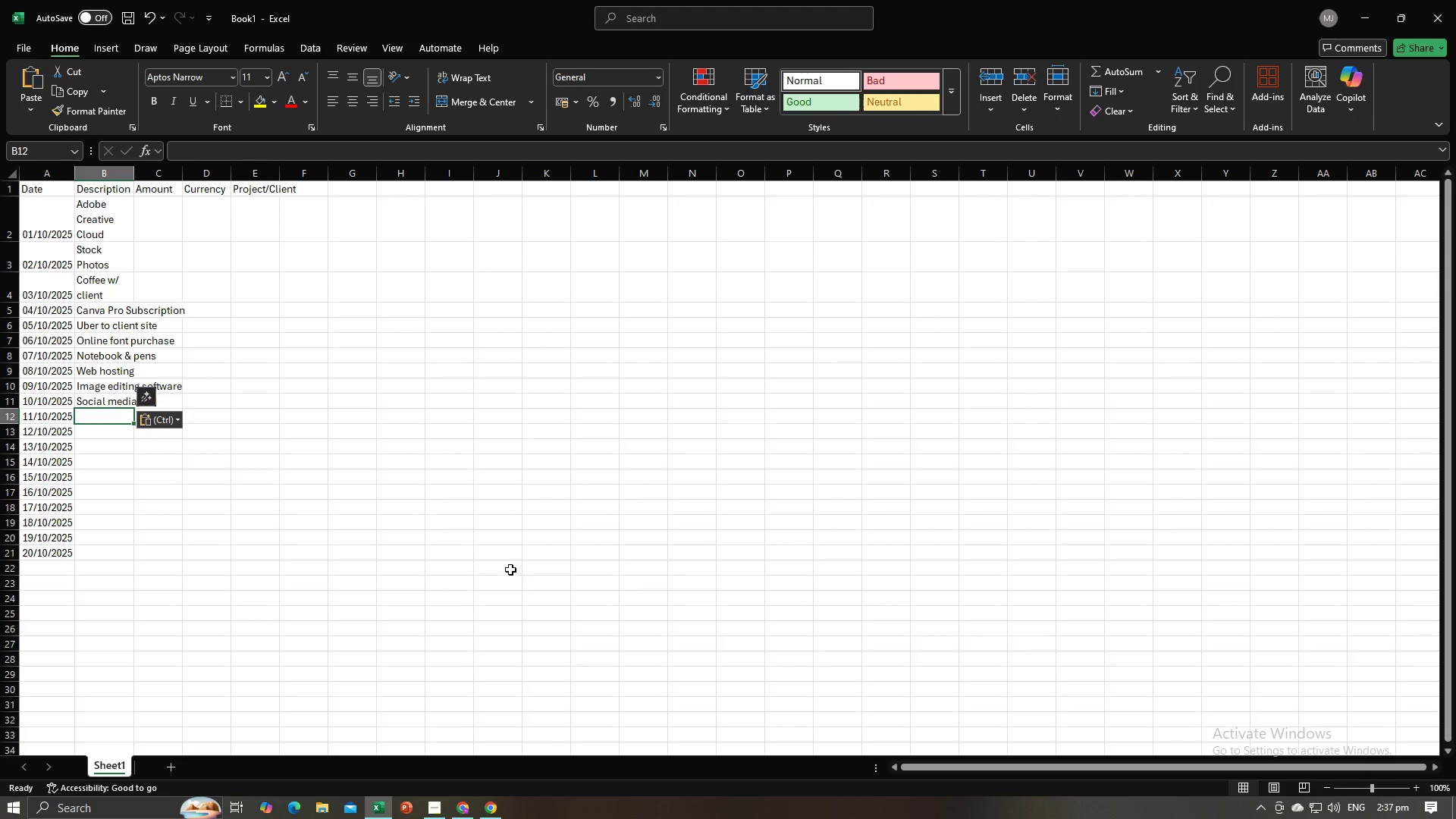 
key(Alt+Tab)
 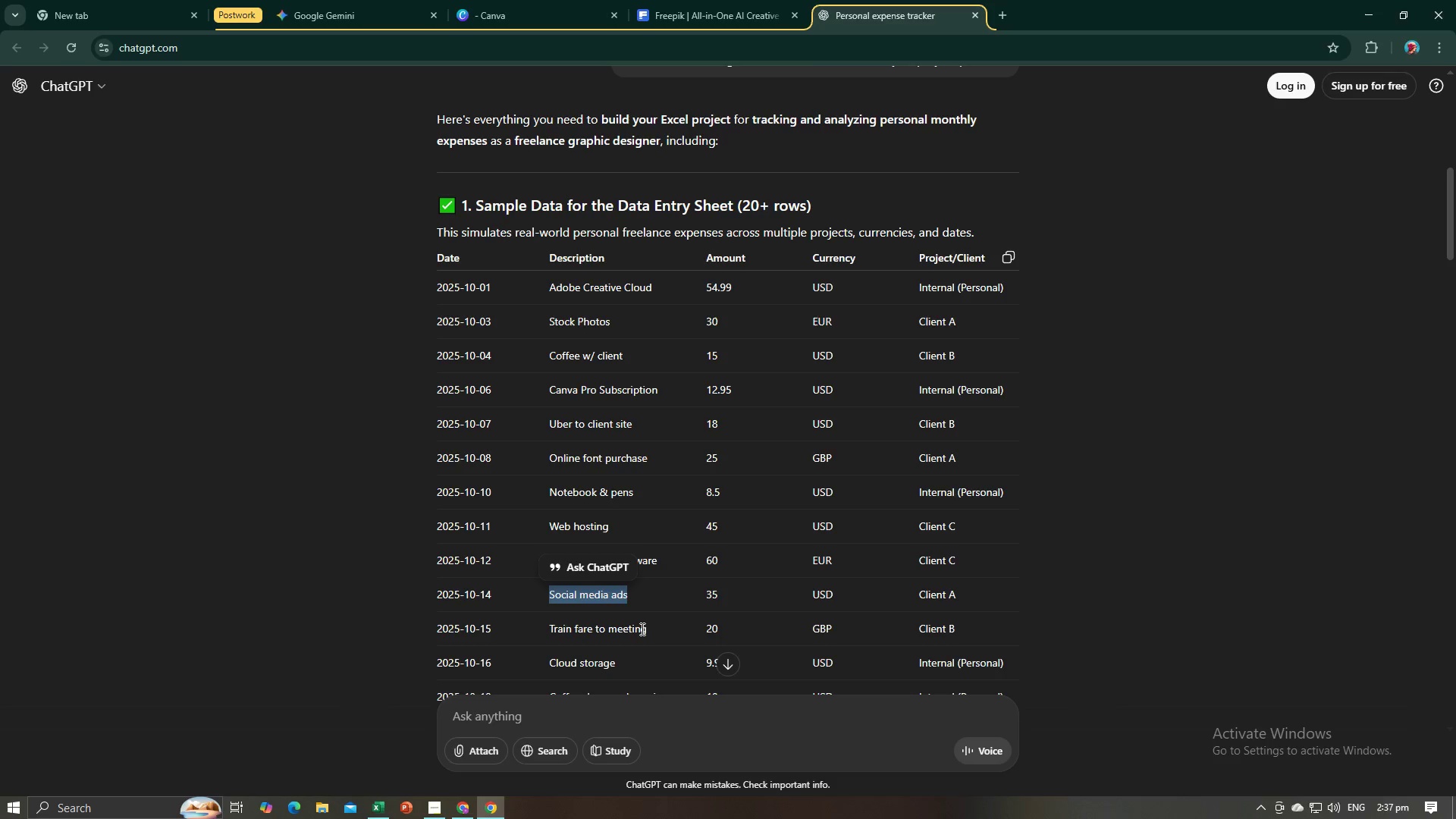 
left_click_drag(start_coordinate=[648, 629], to_coordinate=[550, 634])
 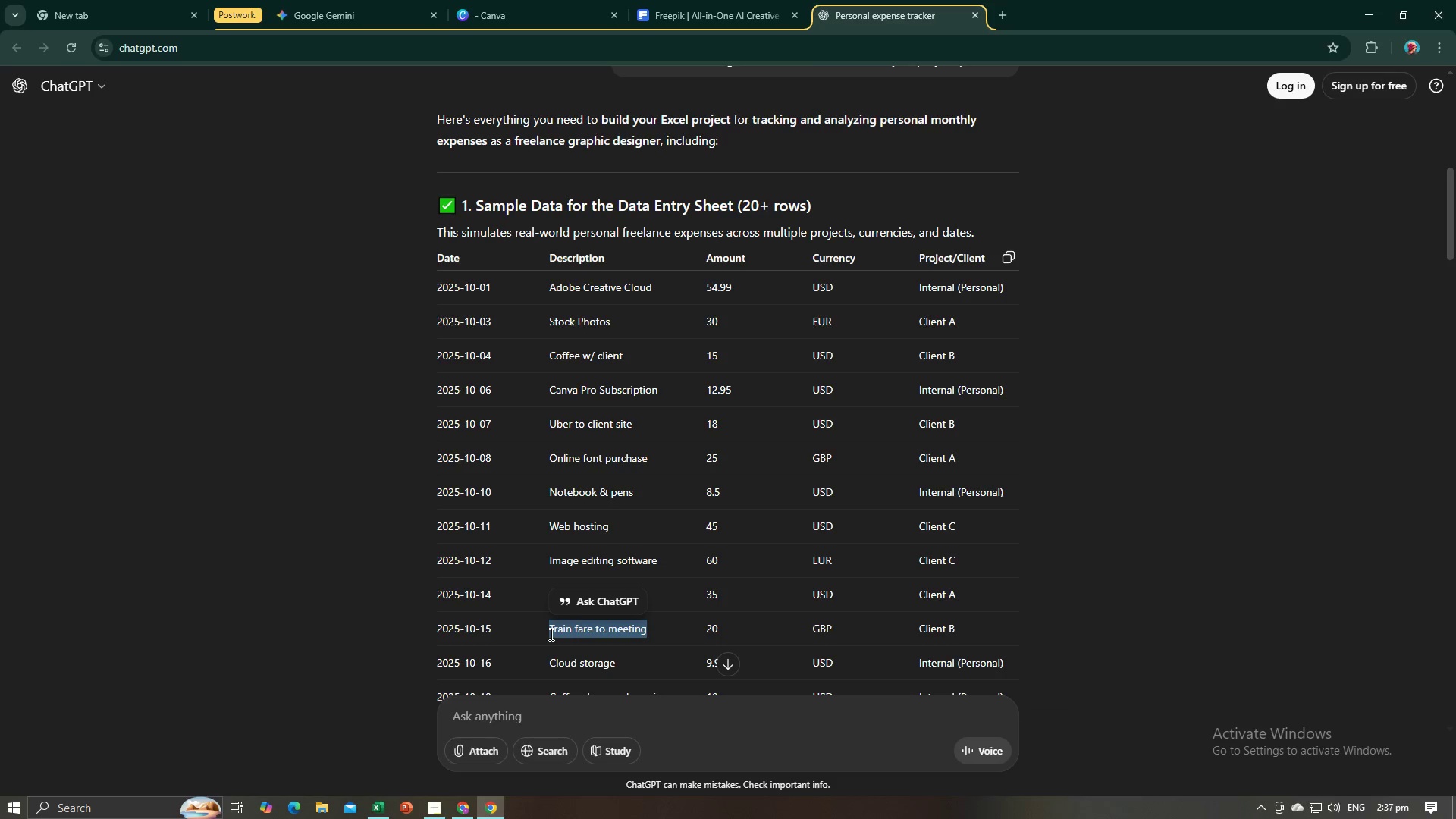 
key(Control+C)
 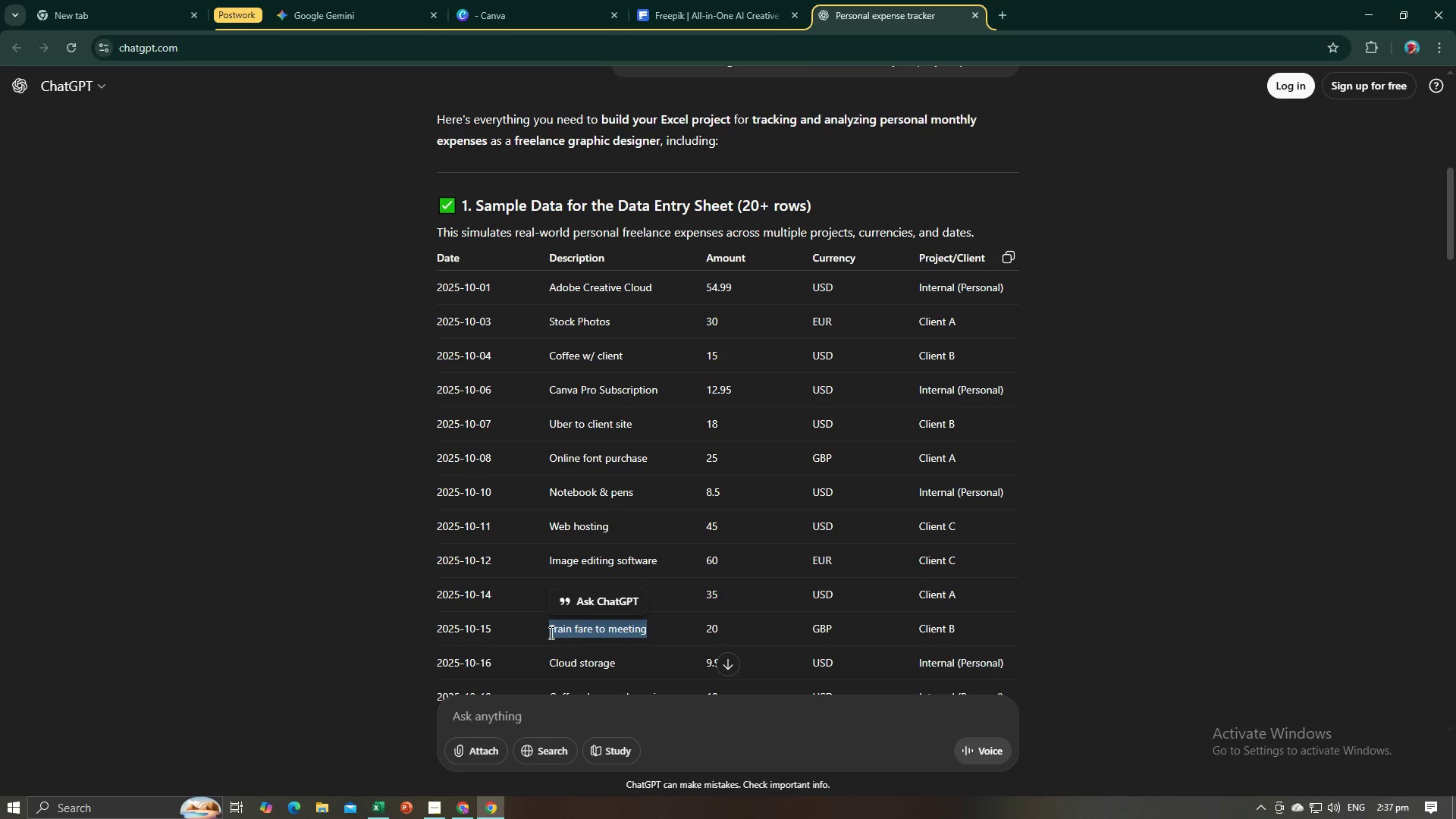 
key(Control+C)
 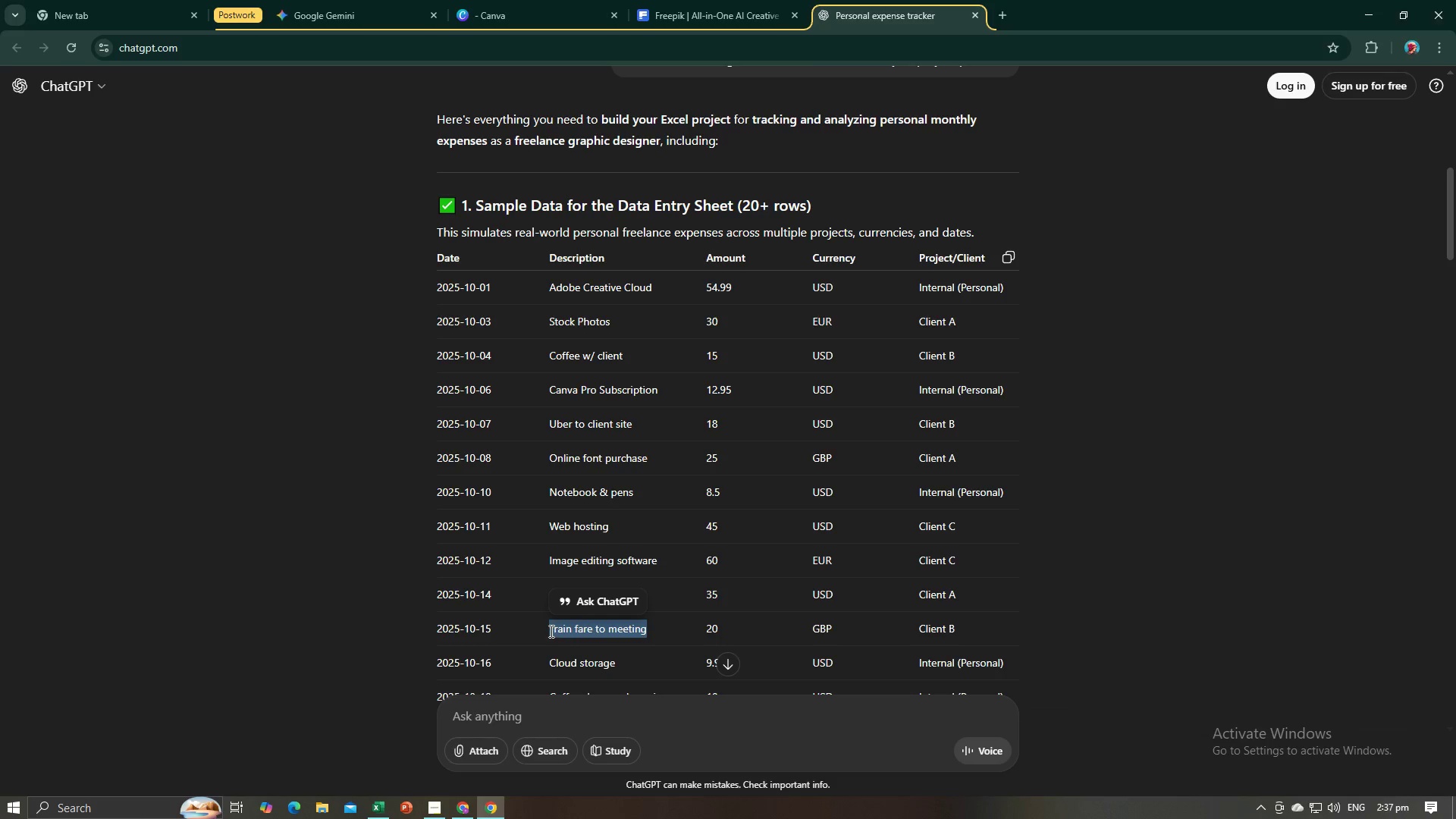 
key(Alt+AltLeft)
 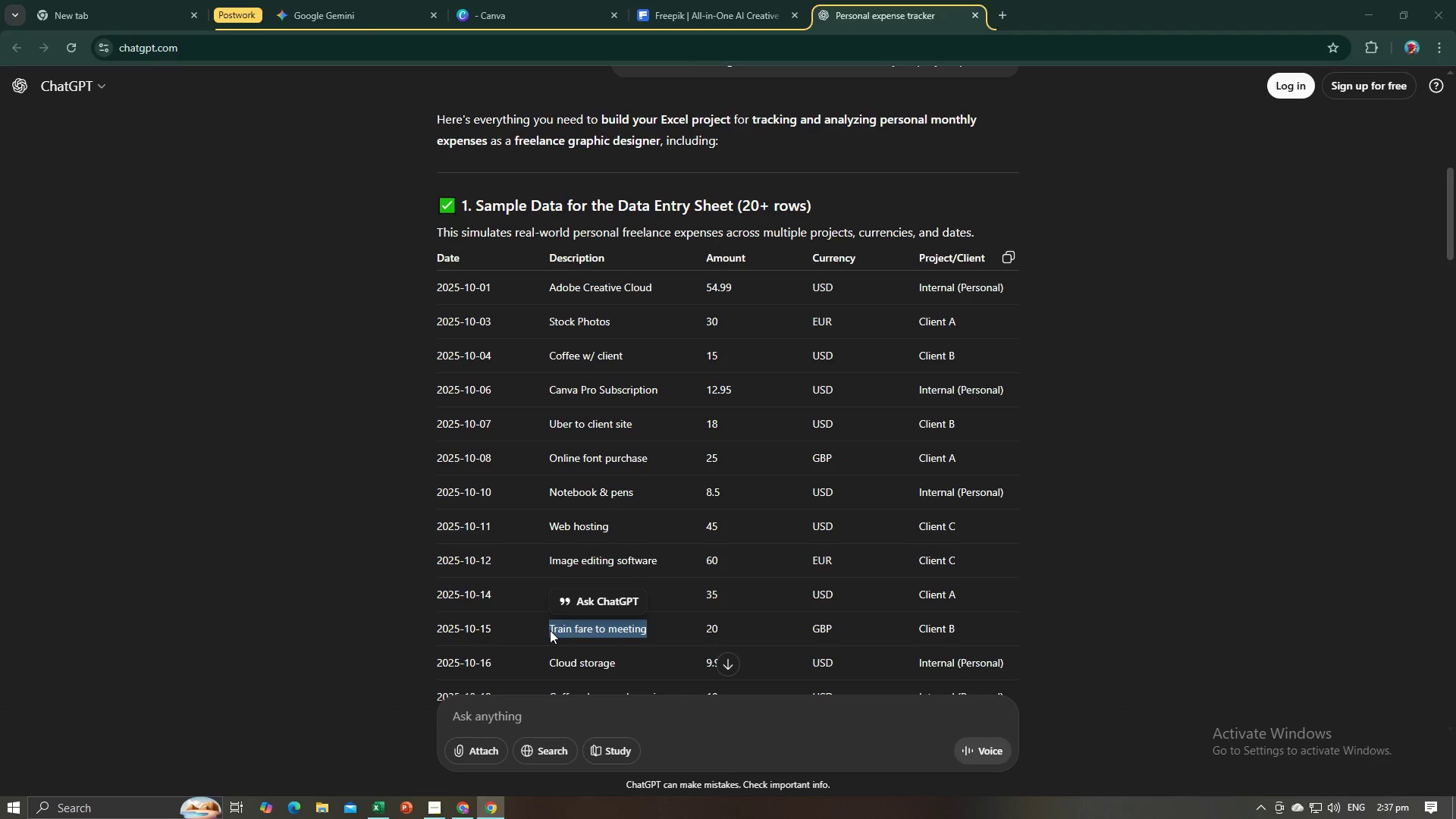 
key(Alt+Tab)
 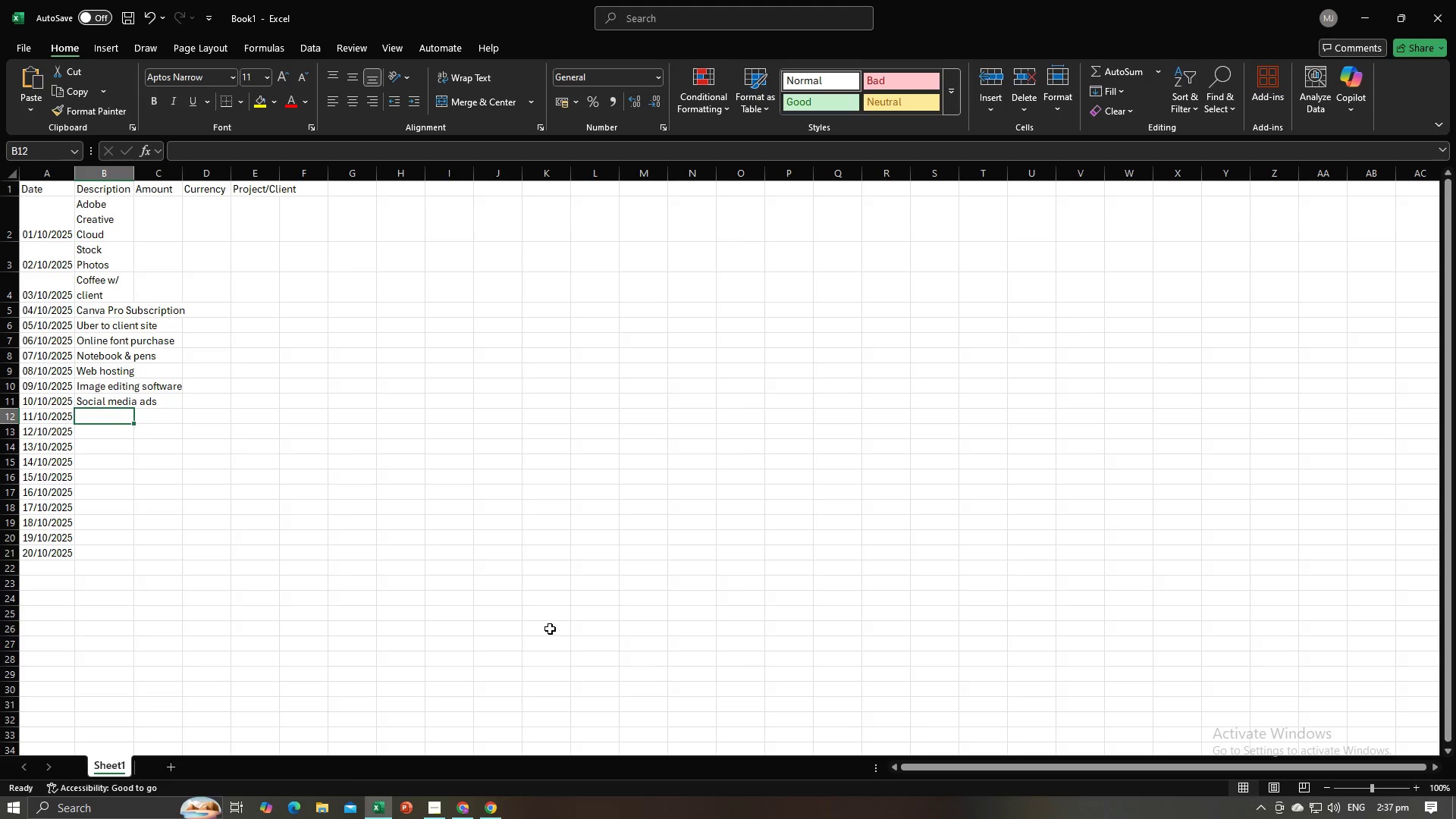 
key(Control+V)
 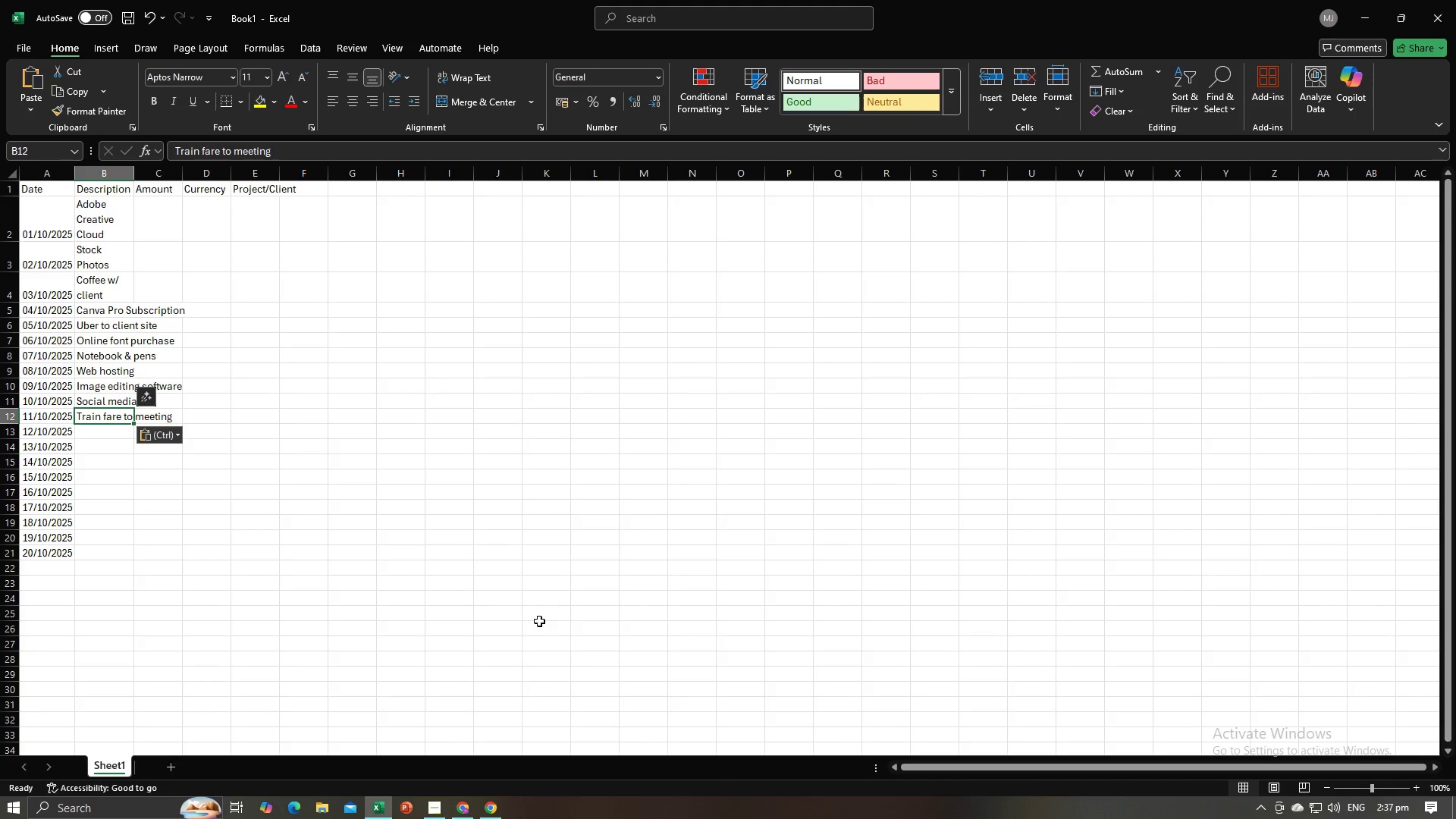 
key(NumpadEnter)
 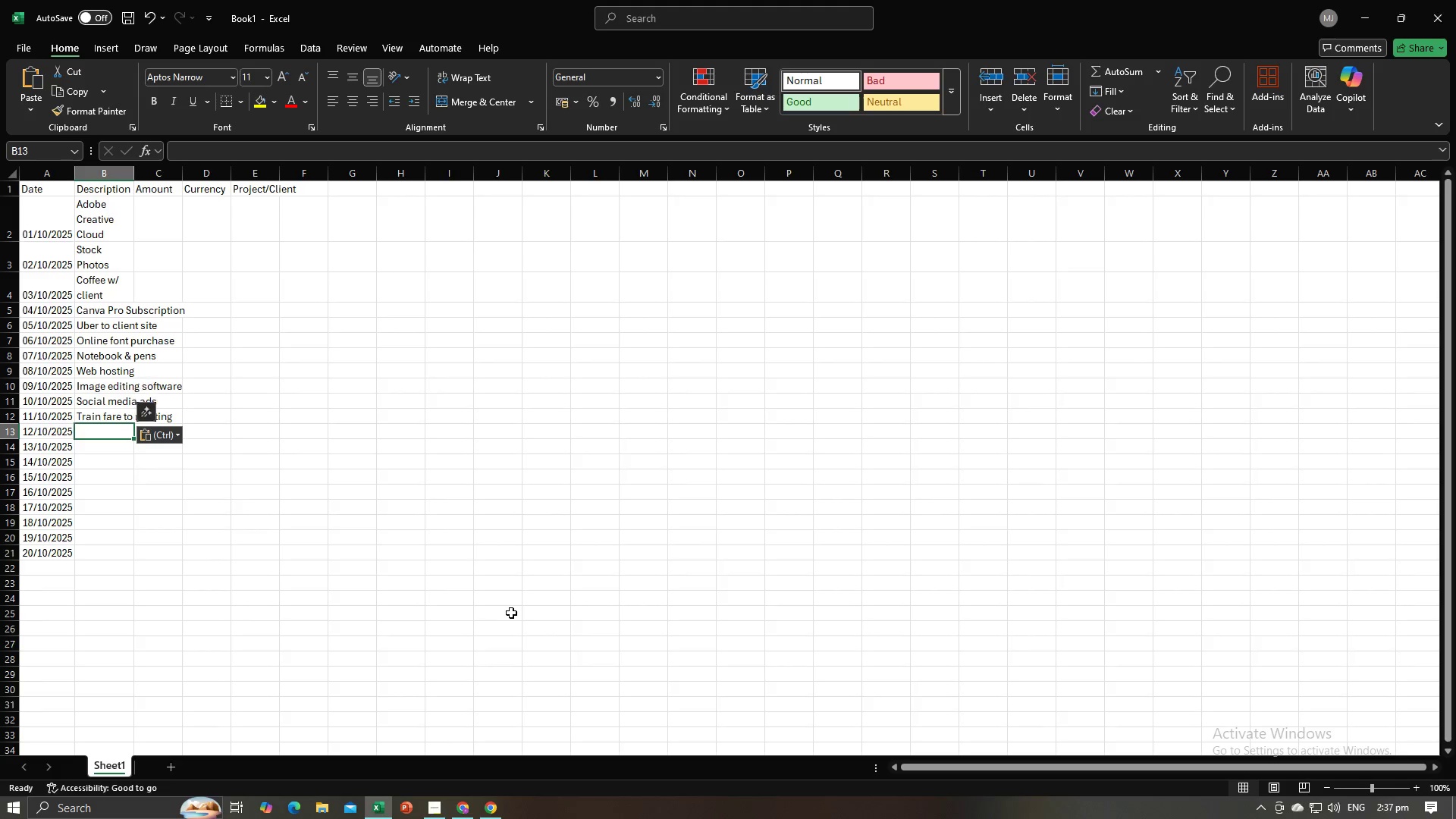 
key(Alt+AltLeft)
 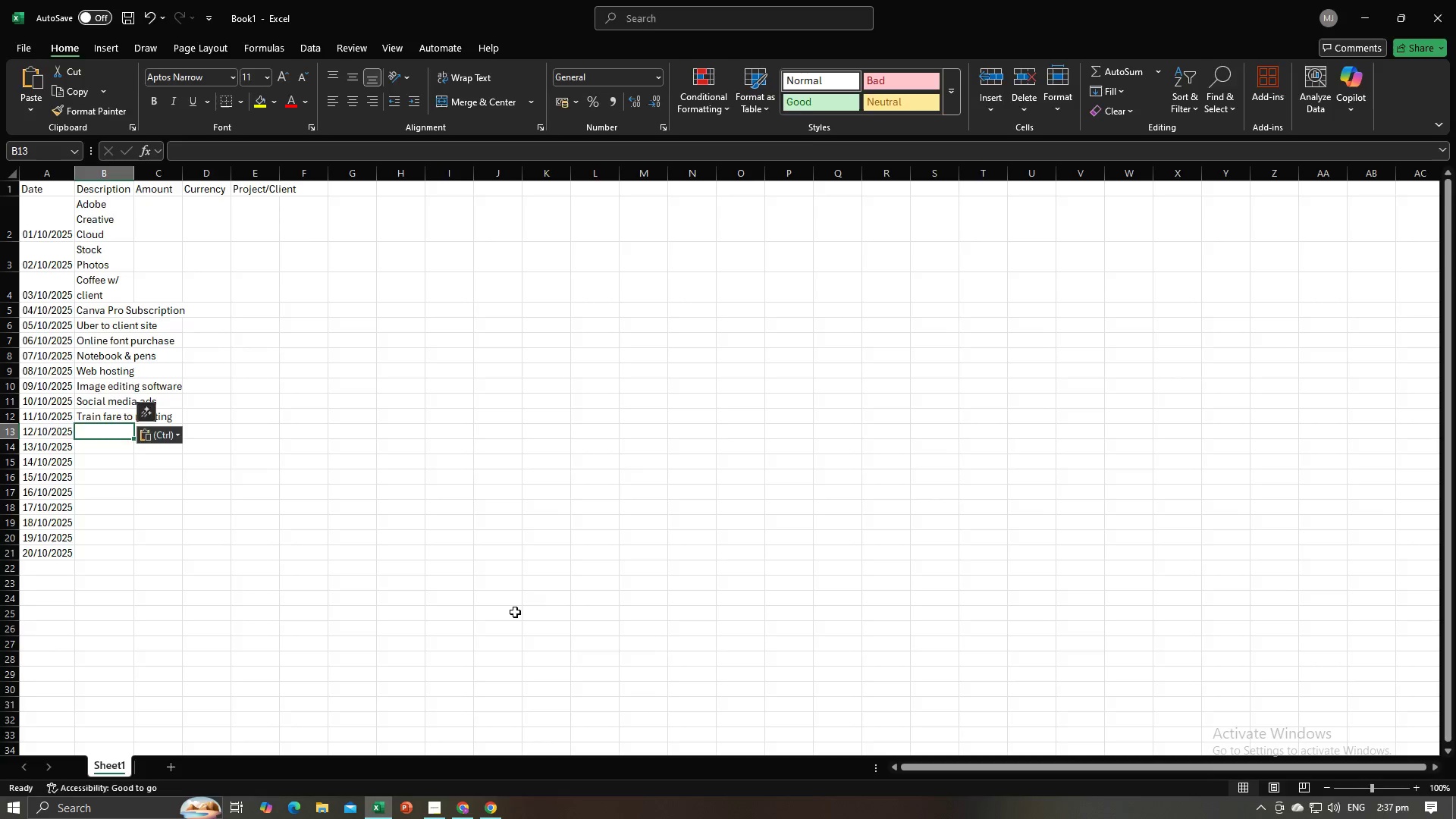 
key(Alt+Tab)
 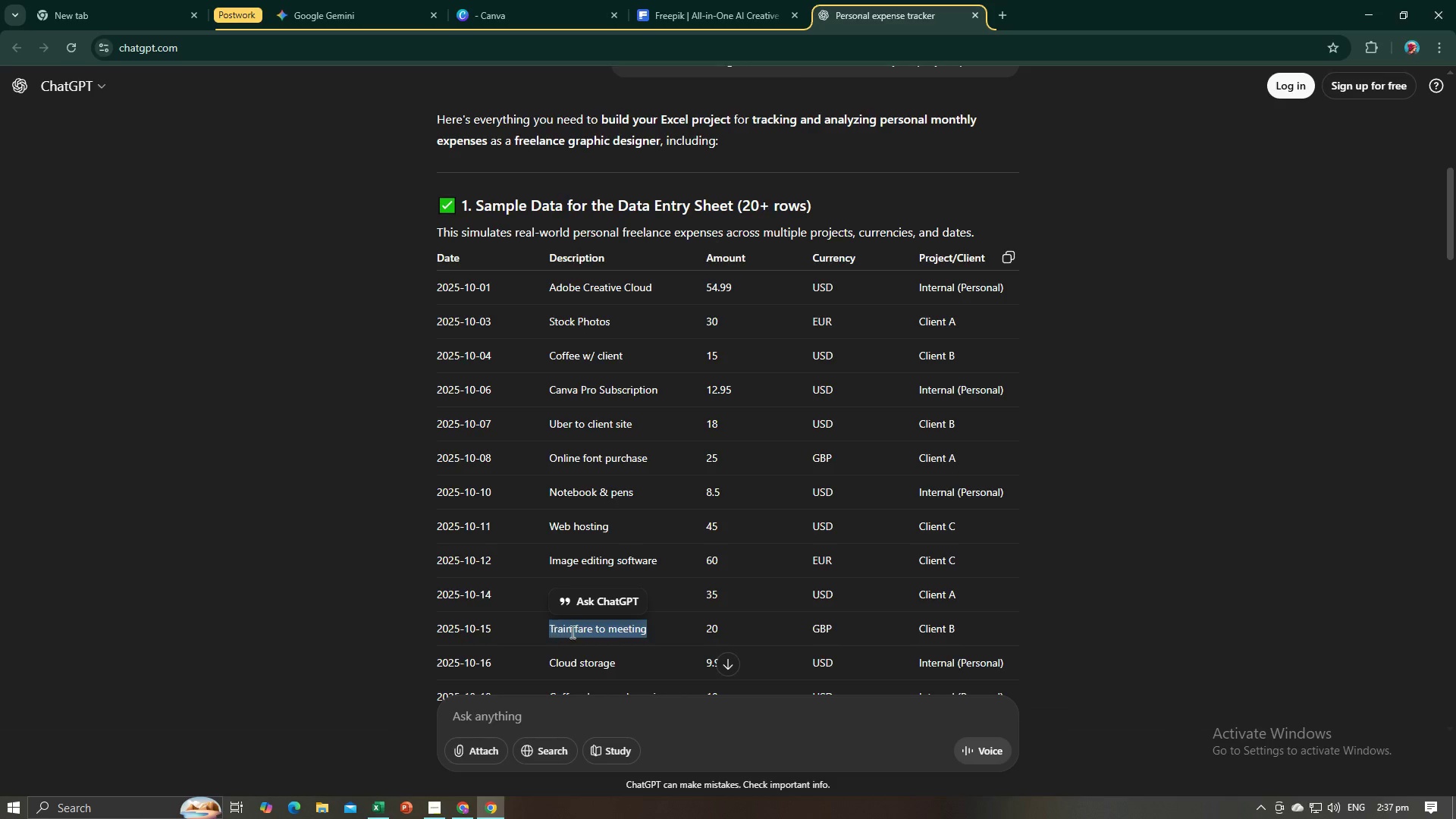 
scroll: coordinate [571, 632], scroll_direction: down, amount: 2.0
 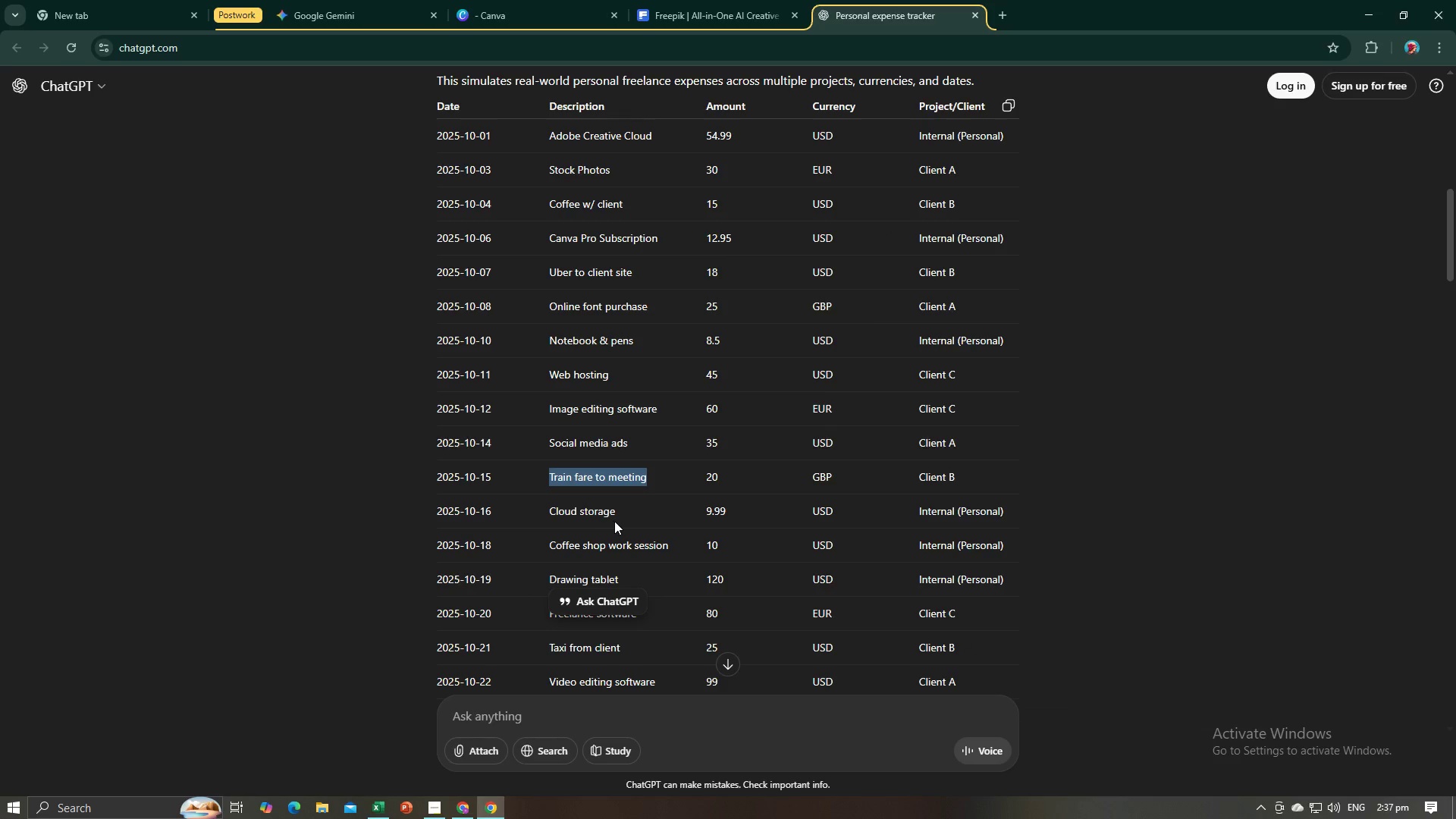 
left_click_drag(start_coordinate=[620, 515], to_coordinate=[546, 514])
 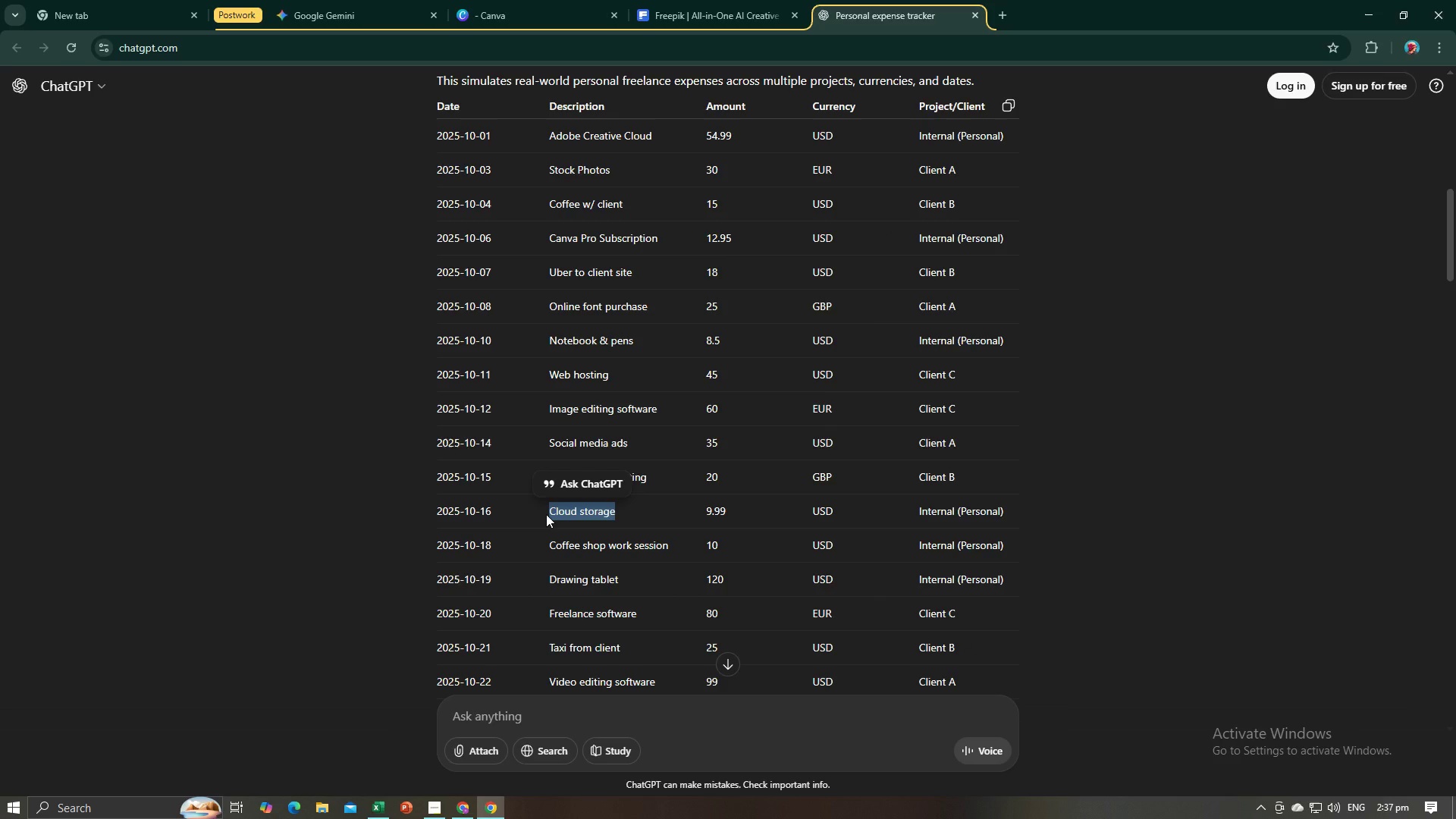 
key(Control+C)
 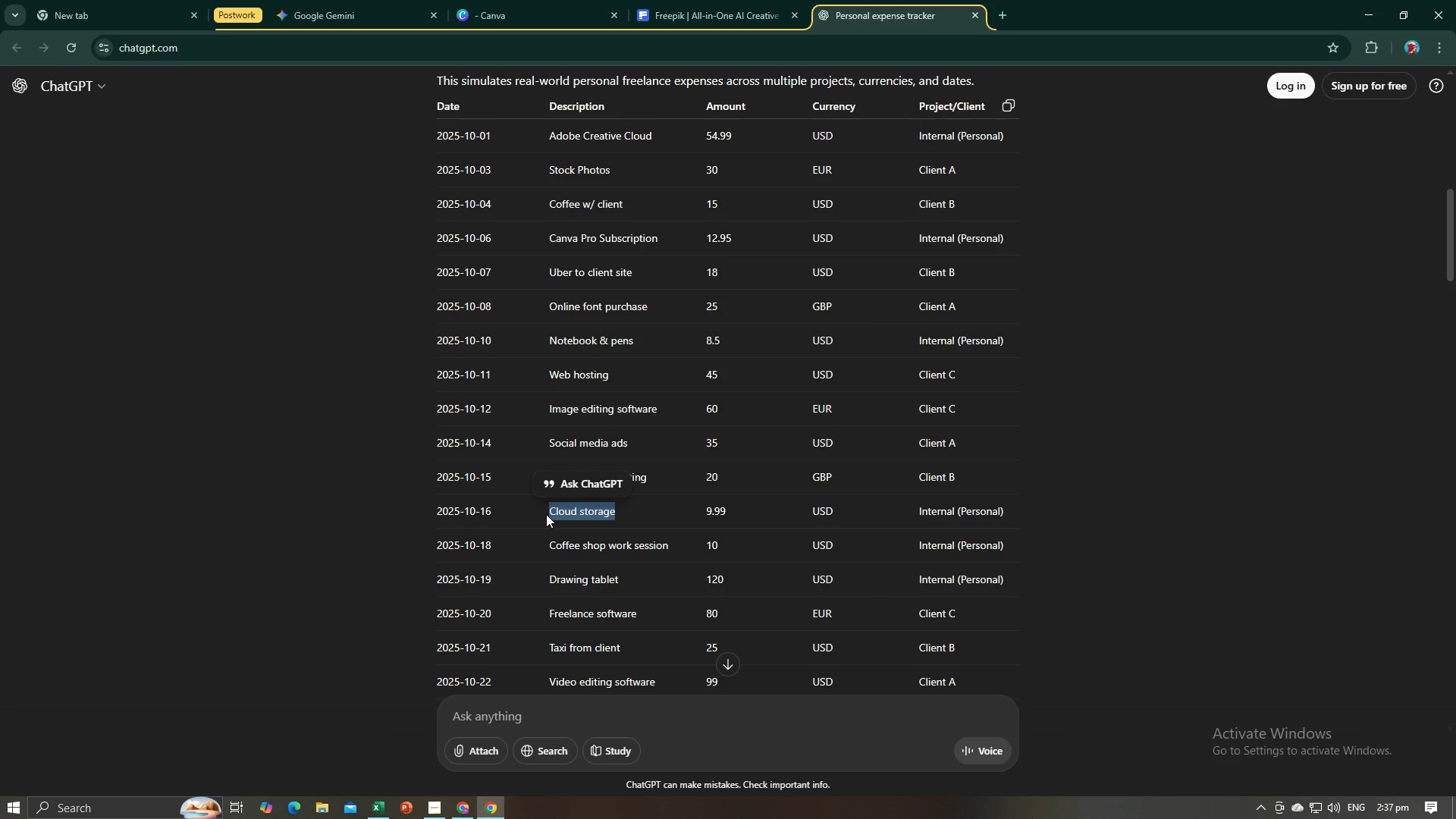 
key(Control+C)
 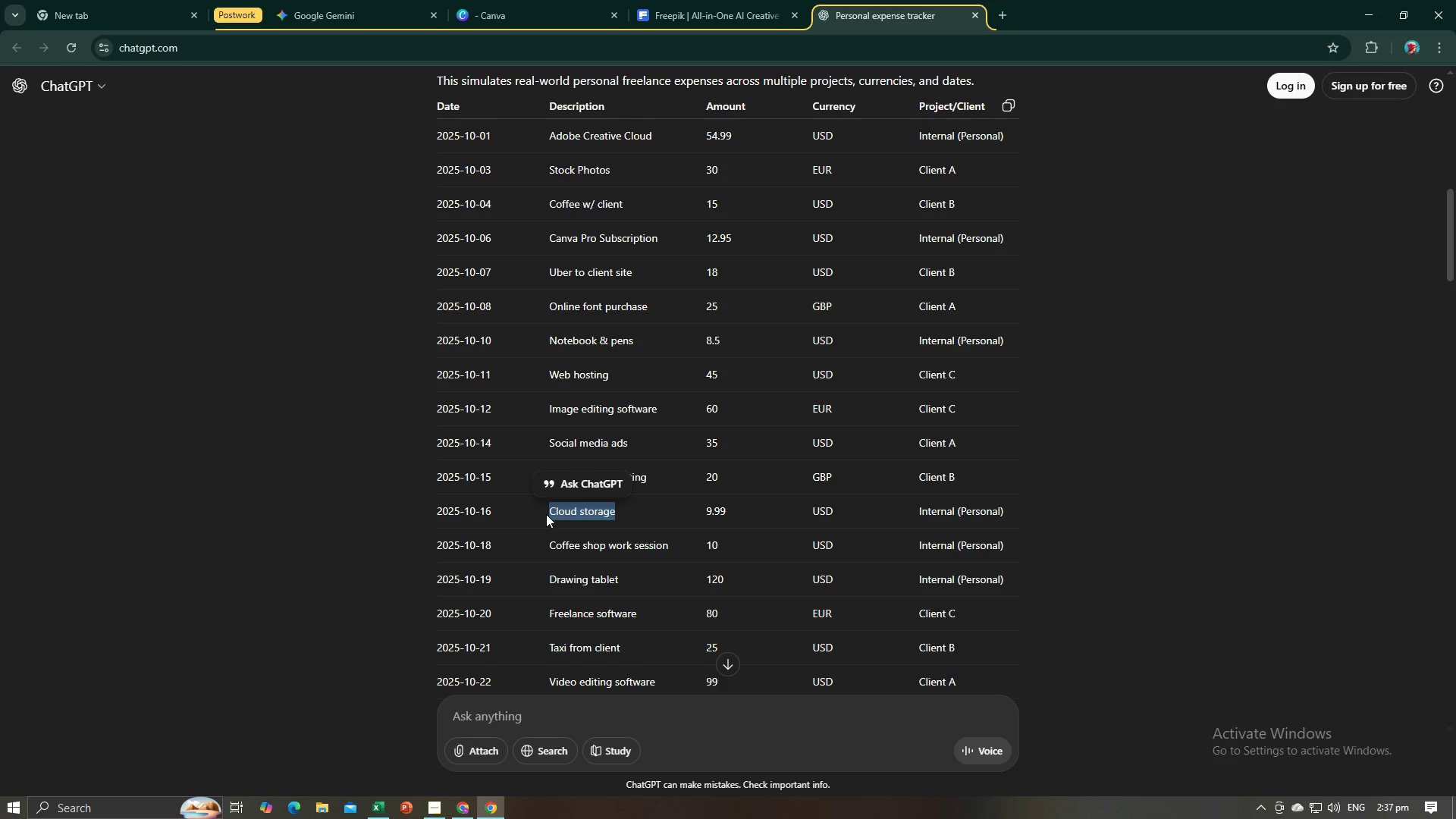 
key(Alt+AltLeft)
 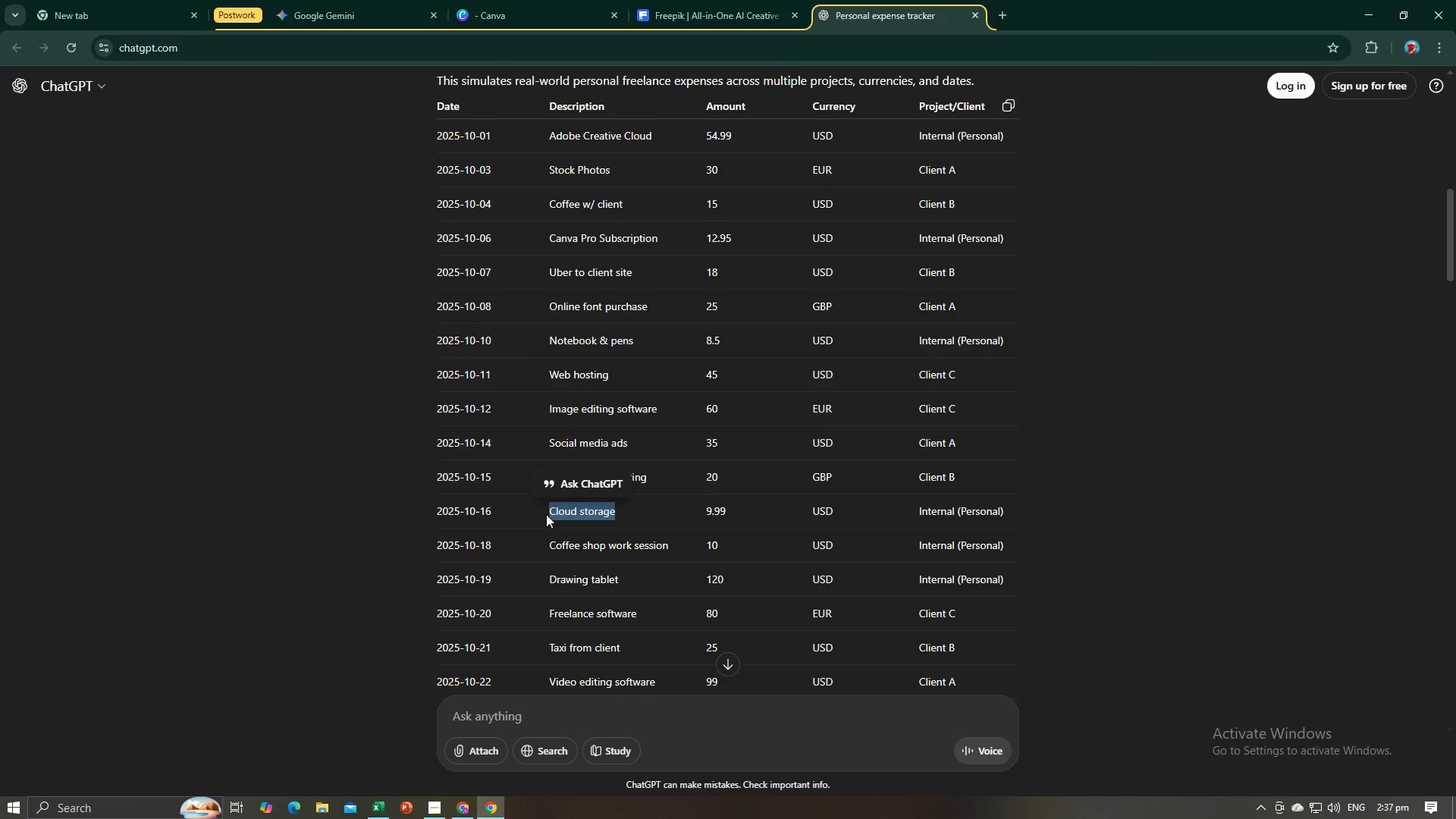 
key(Alt+Tab)
 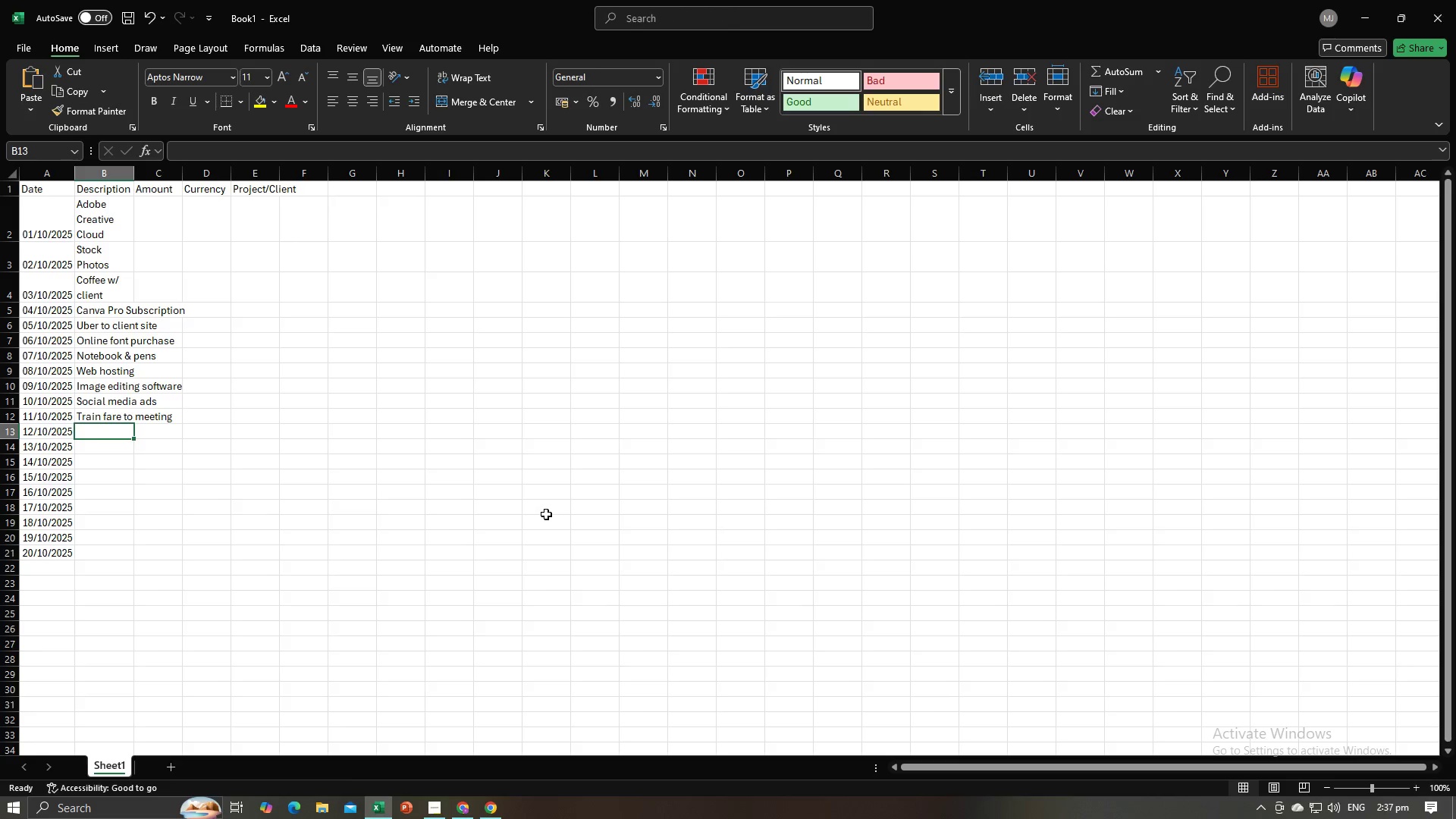 
key(Control+V)
 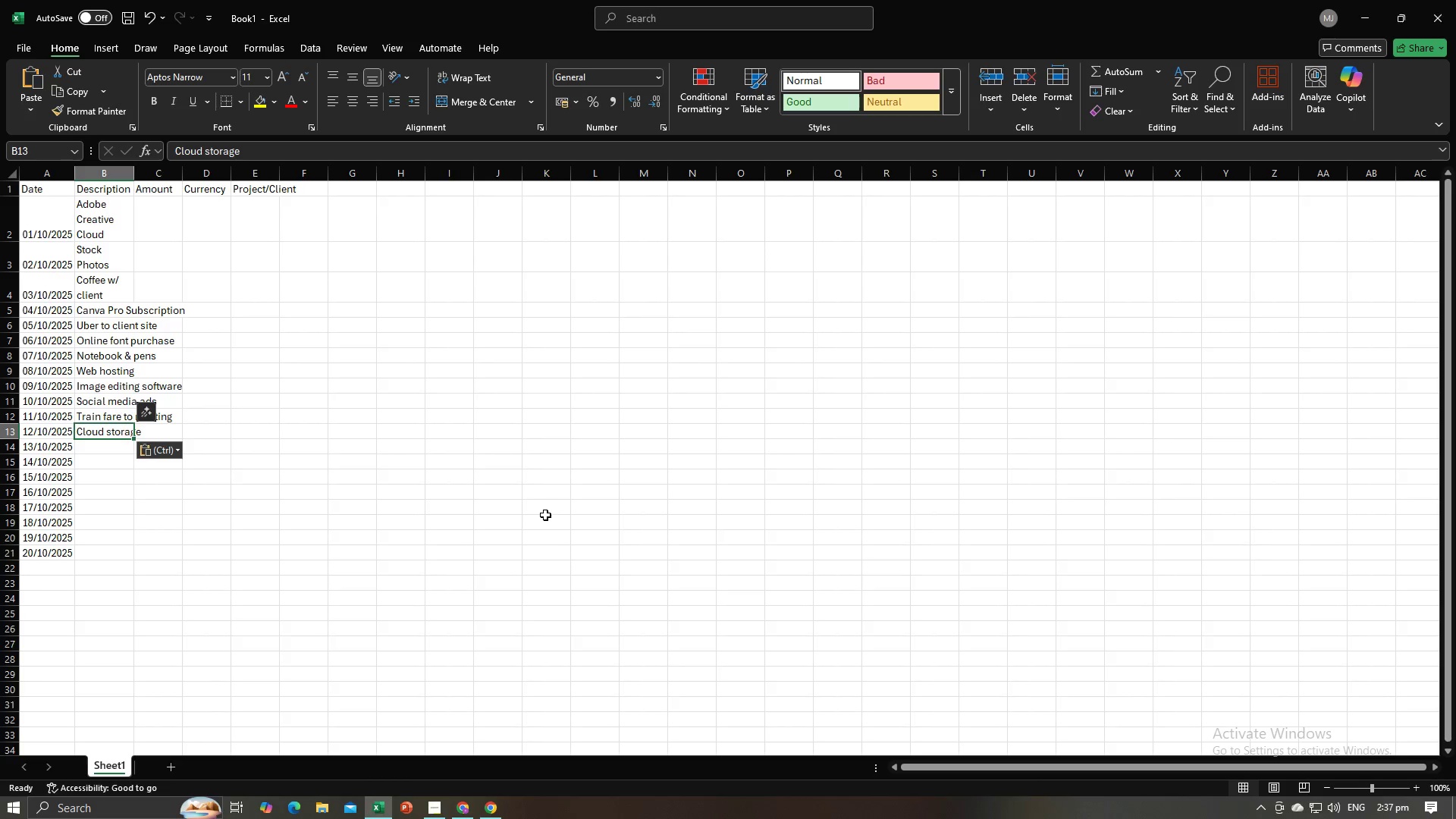 
key(NumpadEnter)
 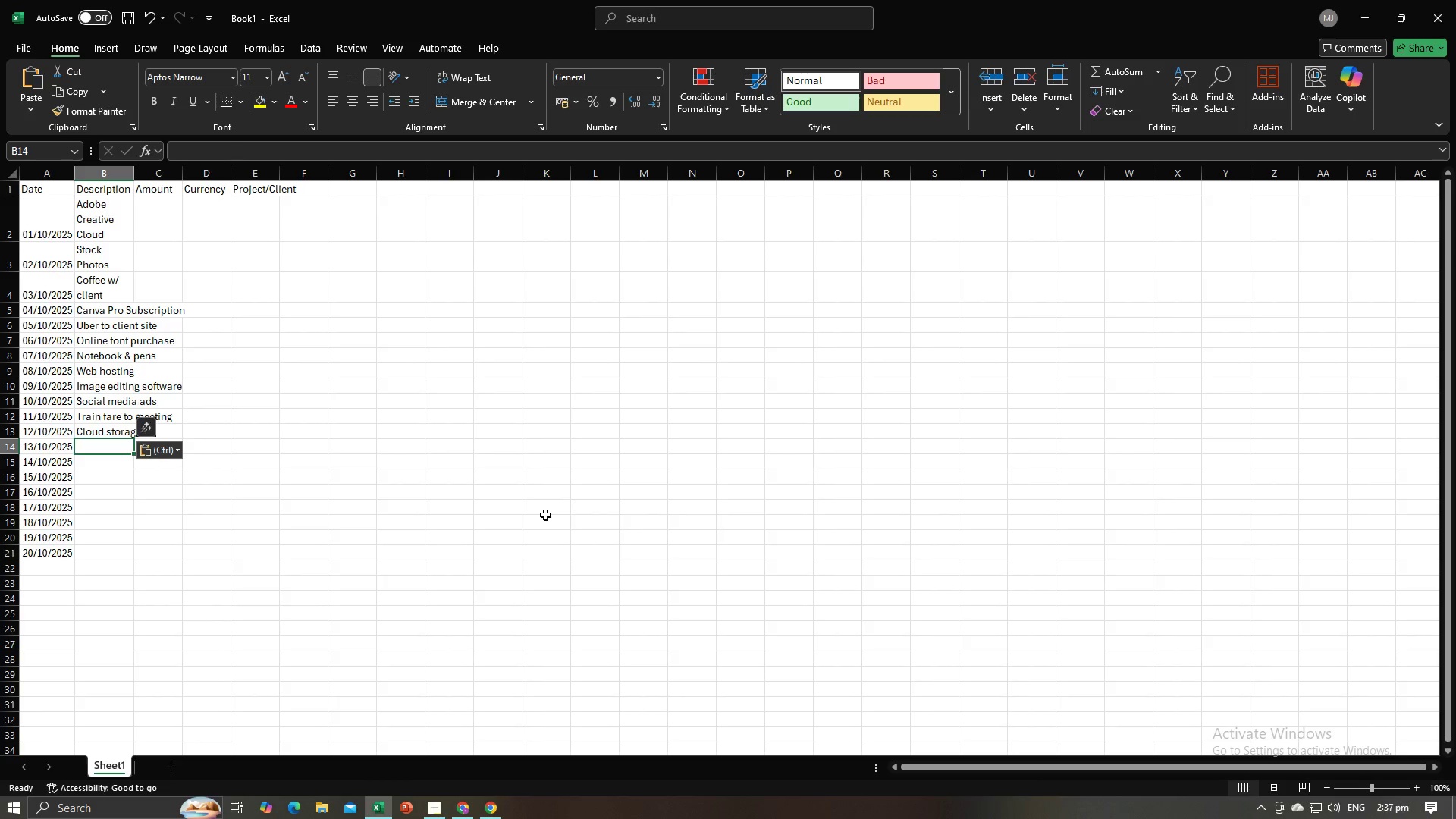 
key(Alt+AltLeft)
 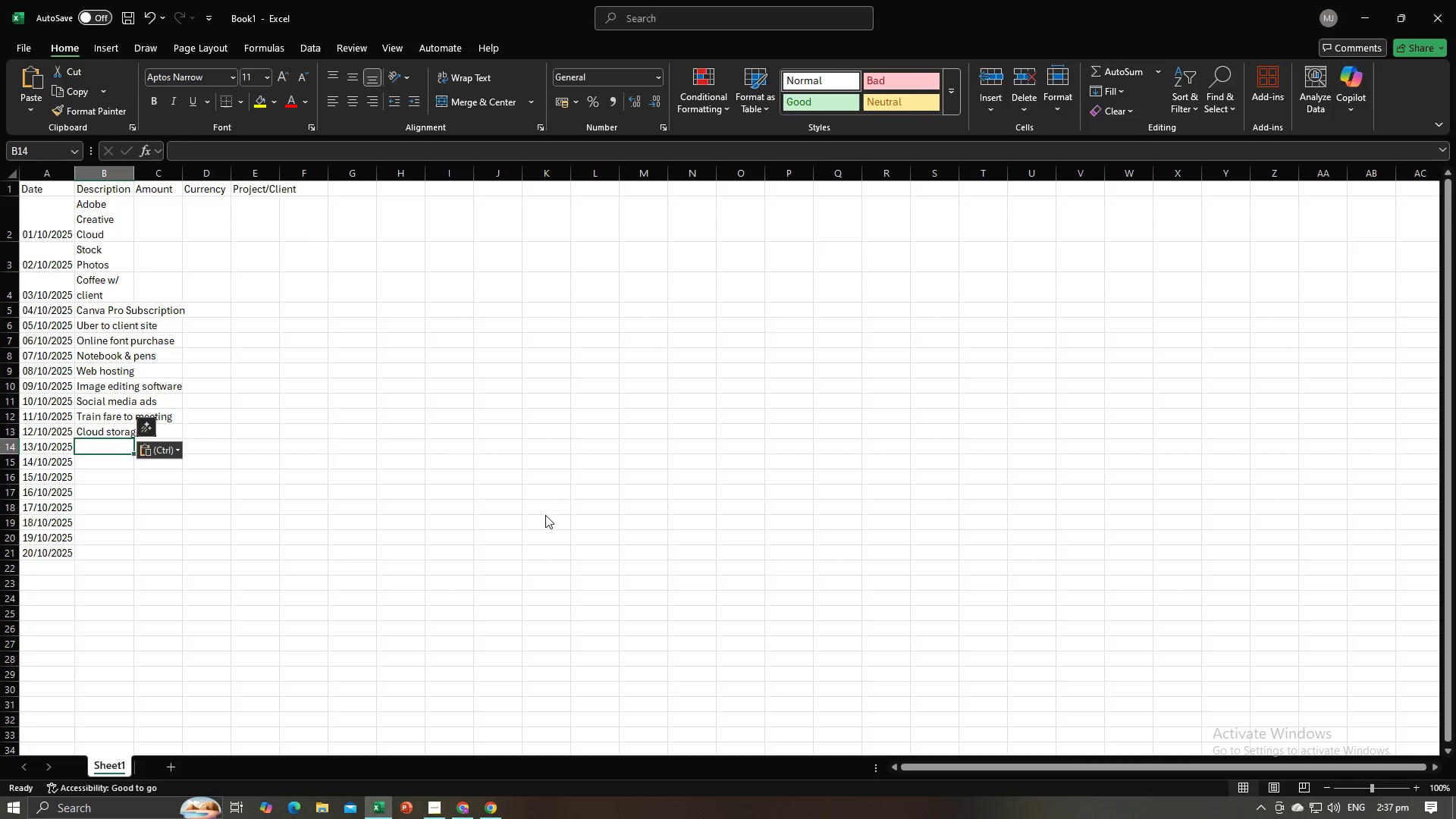 
key(Alt+Tab)
 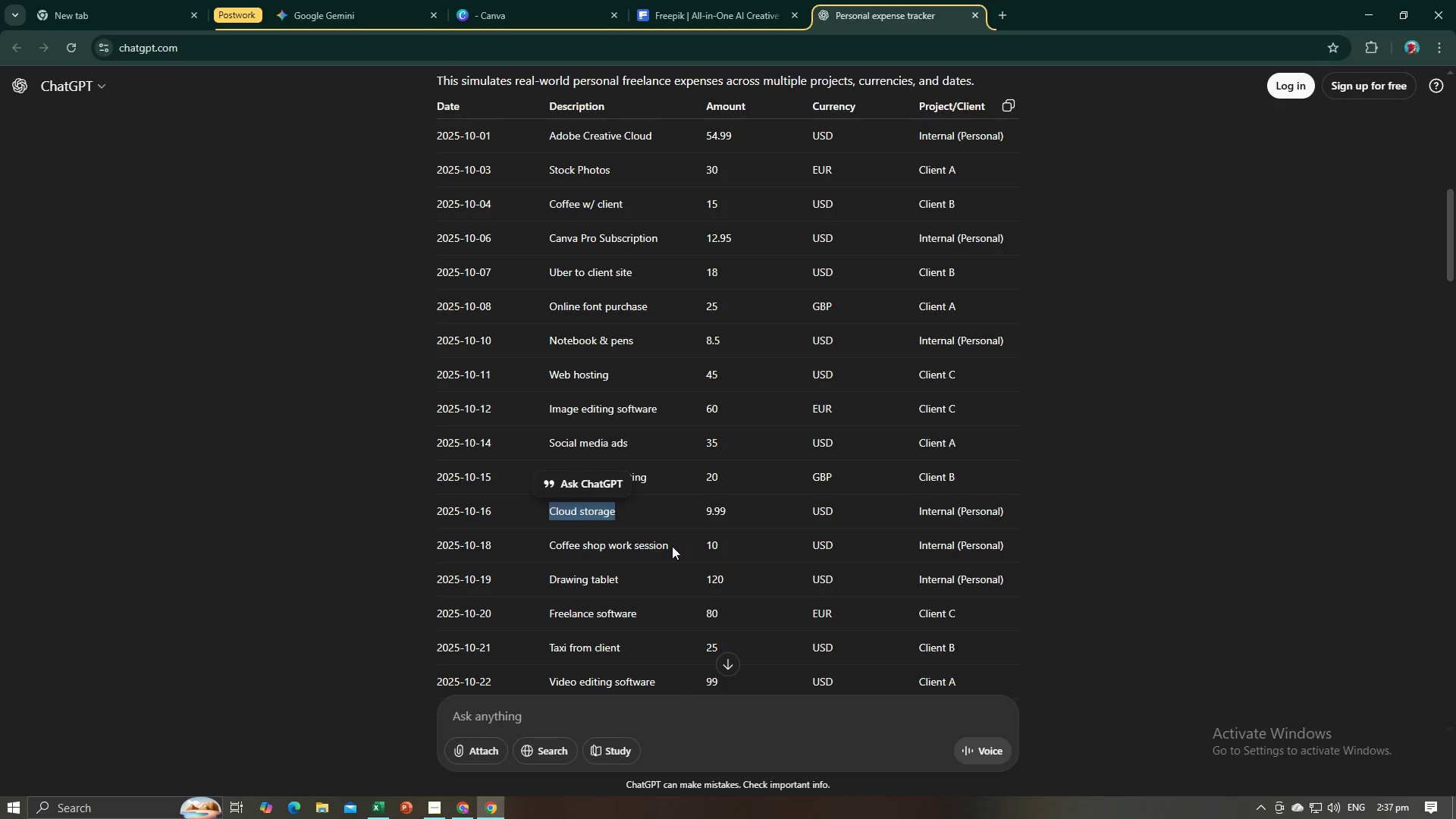 
left_click_drag(start_coordinate=[672, 546], to_coordinate=[551, 546])
 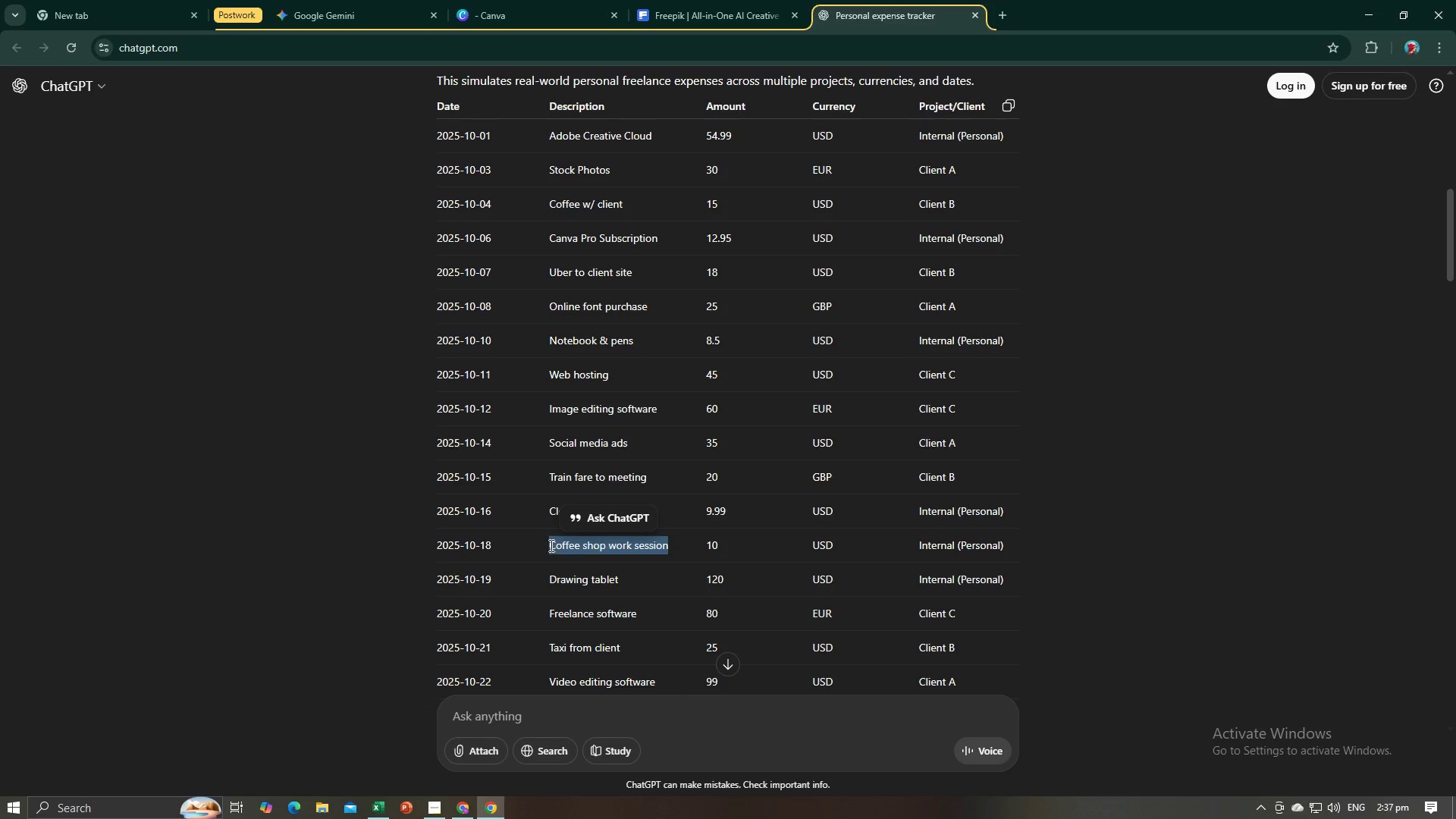 
key(Control+C)
 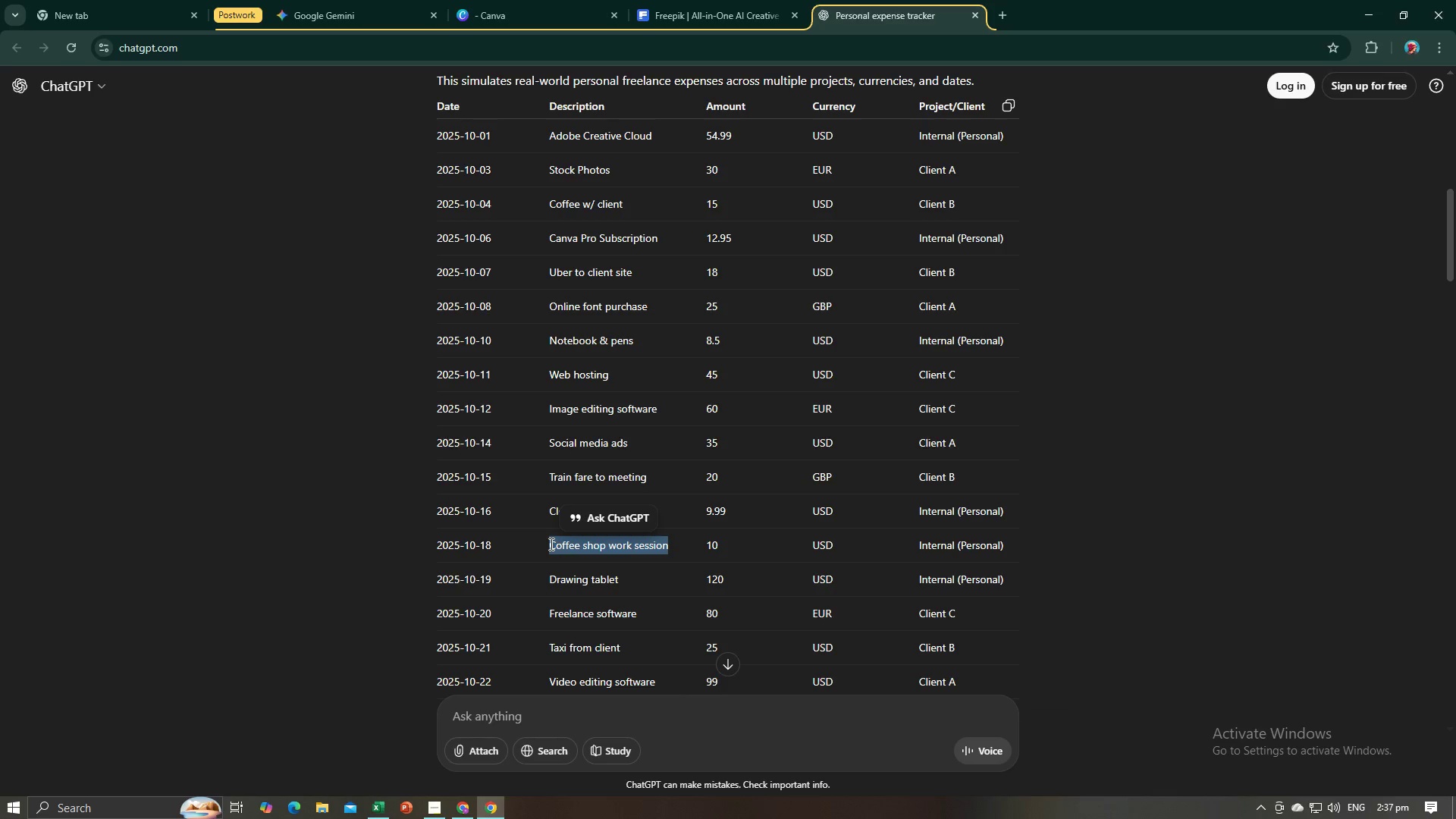 
key(Control+C)
 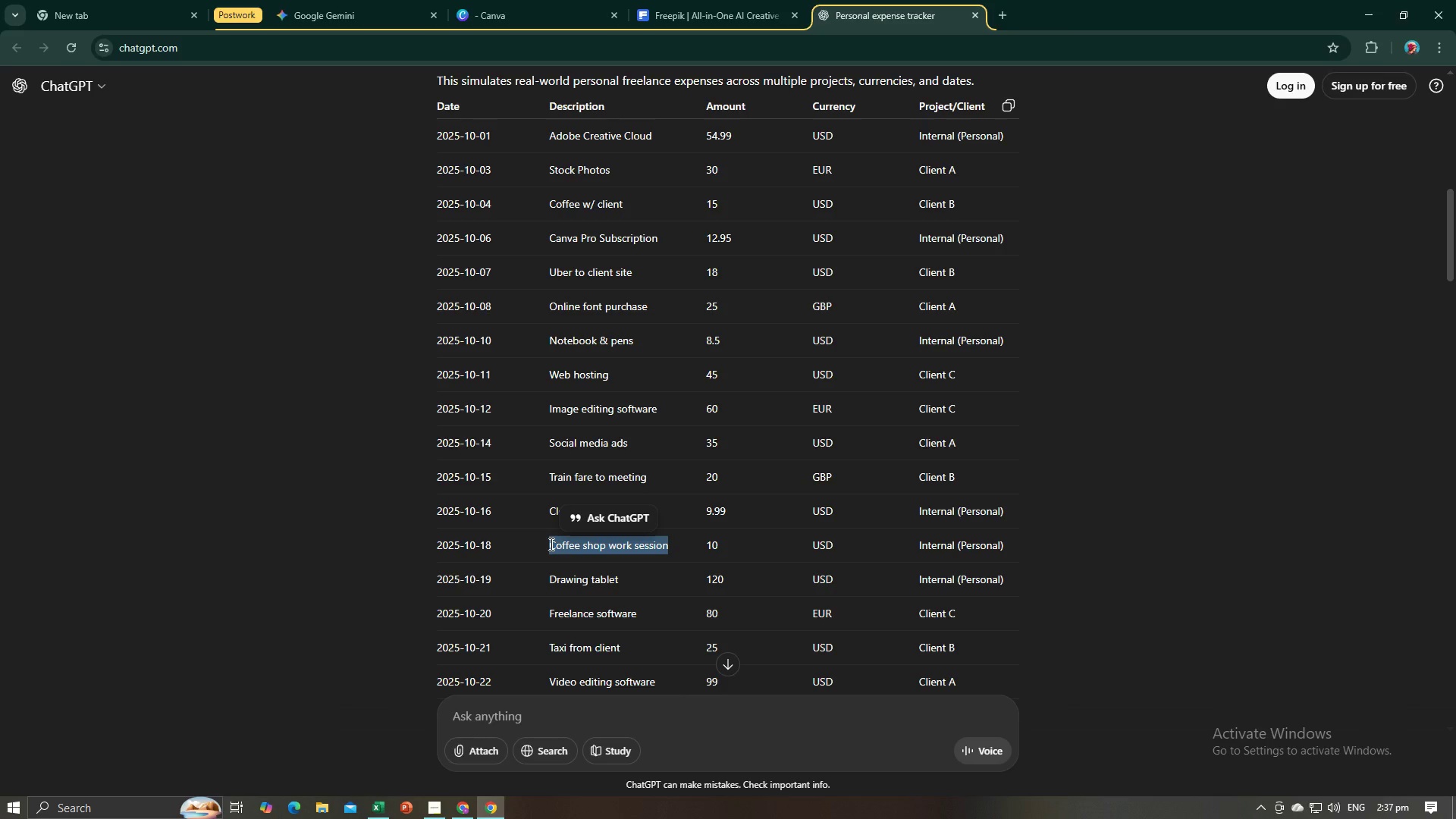 
key(Alt+AltLeft)
 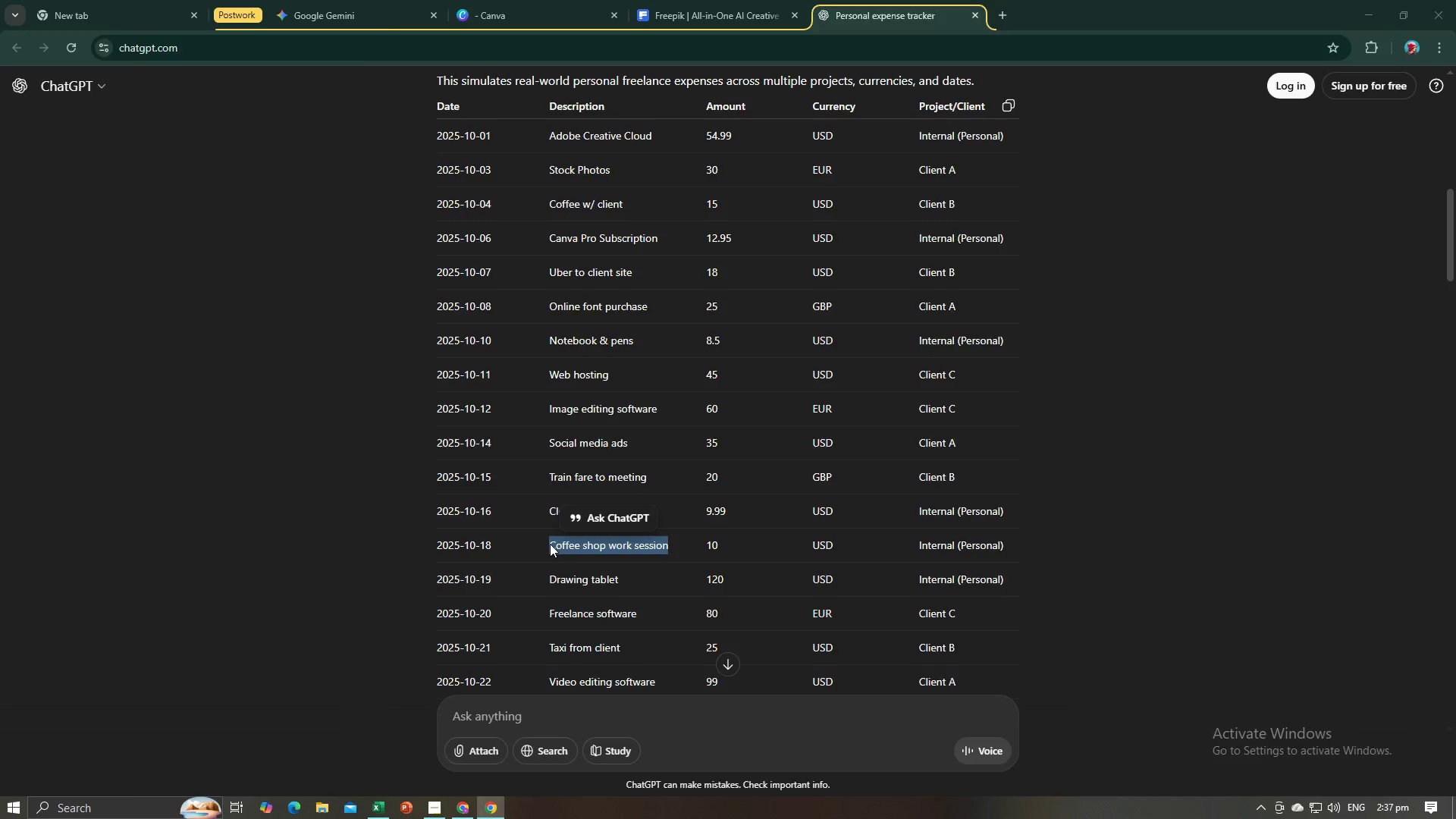 
key(Alt+Tab)
 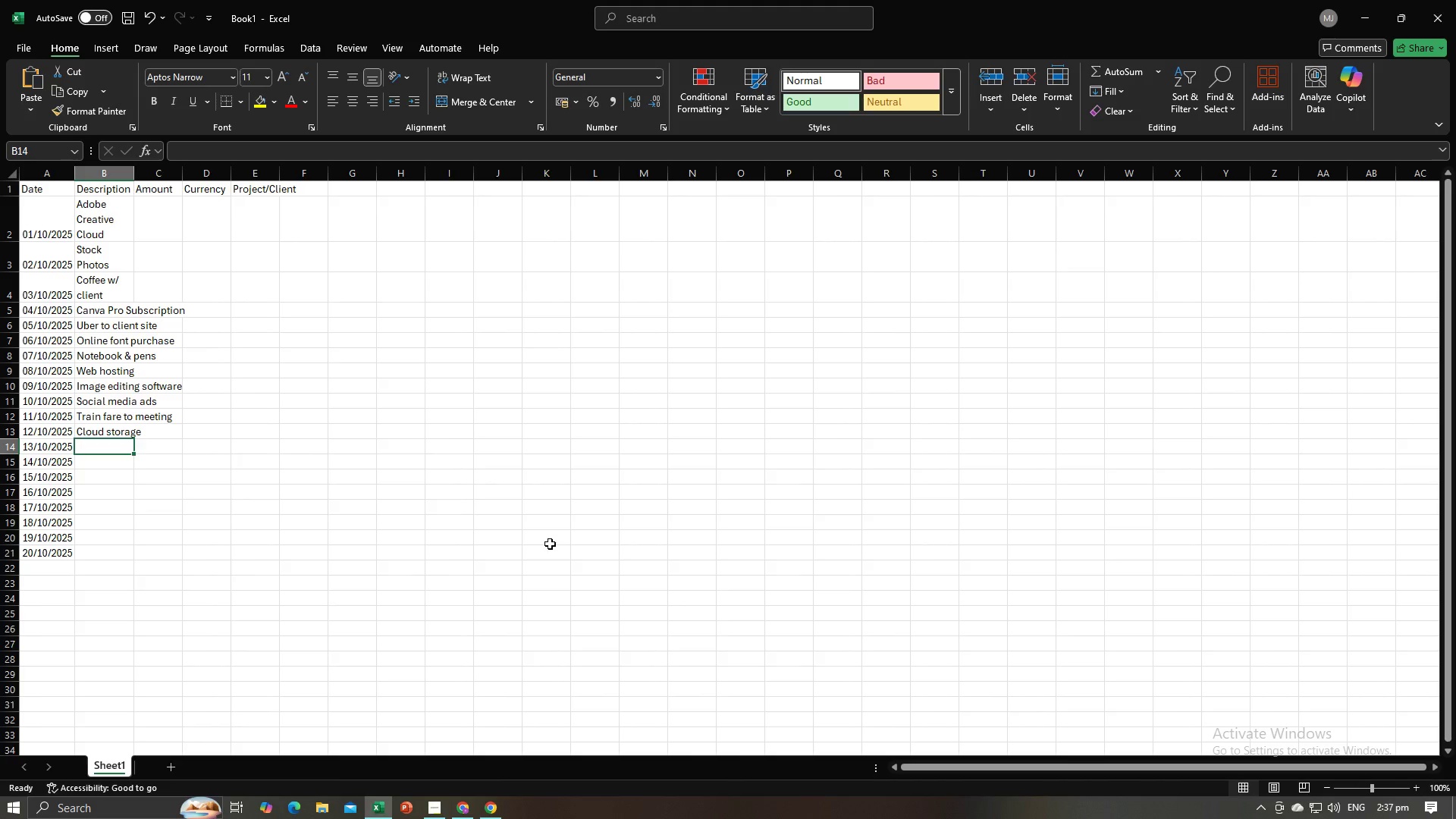 
key(Control+V)
 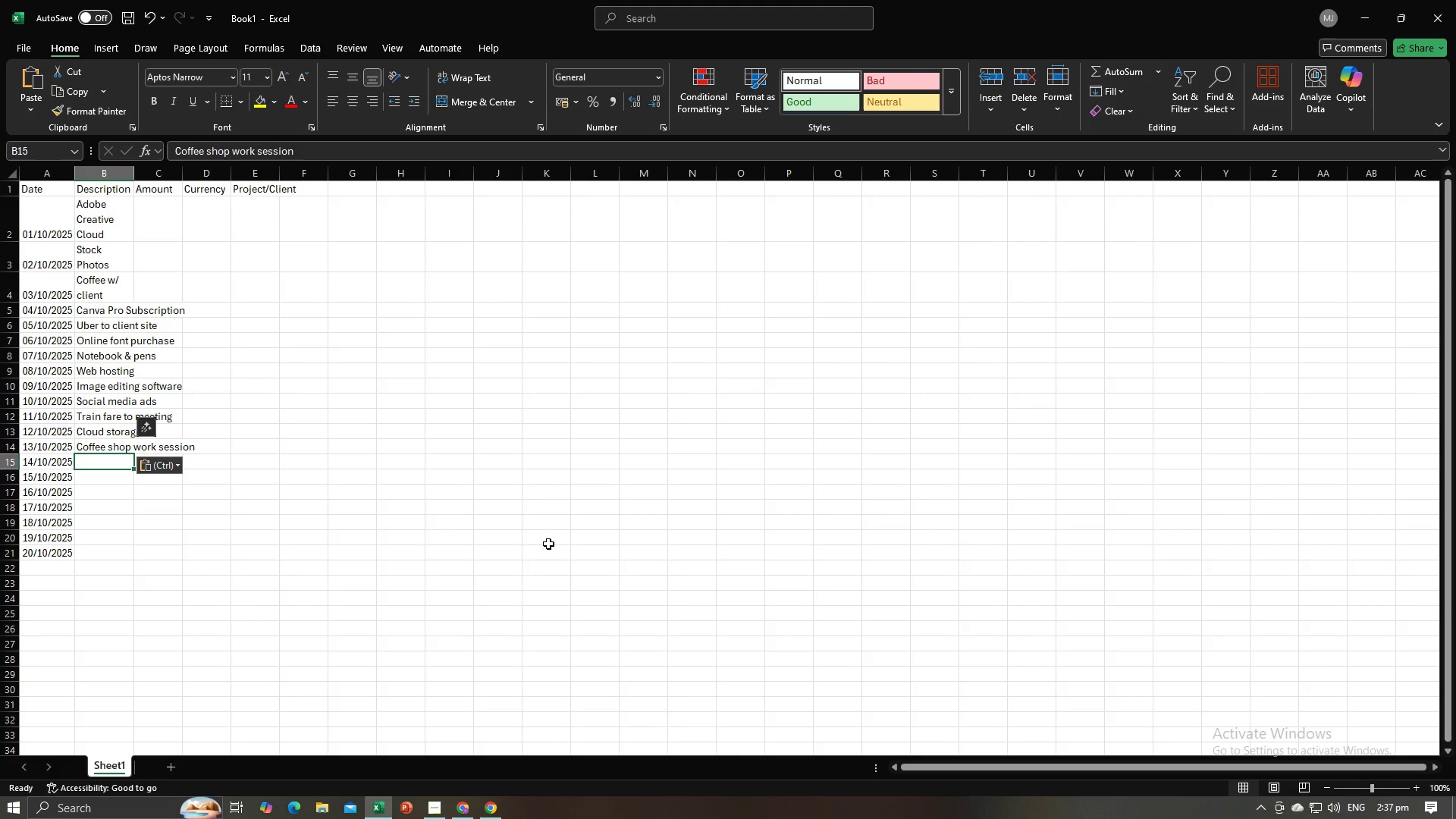 
key(NumpadEnter)
 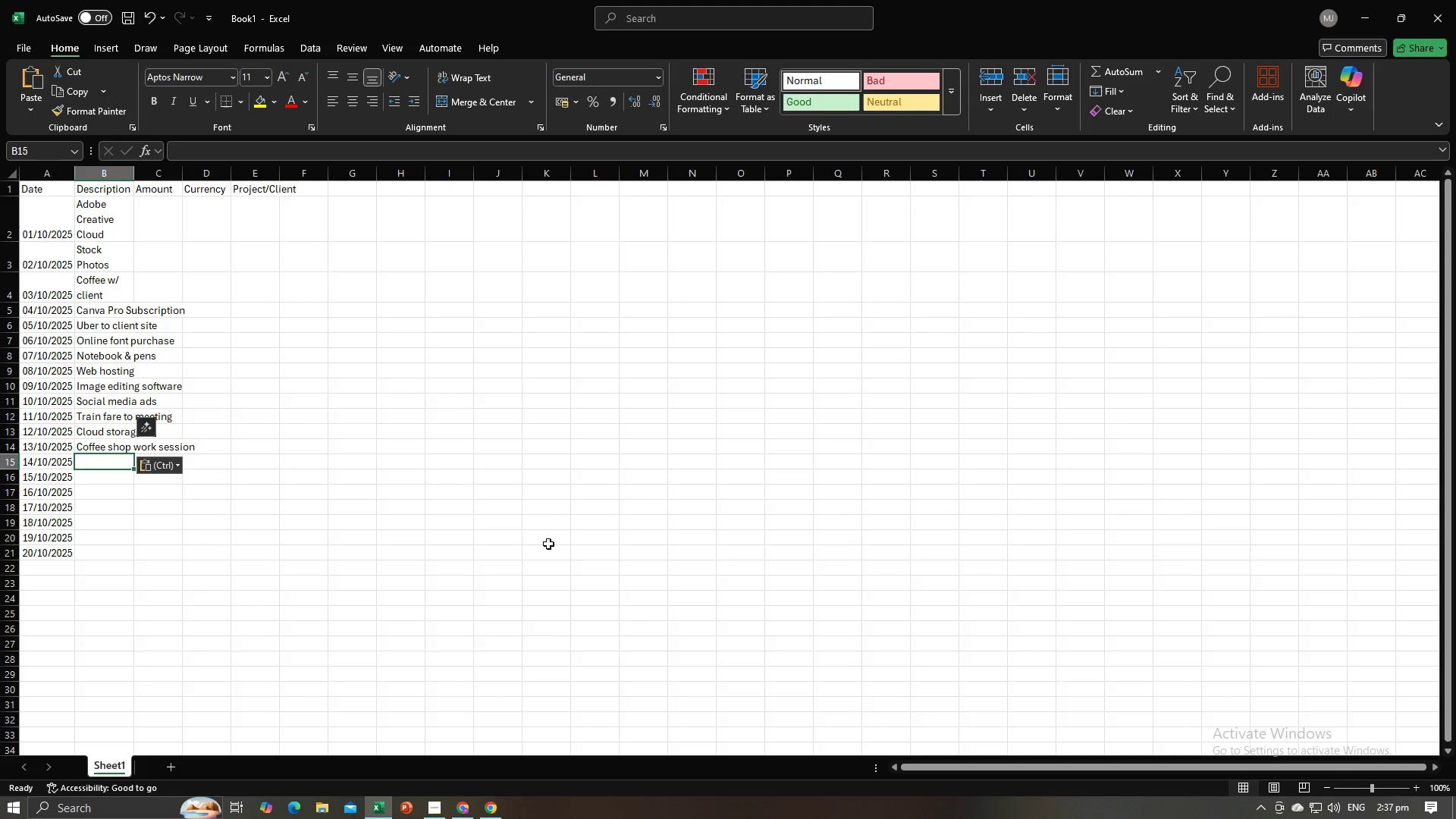 
key(Alt+AltLeft)
 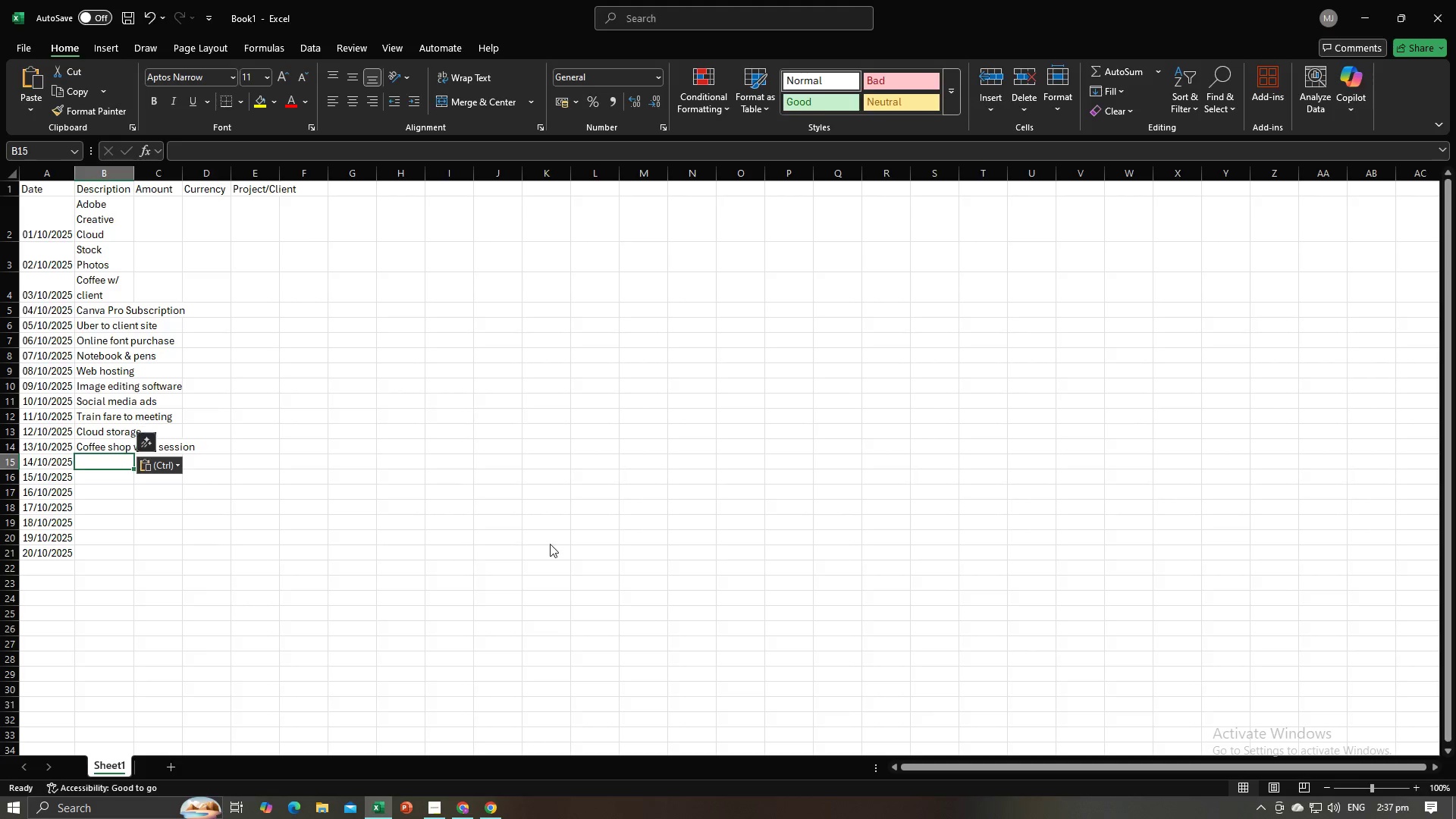 
key(Alt+Tab)
 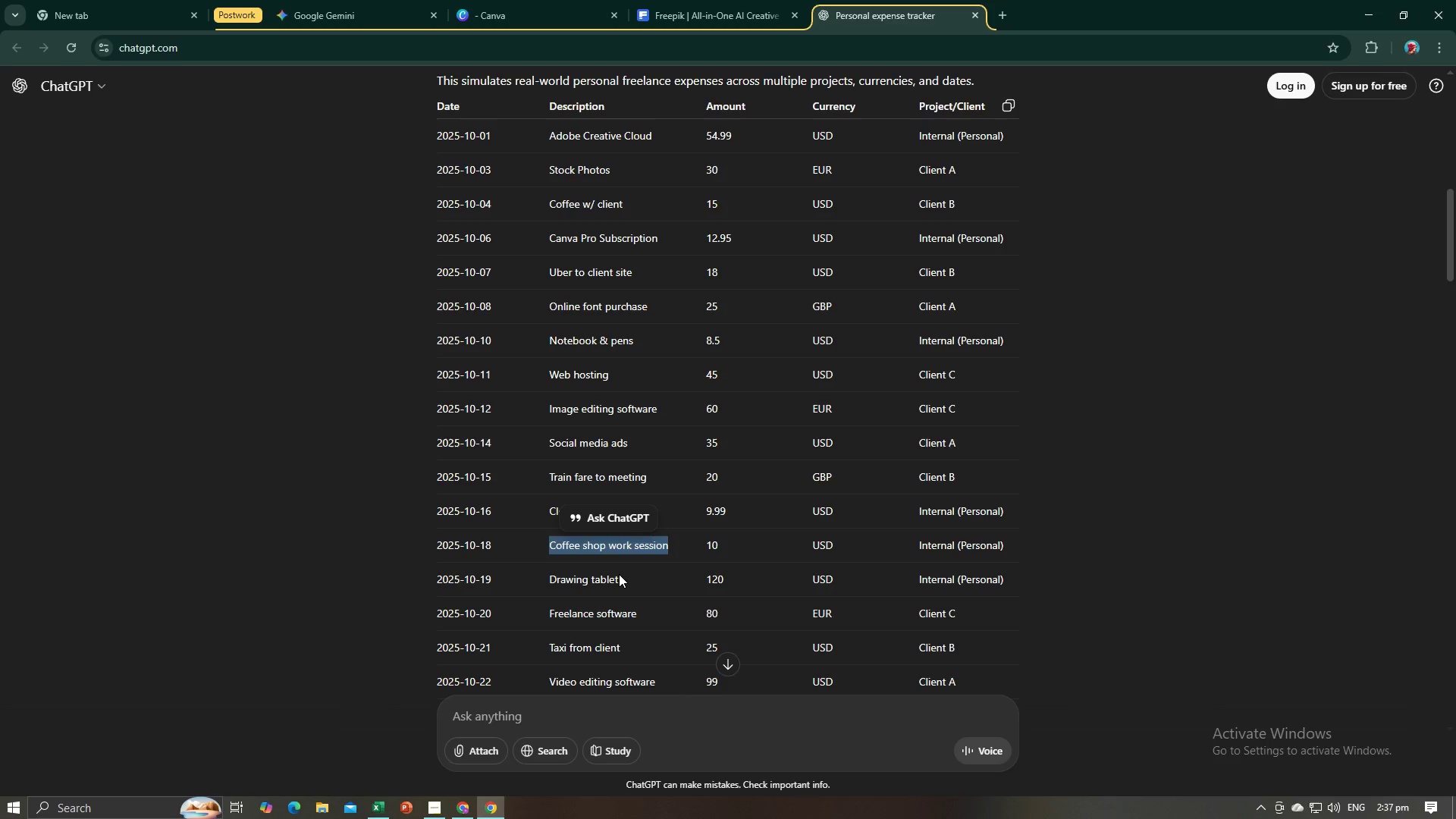 
left_click_drag(start_coordinate=[620, 574], to_coordinate=[549, 580])
 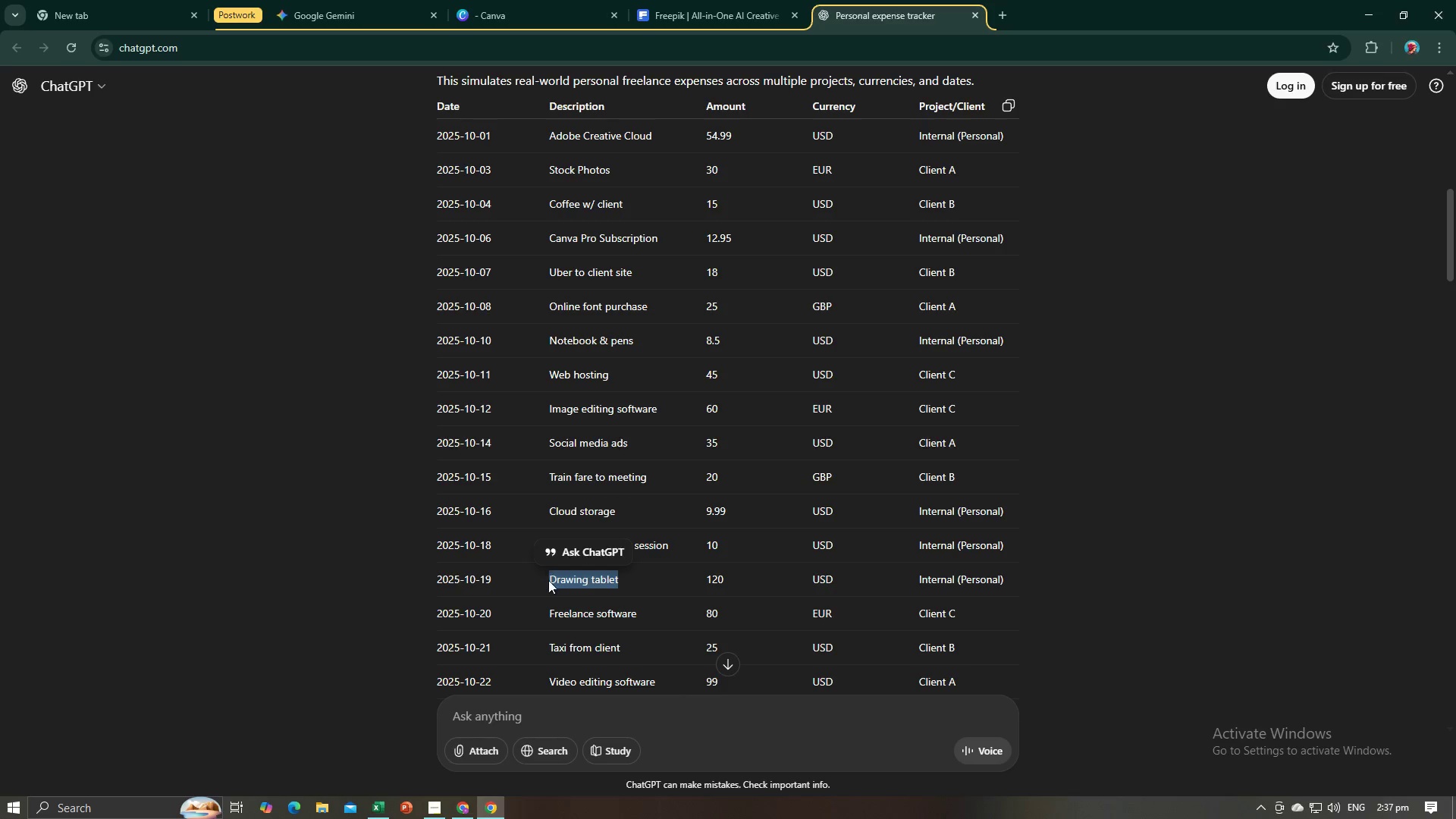 
key(Control+C)
 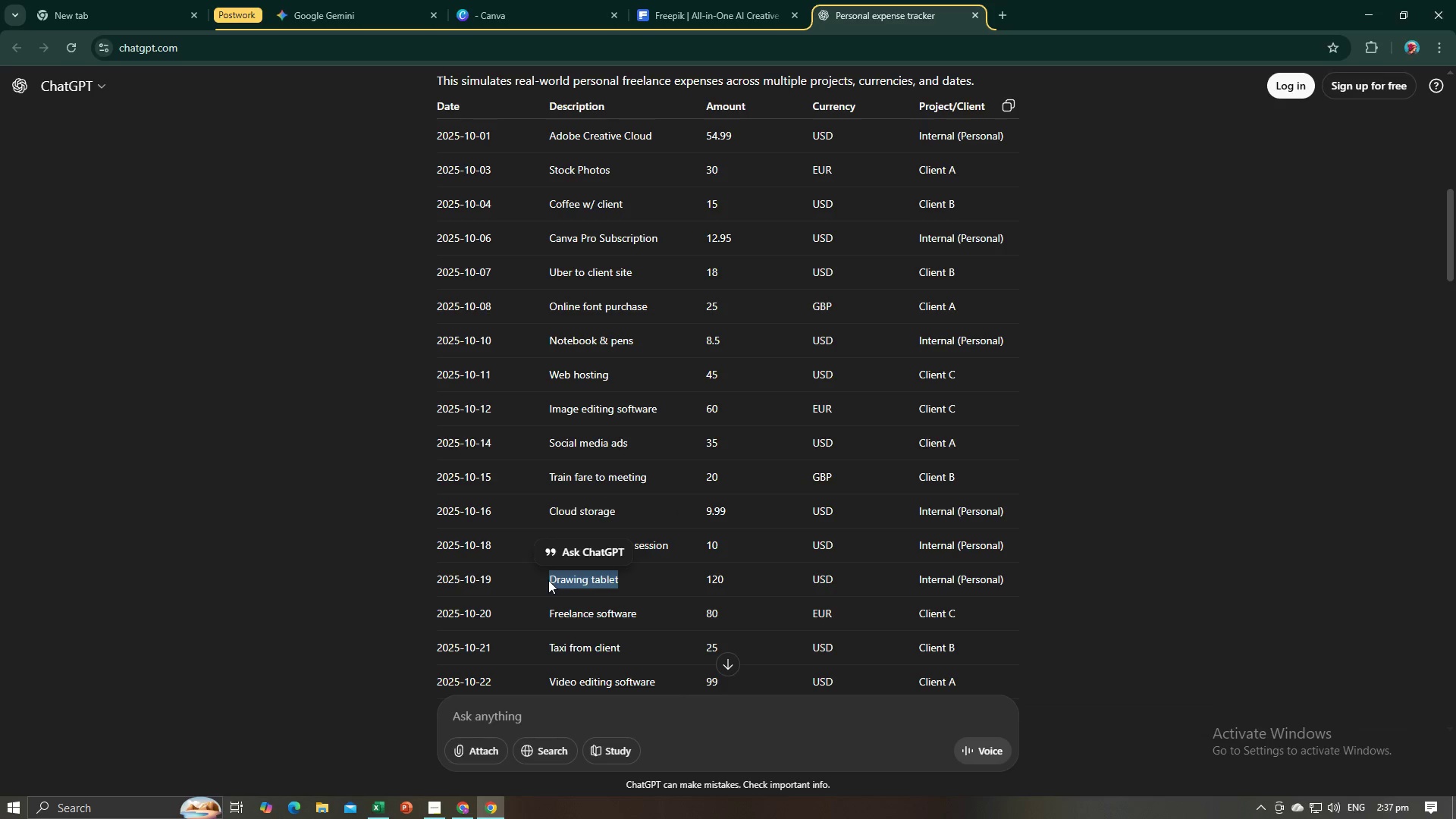 
key(Control+C)
 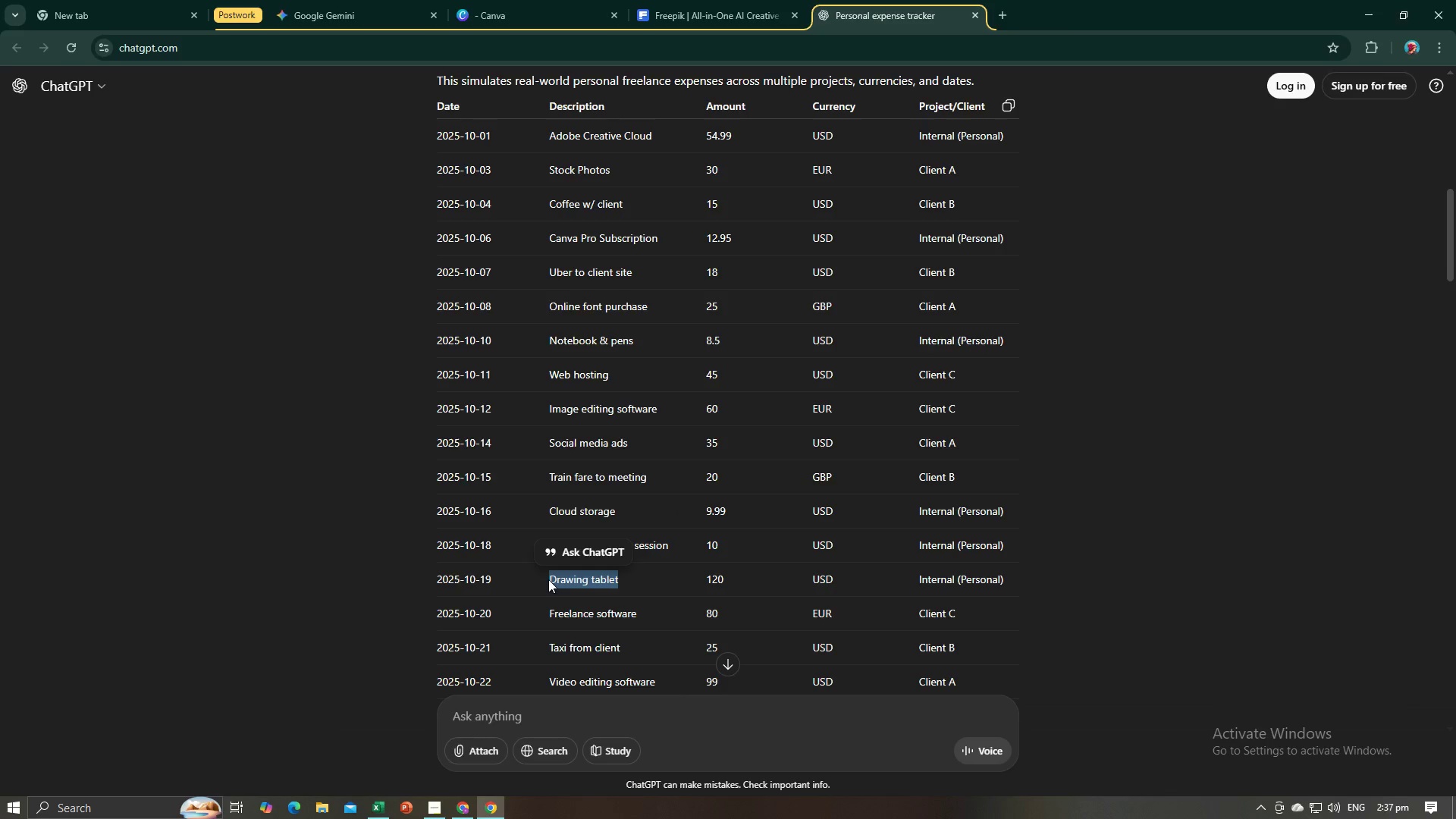 
key(Alt+AltLeft)
 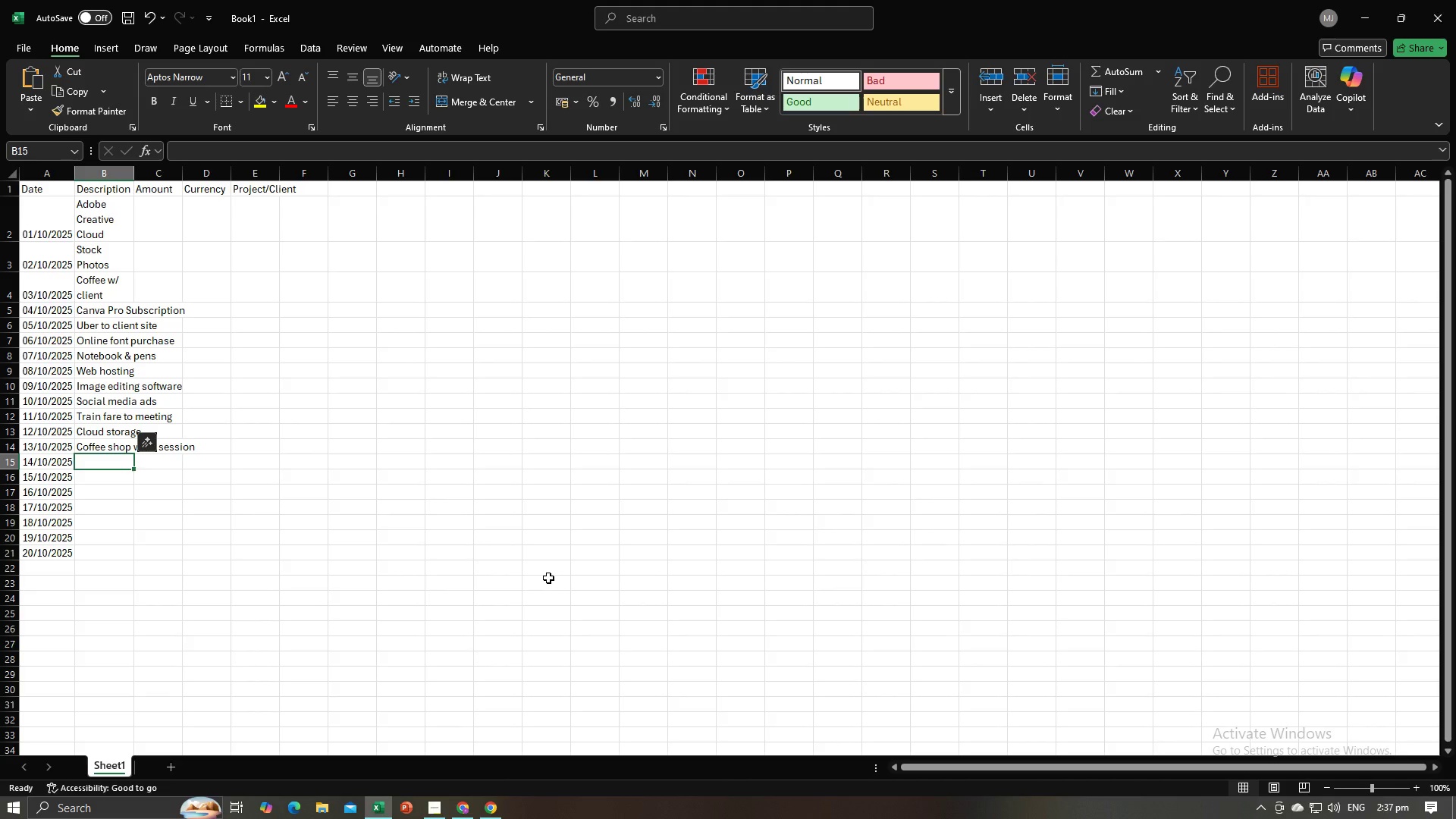 
key(Alt+Tab)
 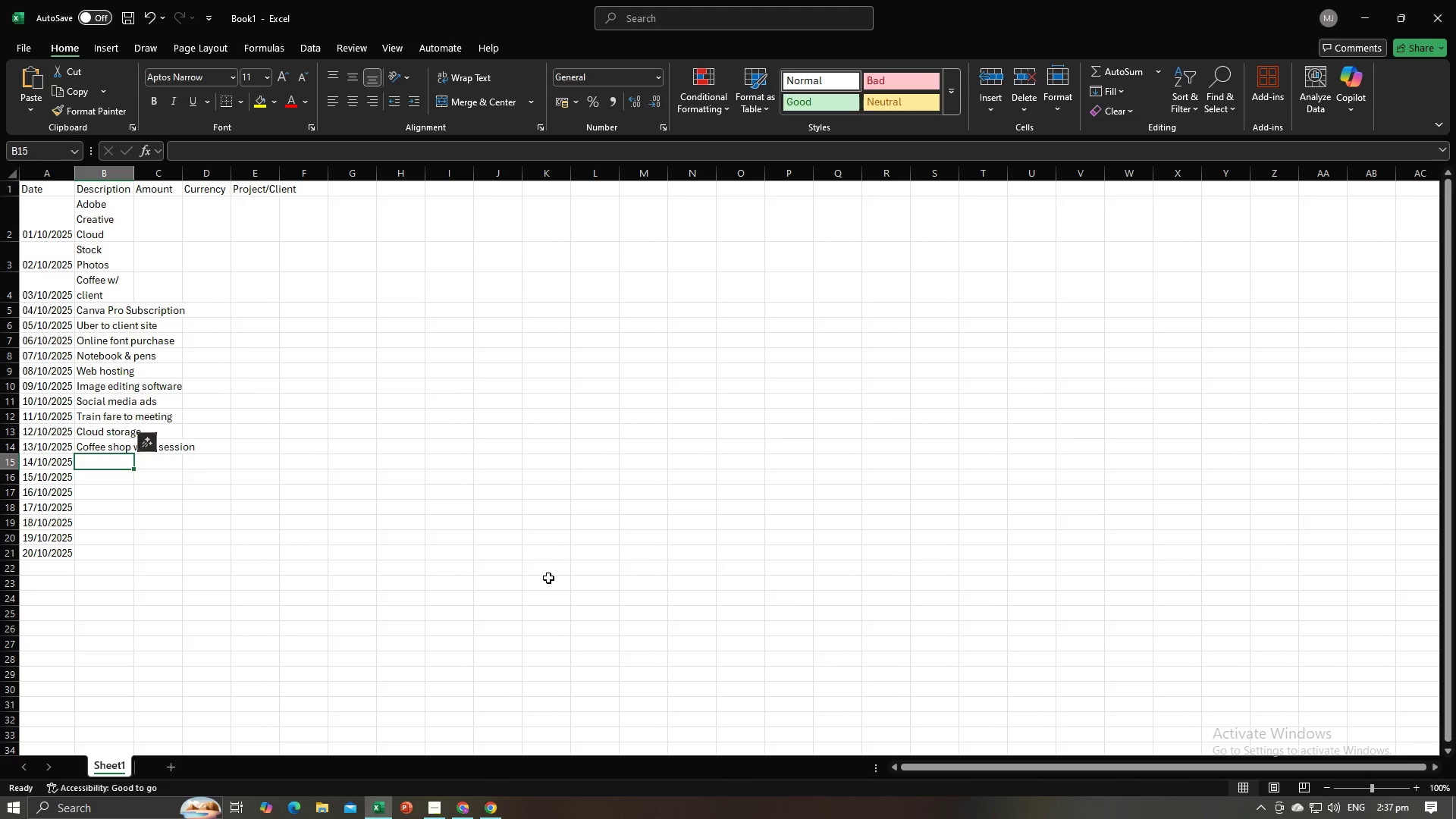 
key(Control+V)
 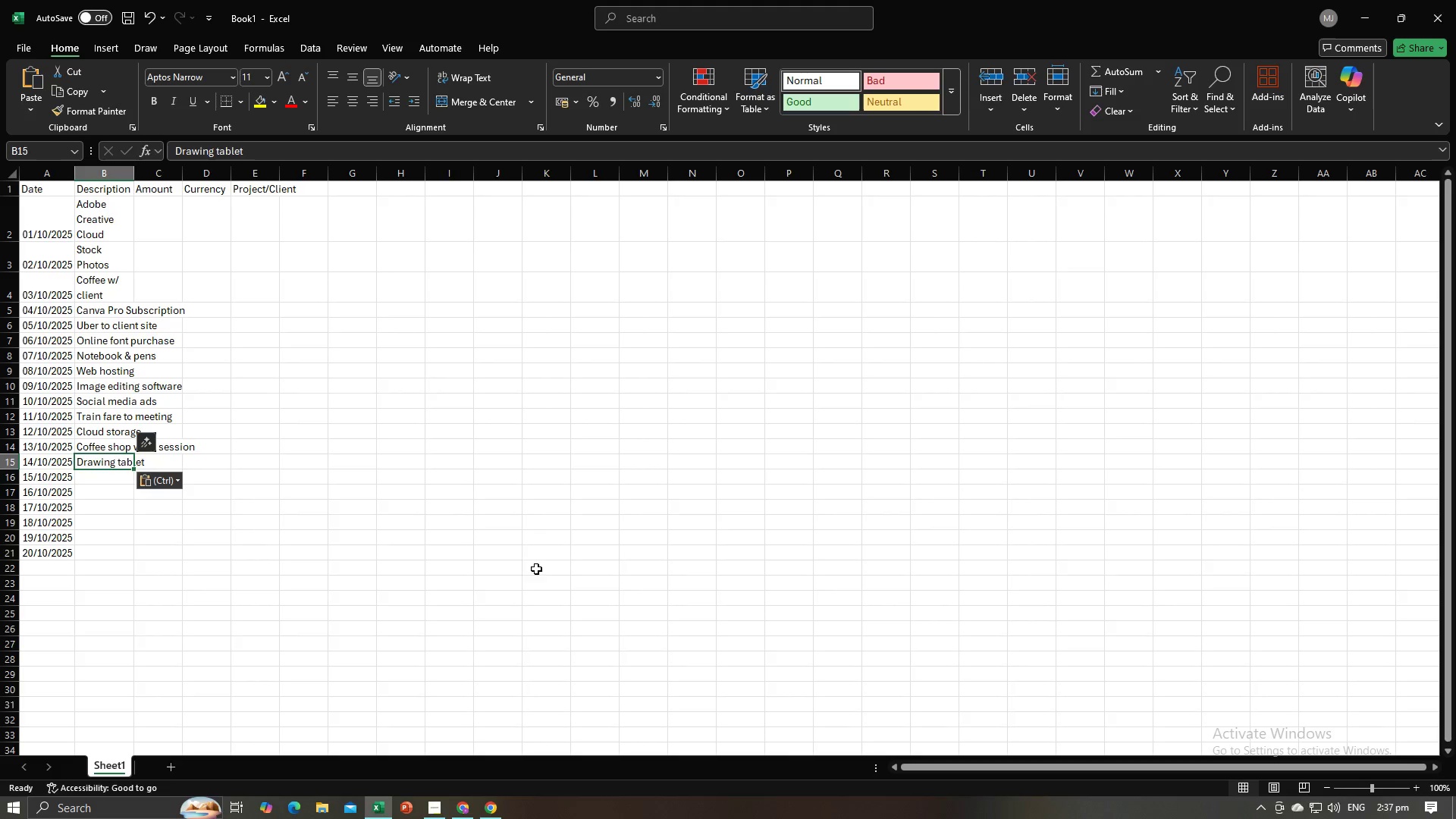 
key(NumpadEnter)
 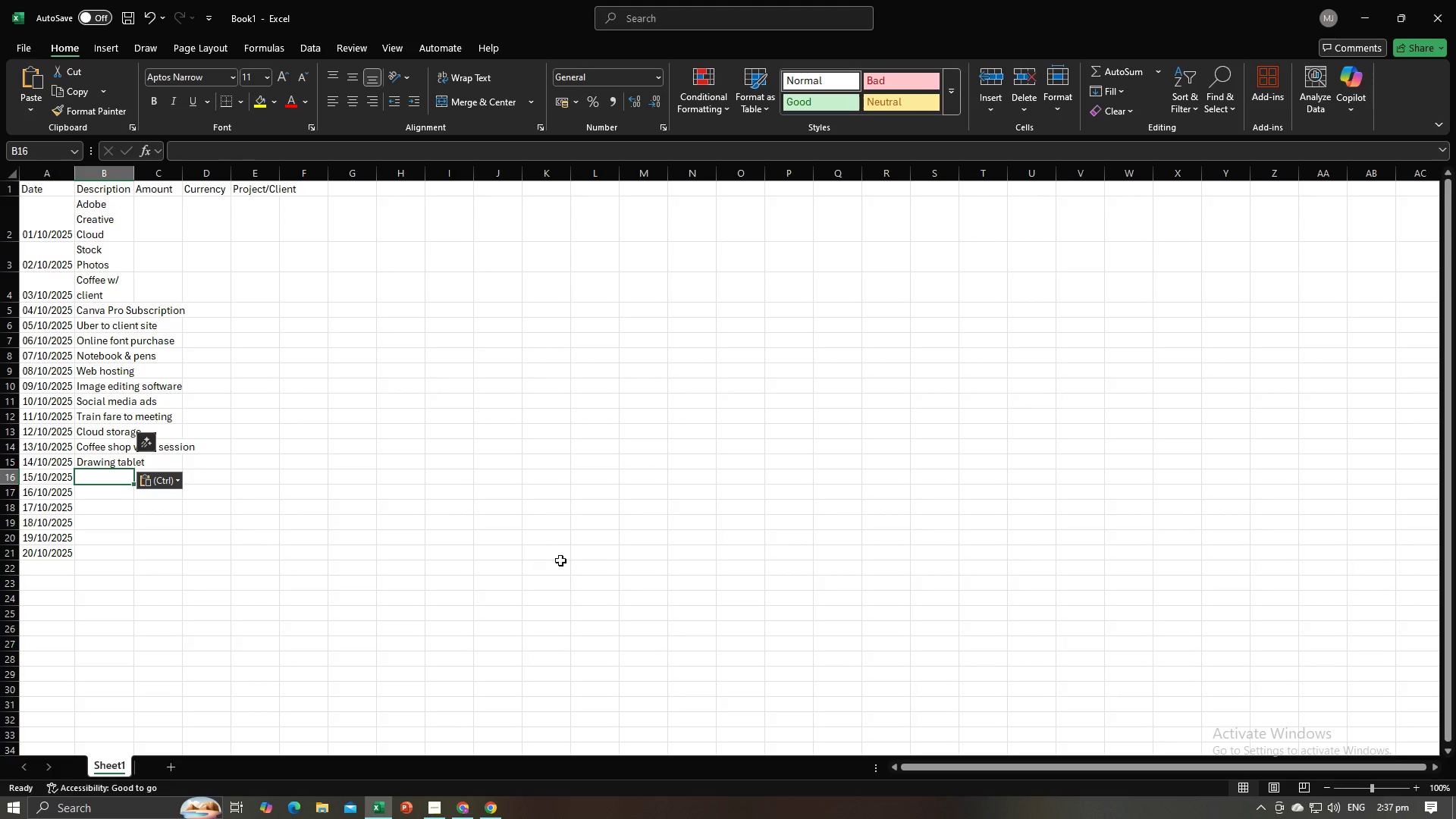 
key(Alt+AltLeft)
 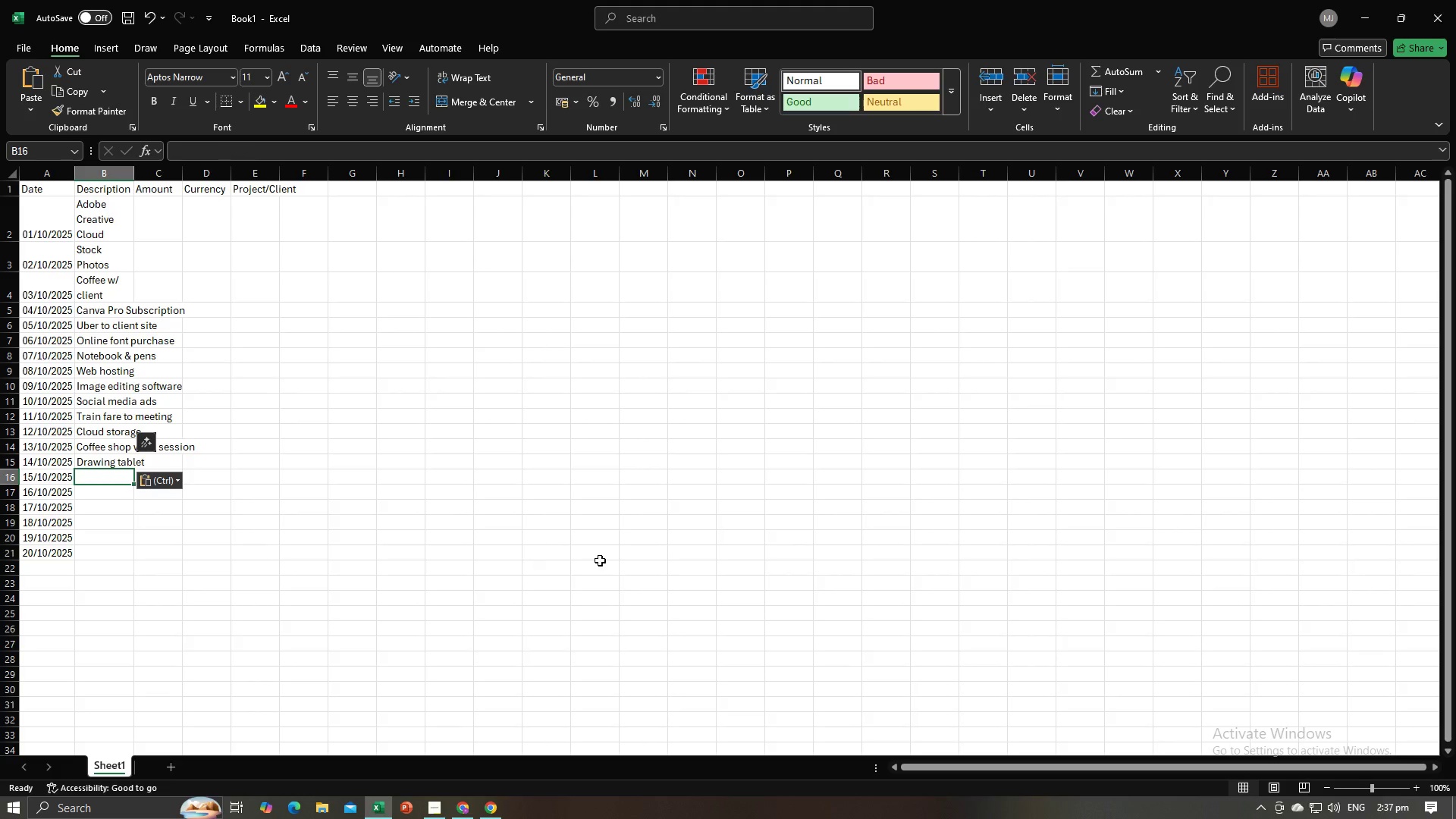 
key(Alt+Tab)
 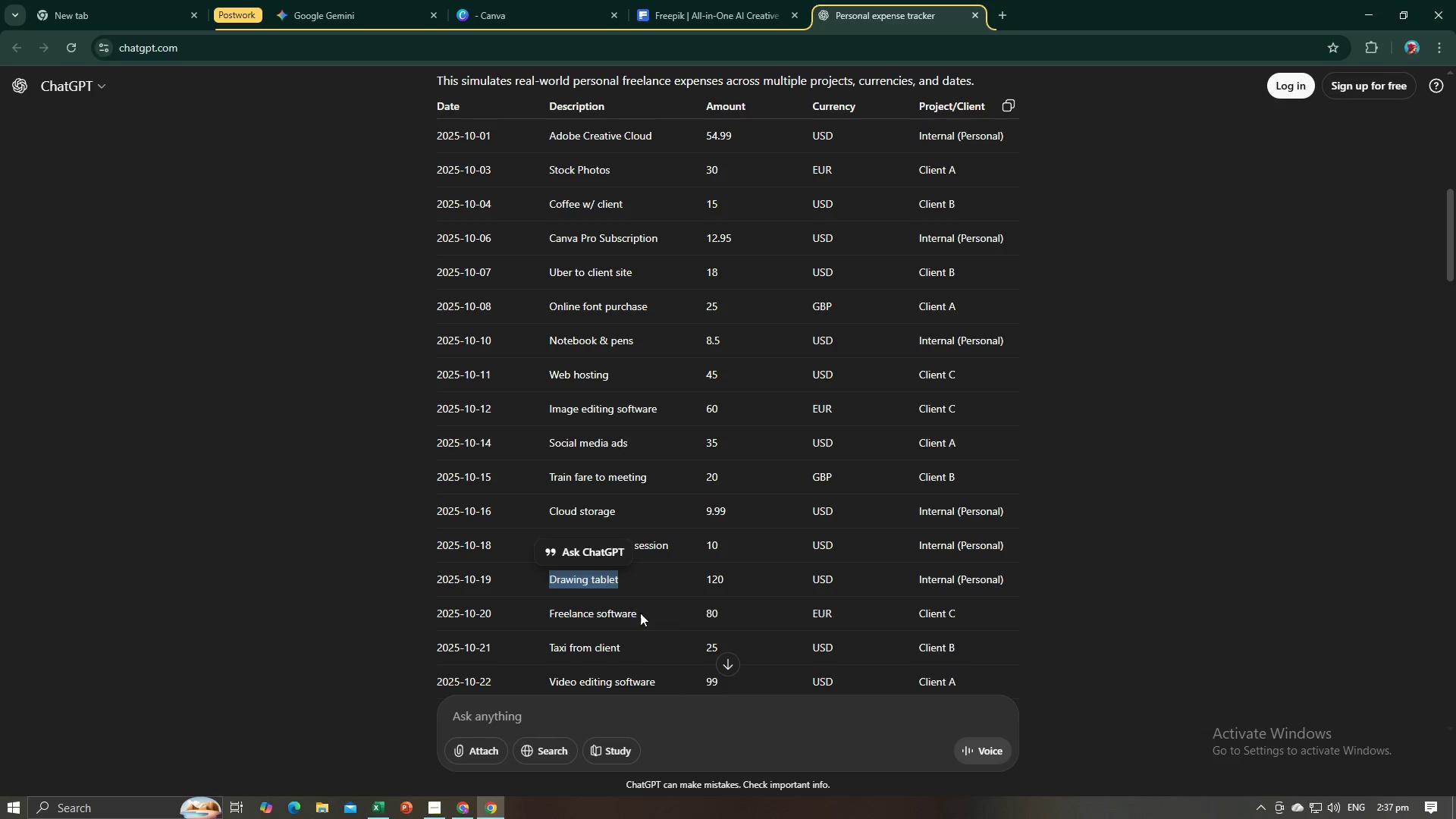 
left_click_drag(start_coordinate=[640, 613], to_coordinate=[549, 620])
 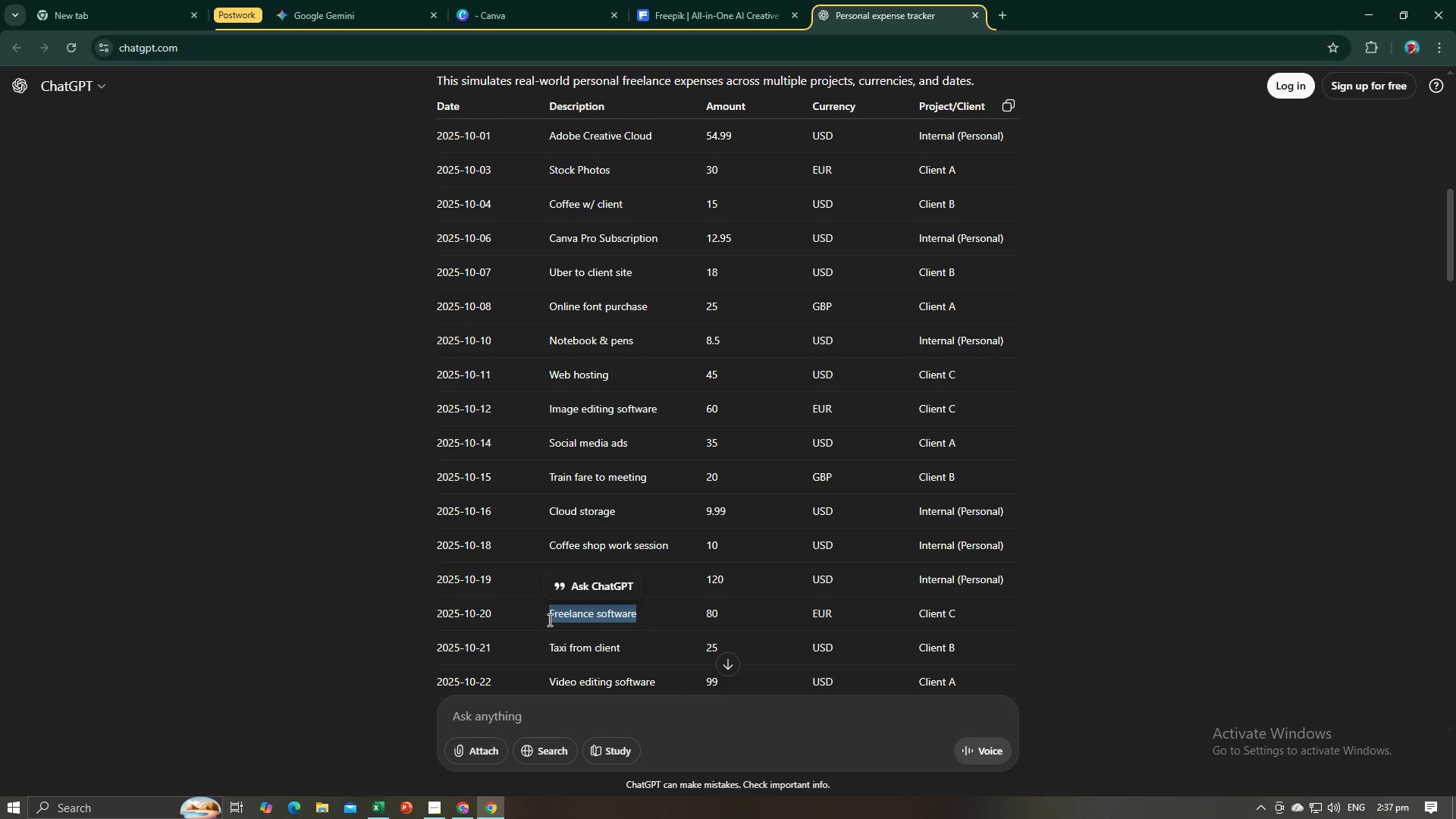 
key(Control+C)
 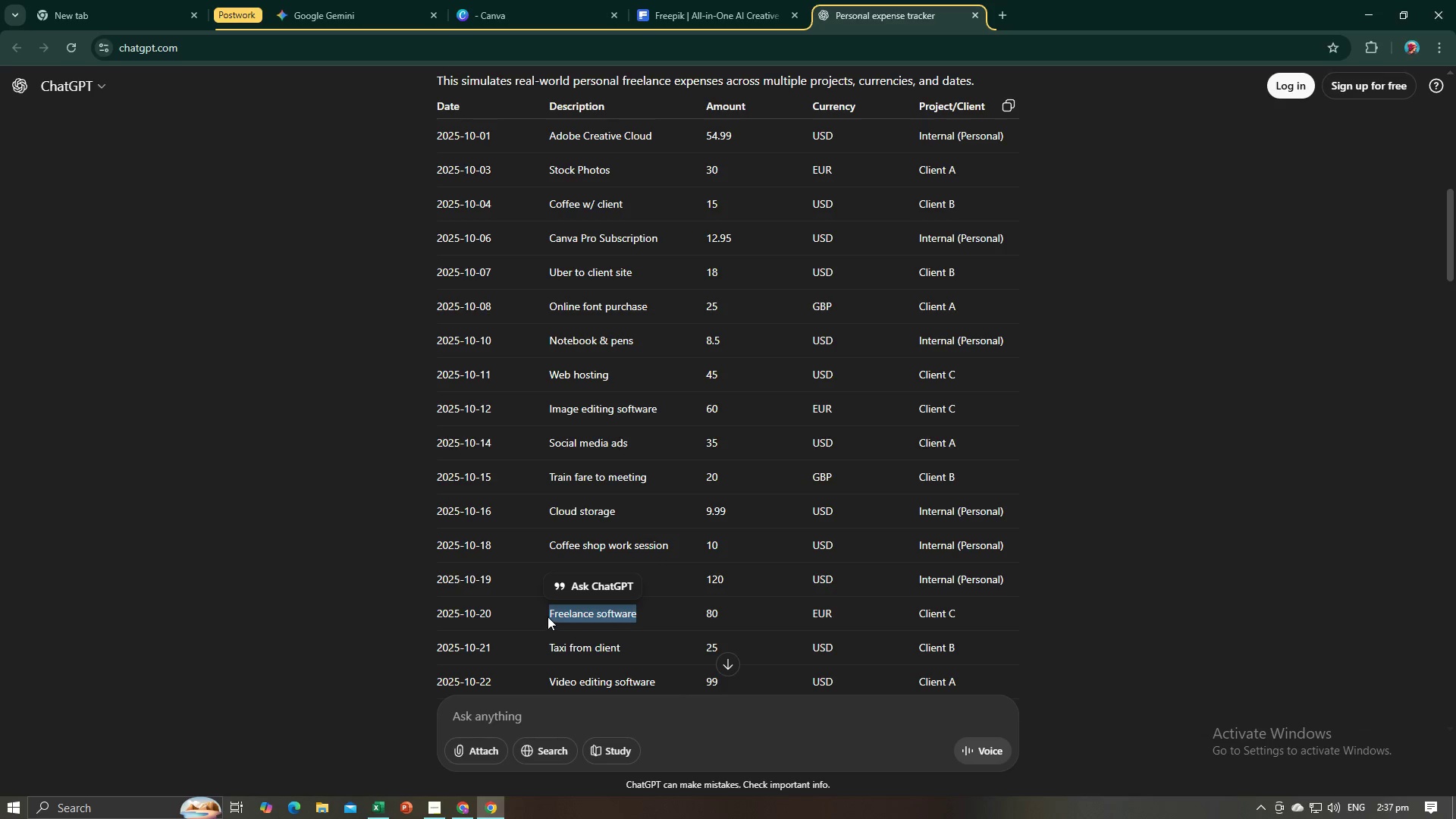 
key(Control+C)
 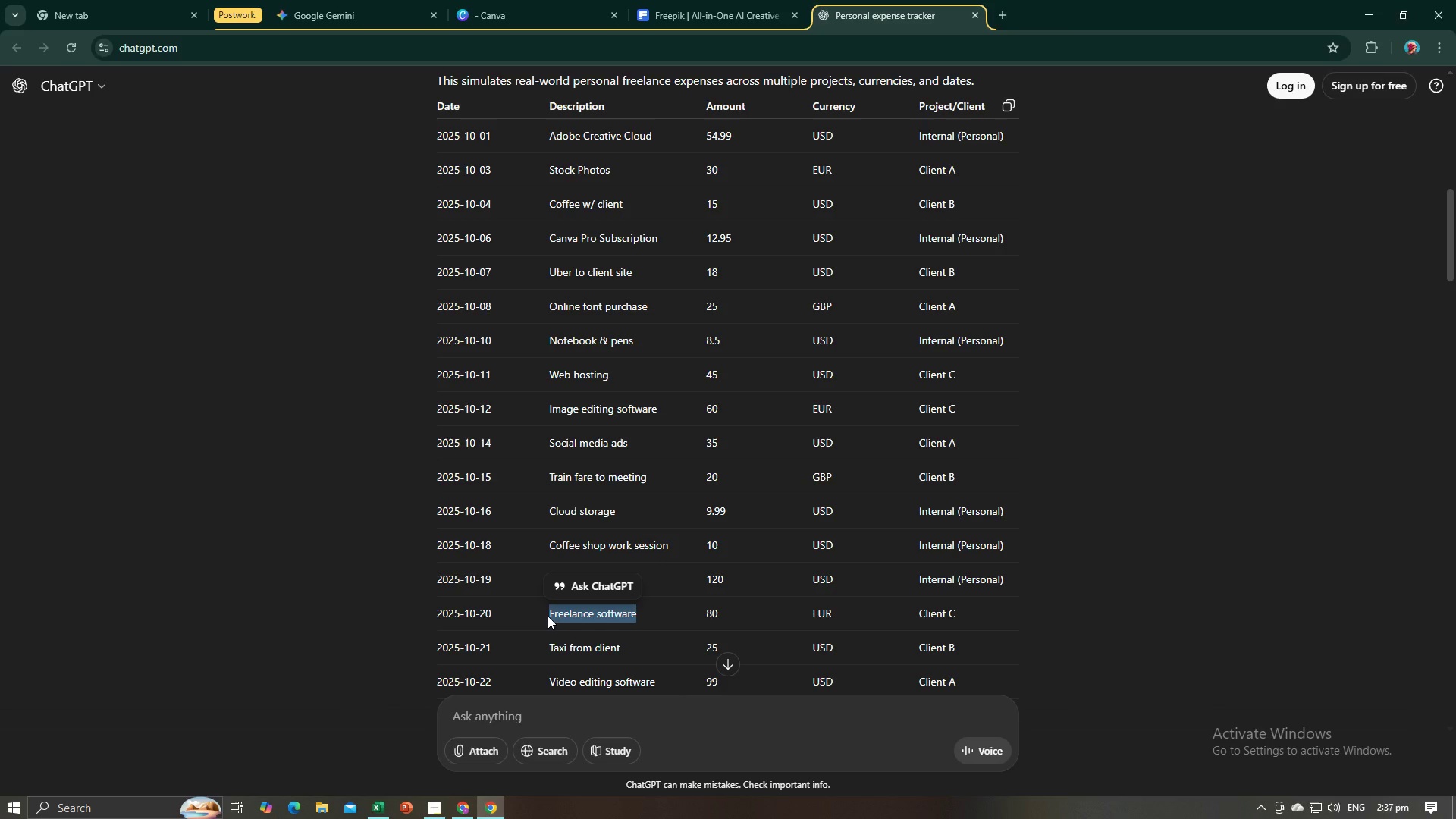 
key(Alt+AltLeft)
 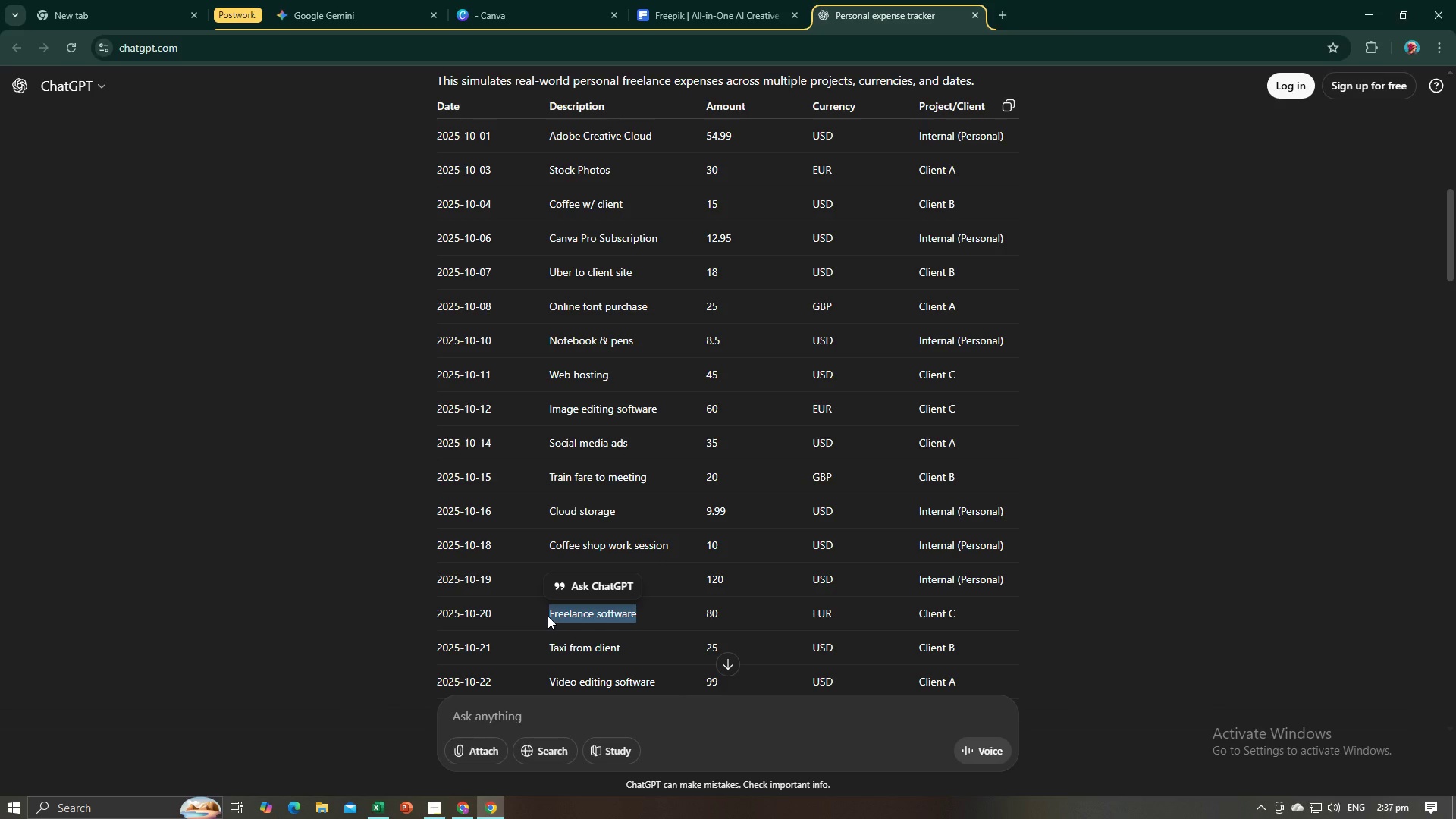 
key(Alt+Tab)
 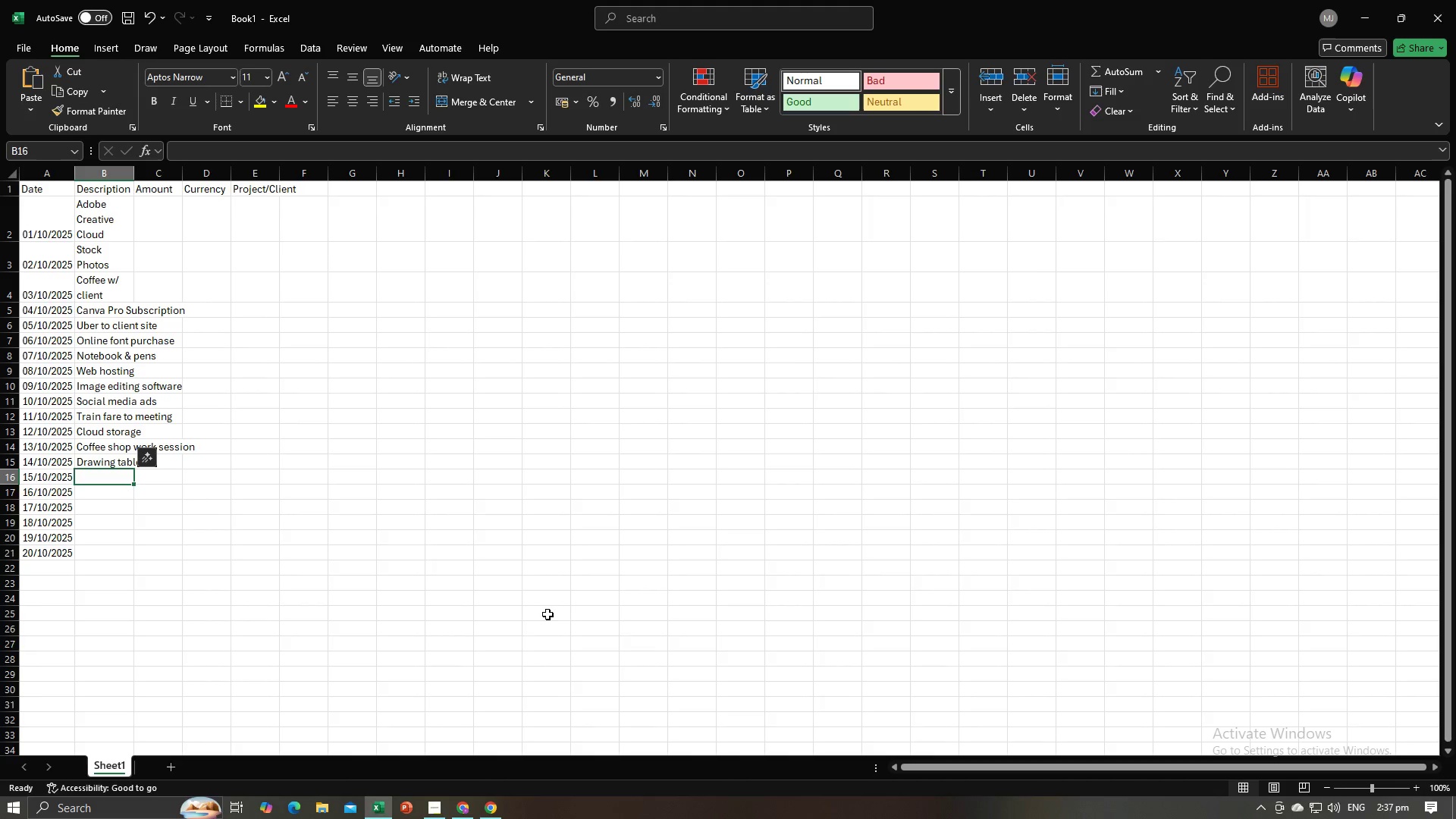 
key(Control+V)
 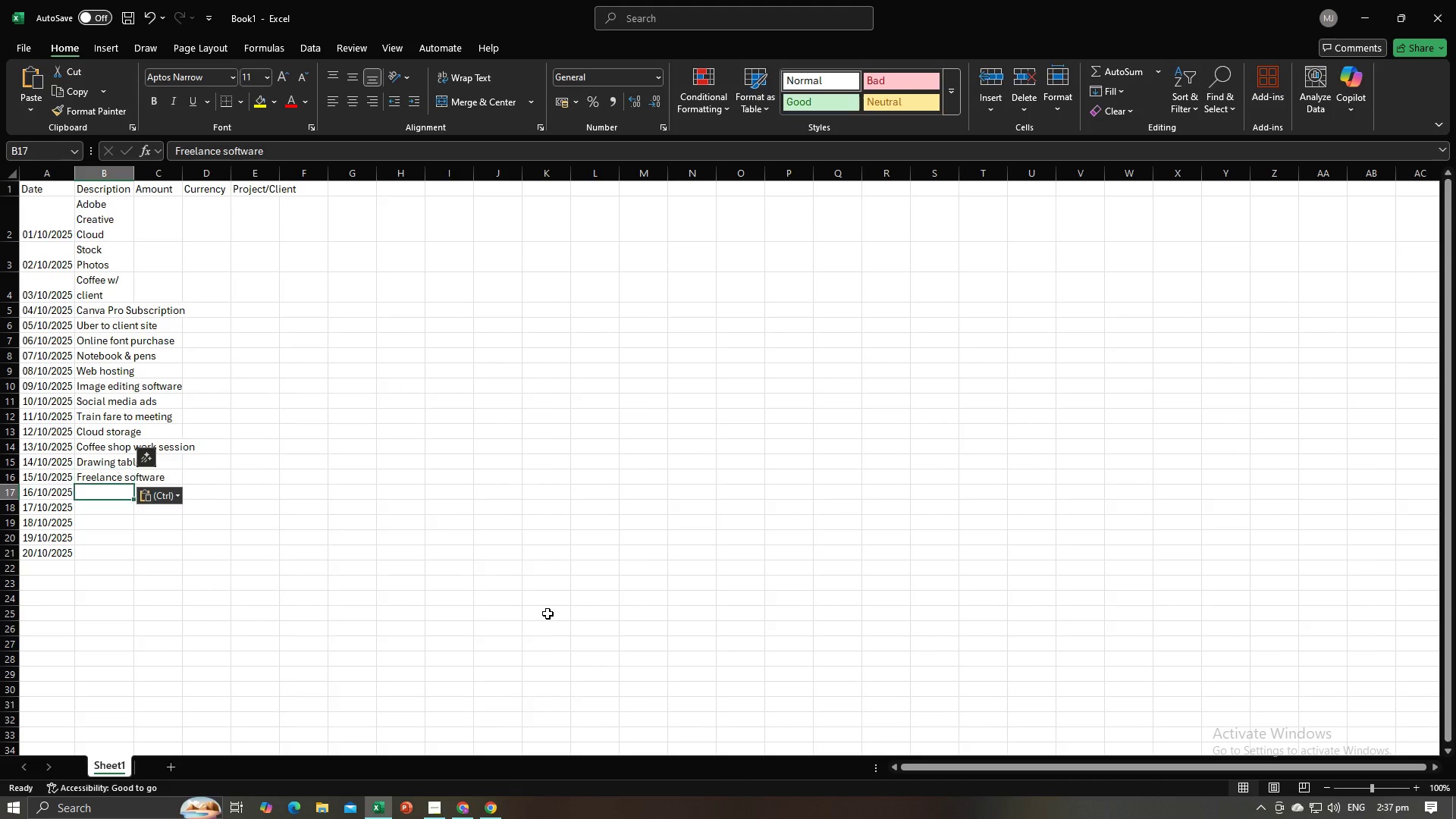 
key(NumpadEnter)
 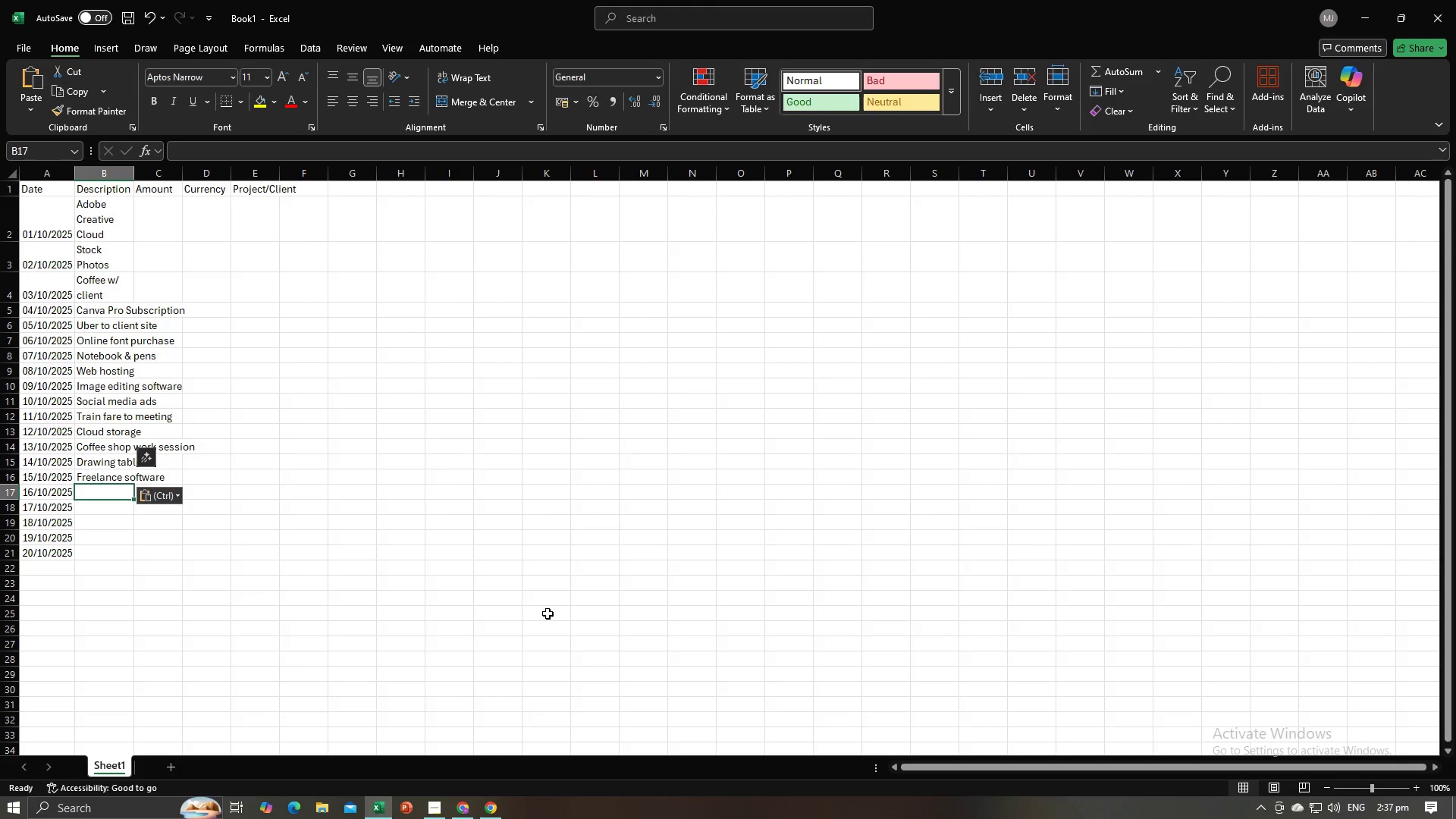 
key(Alt+AltLeft)
 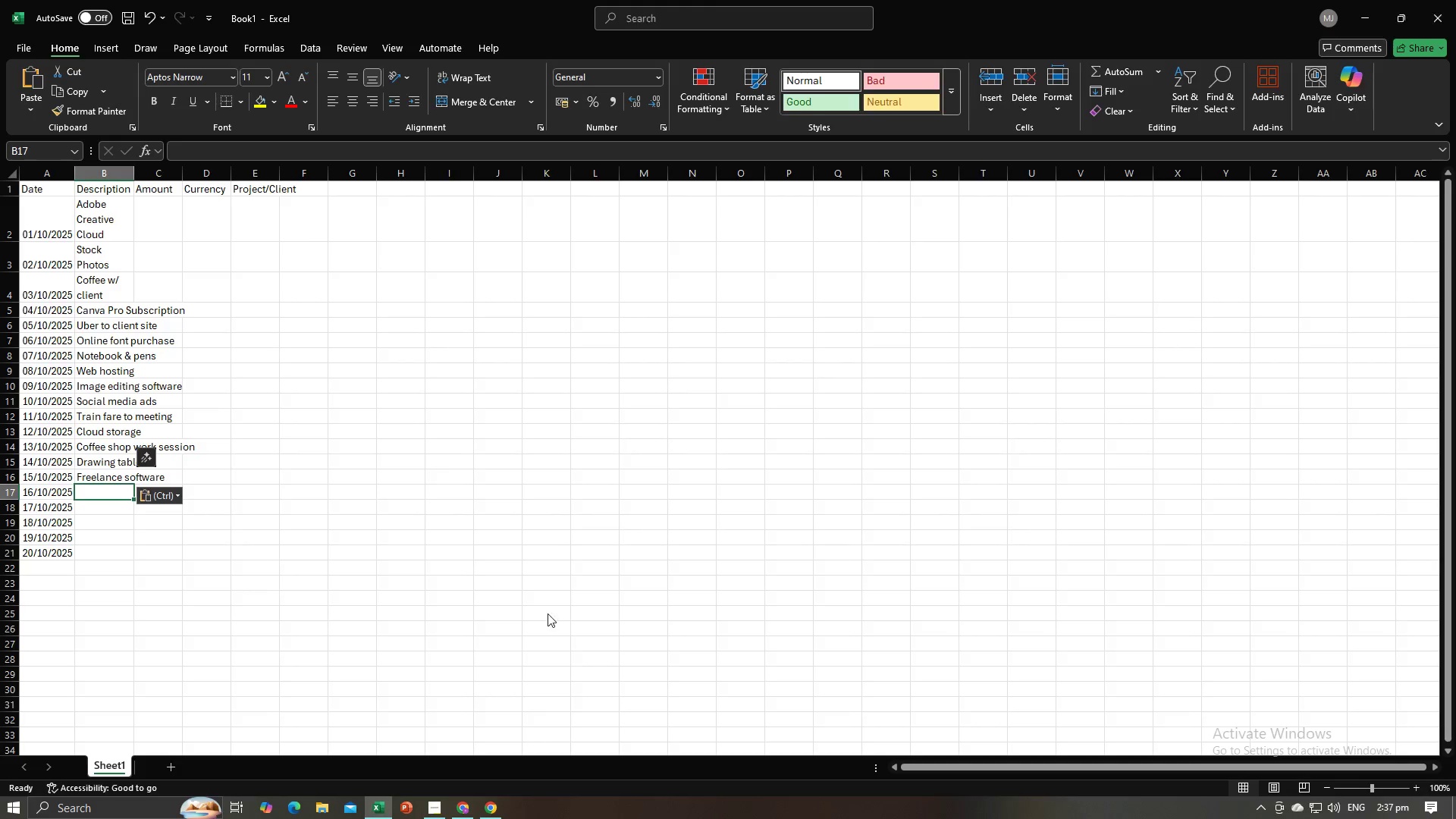 
key(Alt+Tab)
 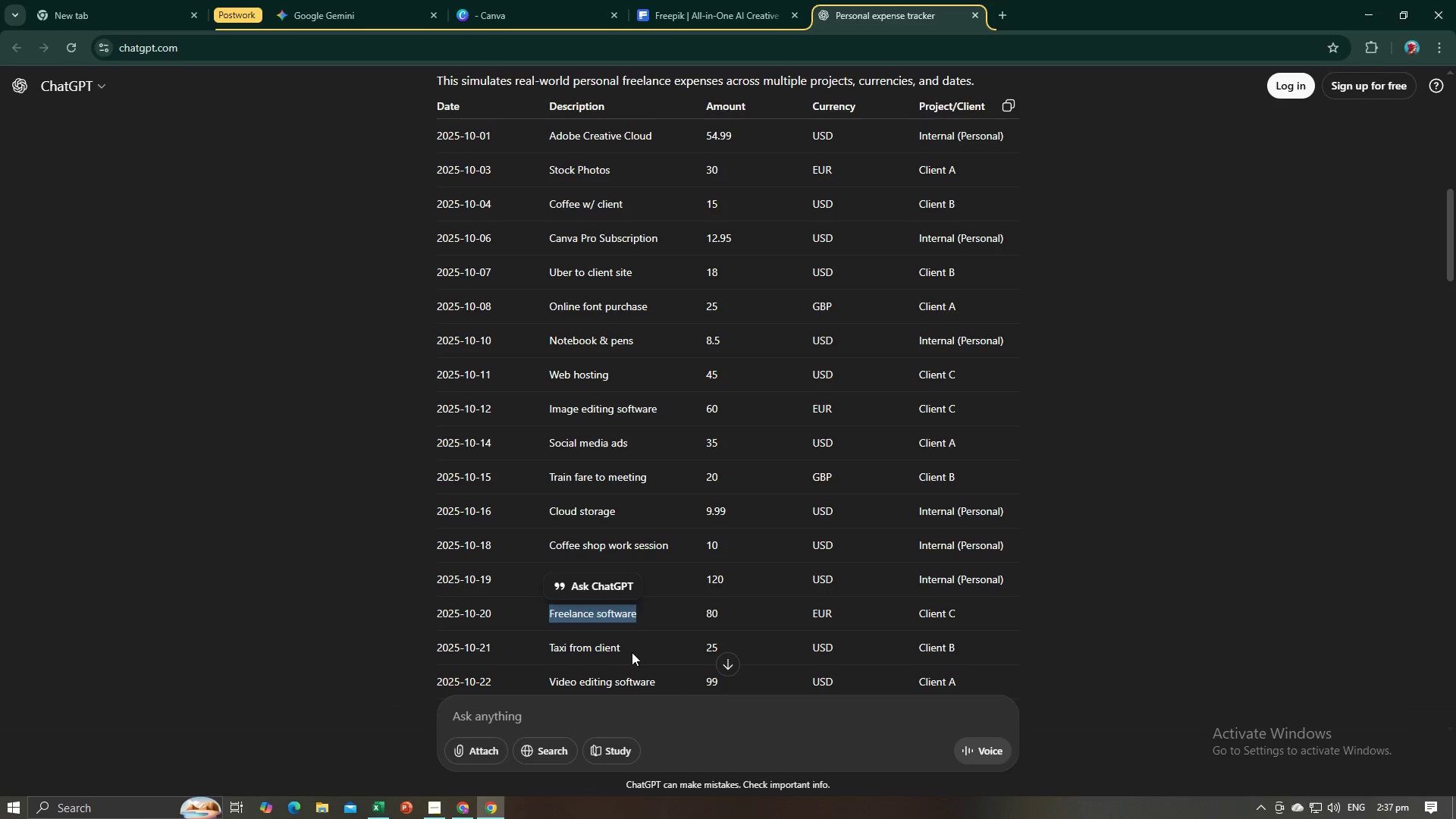 
left_click_drag(start_coordinate=[632, 648], to_coordinate=[550, 648])
 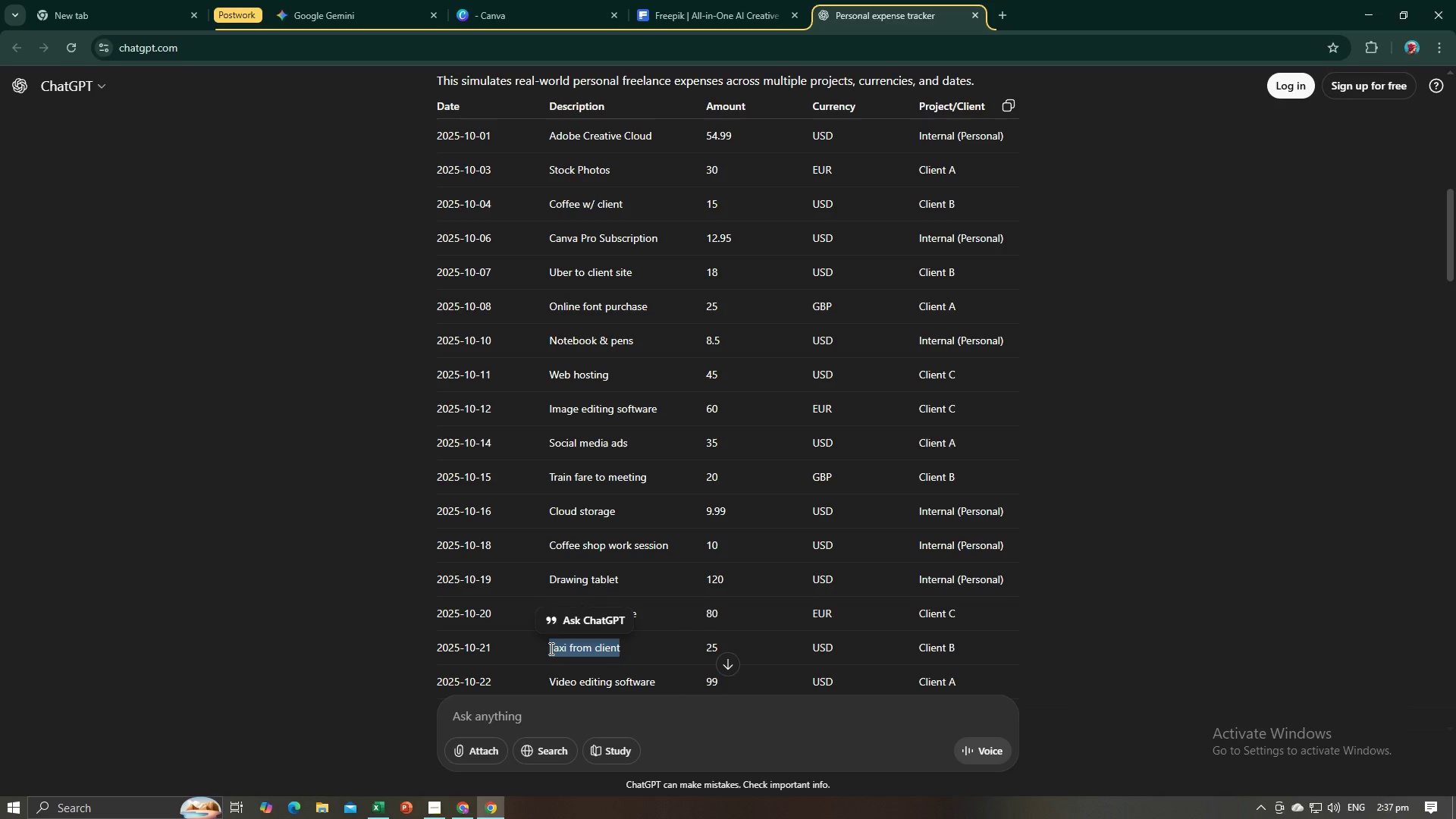 
key(Control+C)
 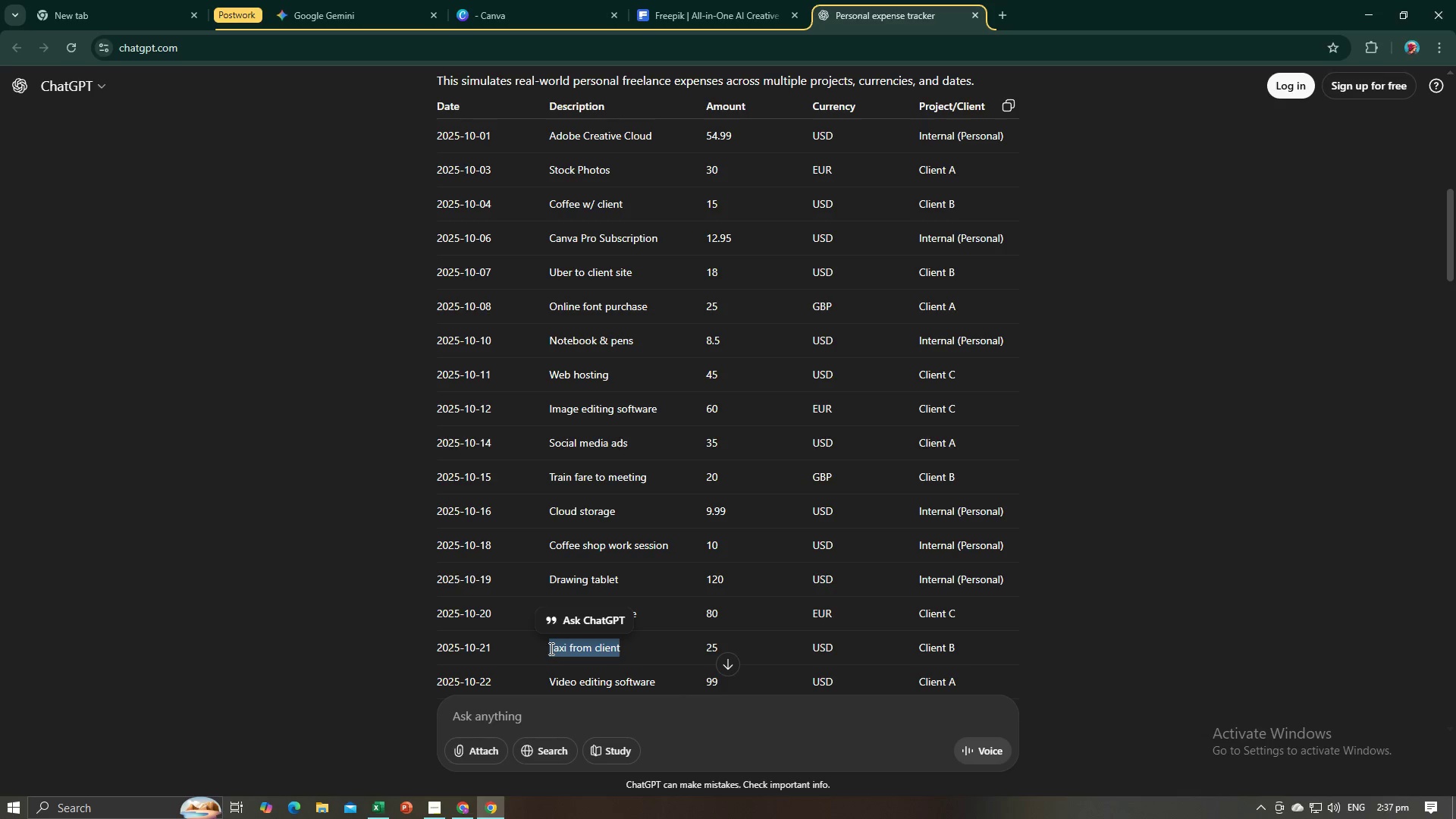 
key(Control+C)
 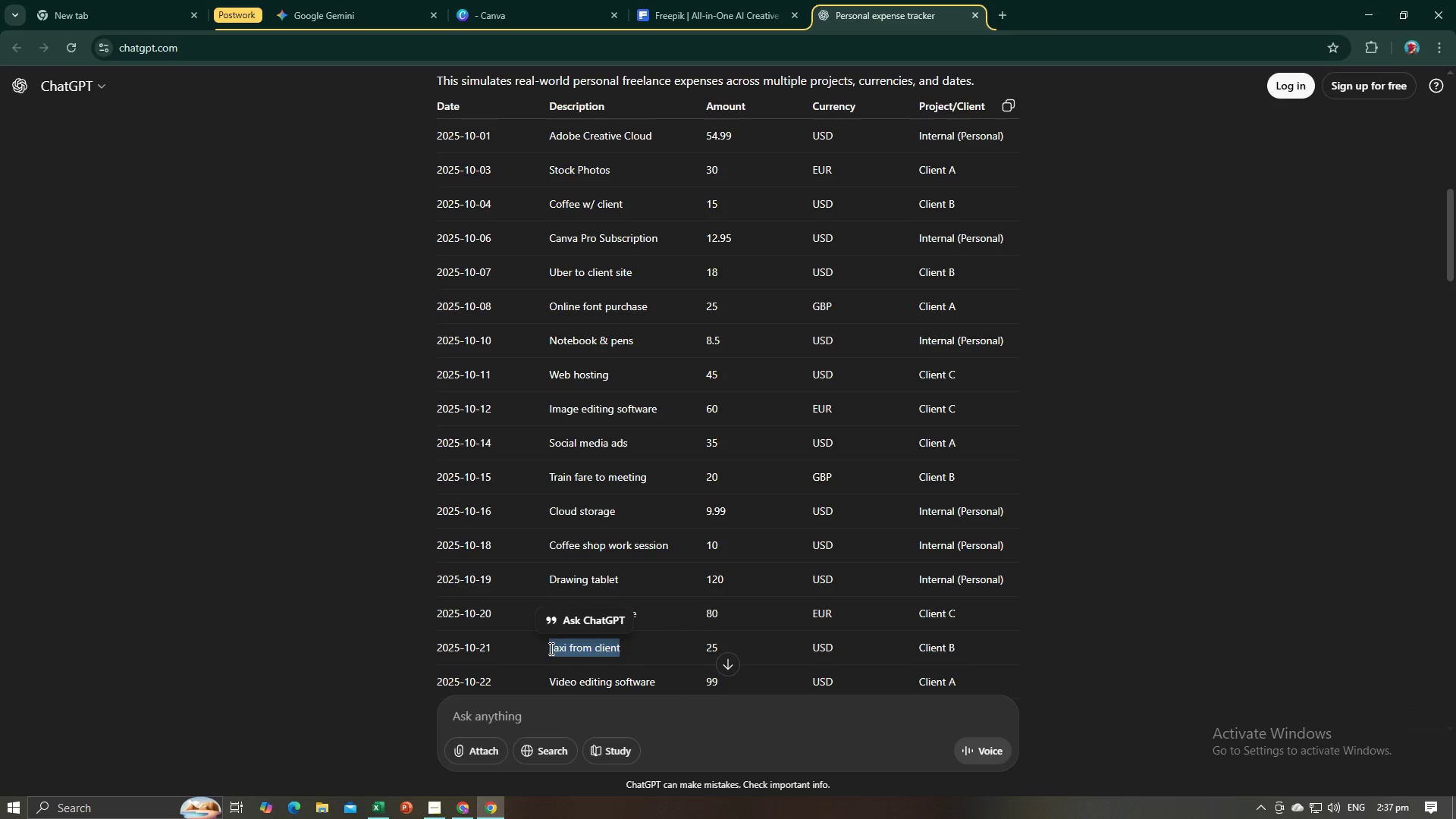 
key(Alt+AltLeft)
 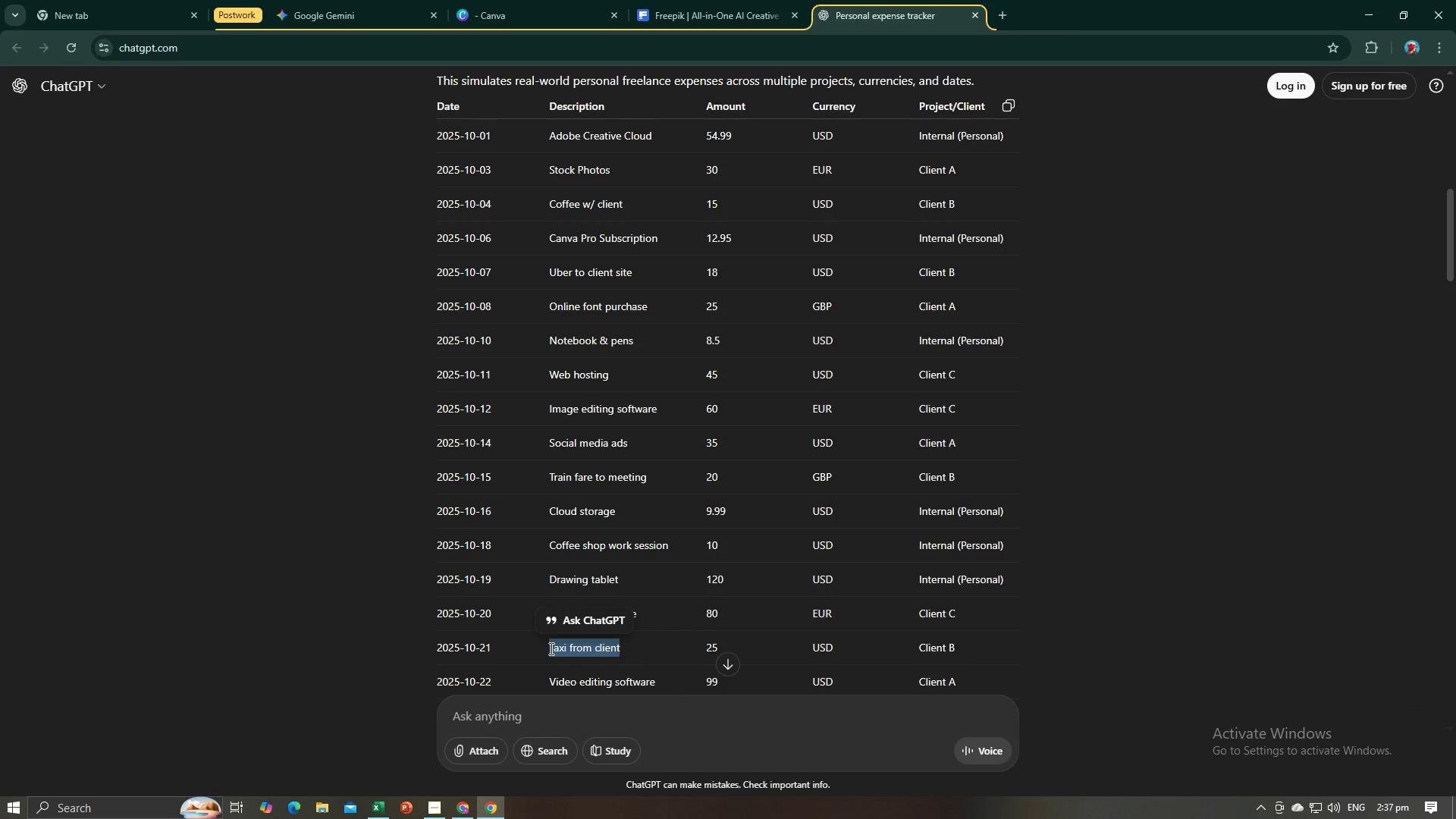 
key(Alt+Tab)
 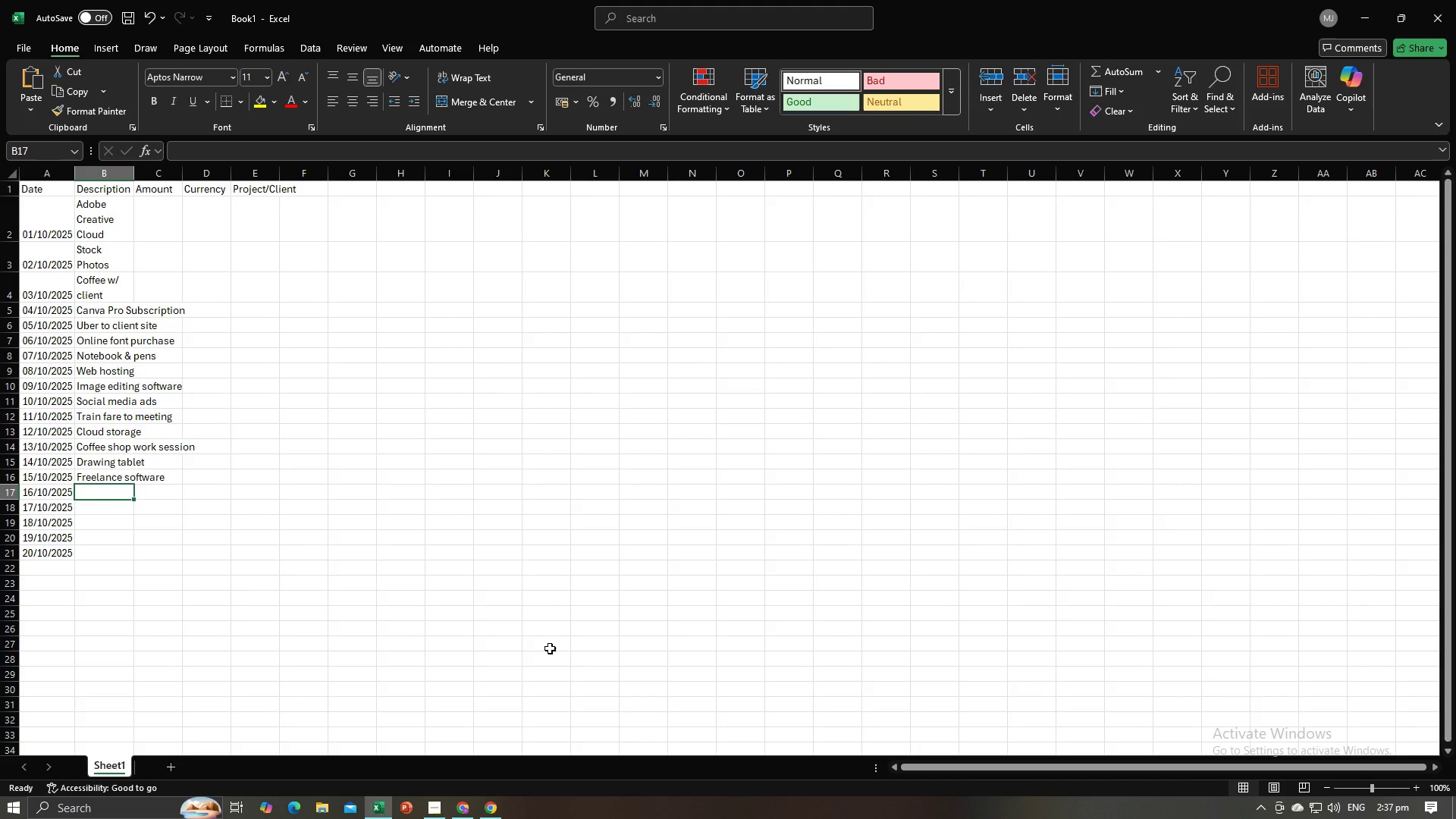 
key(Control+V)
 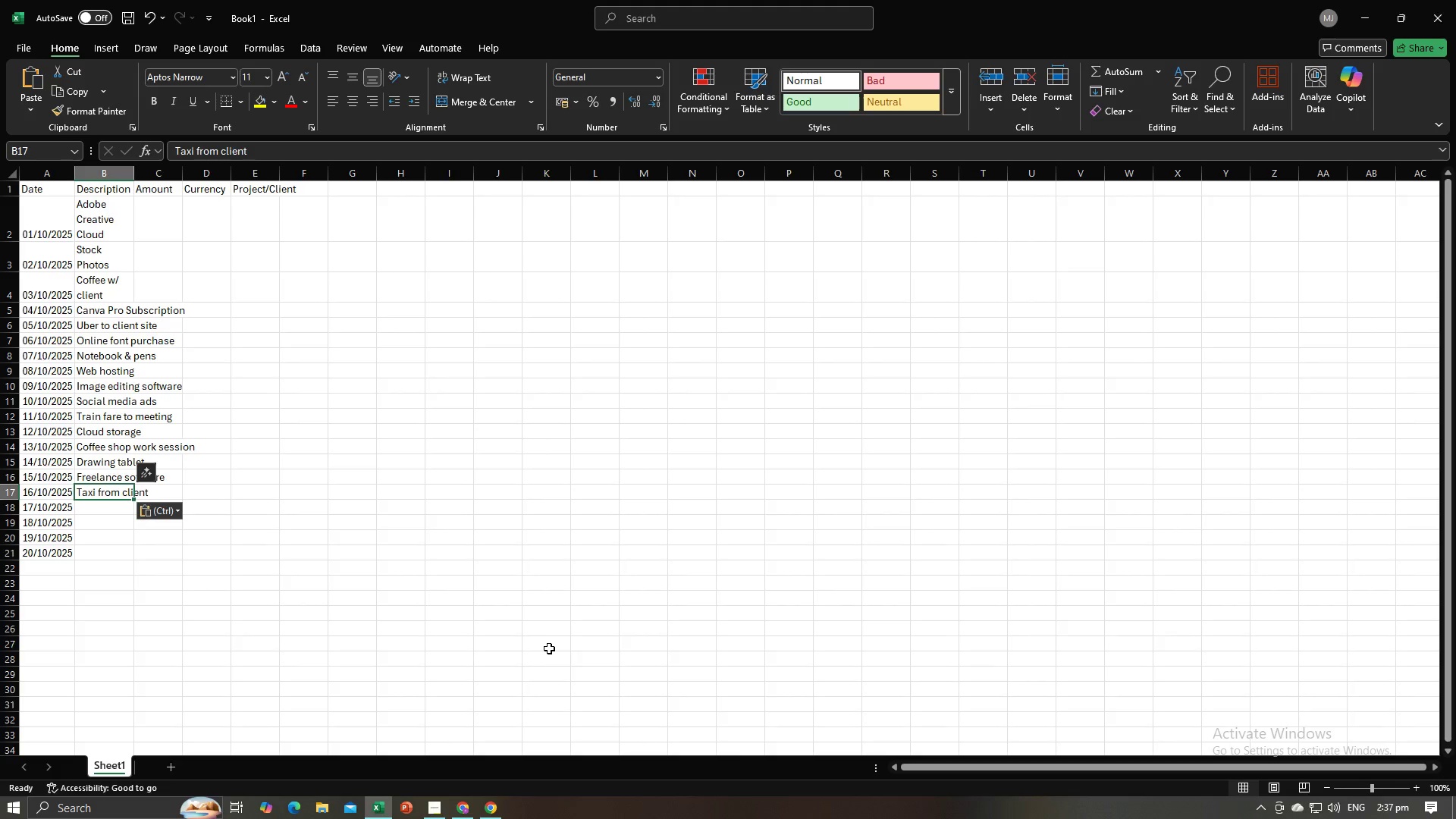 
key(NumpadEnter)
 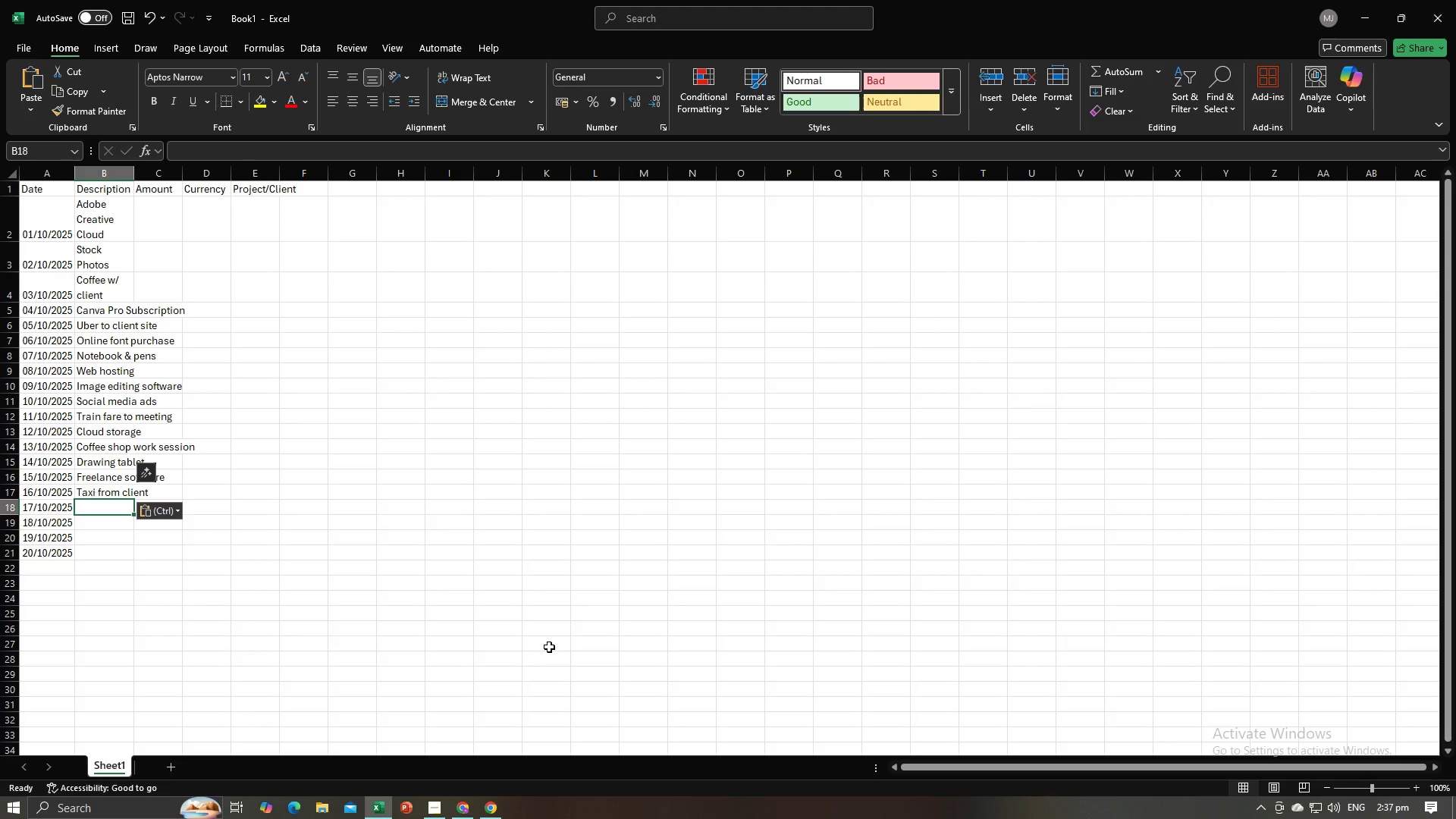 
key(Alt+AltLeft)
 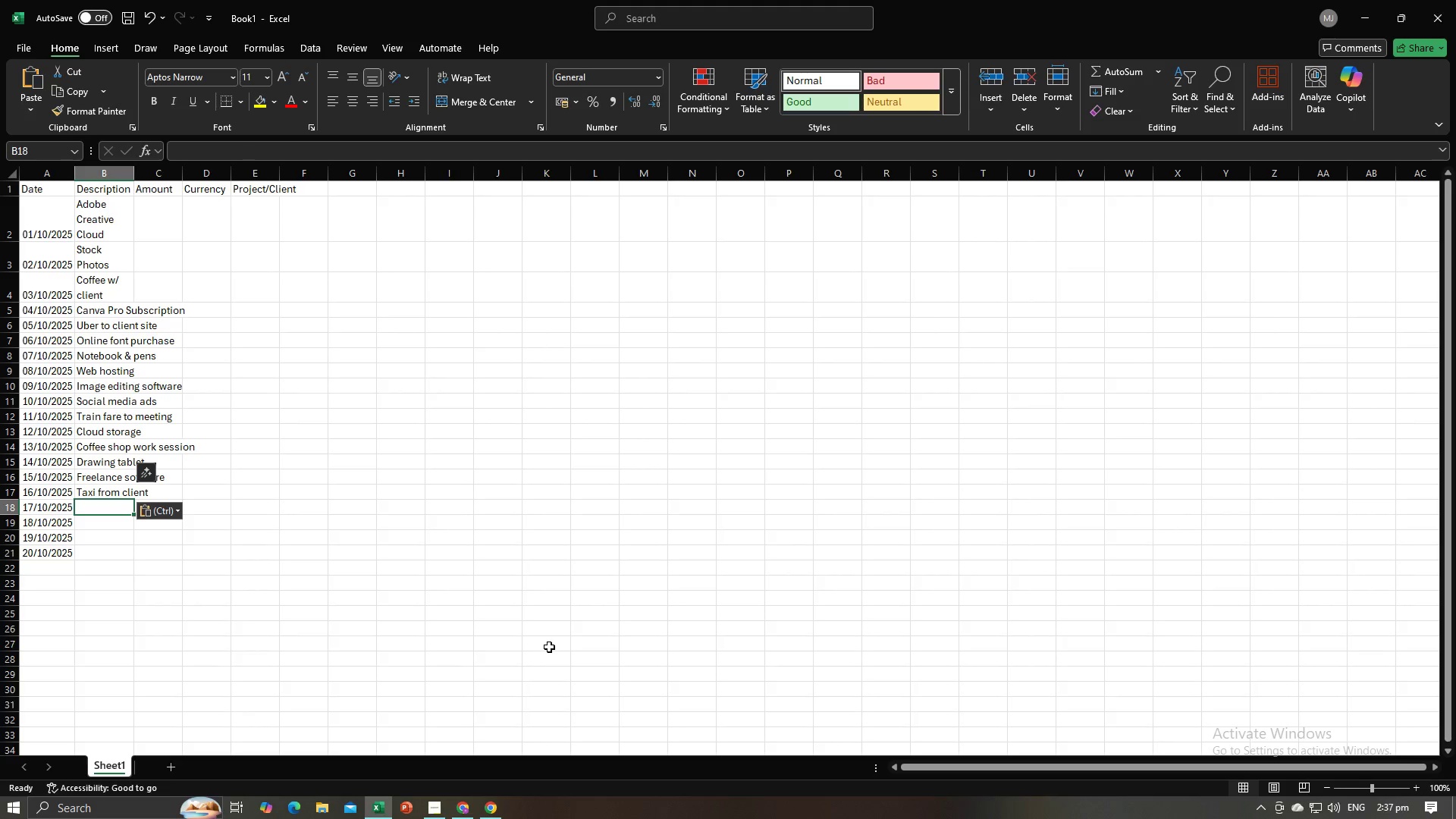 
key(Alt+Tab)
 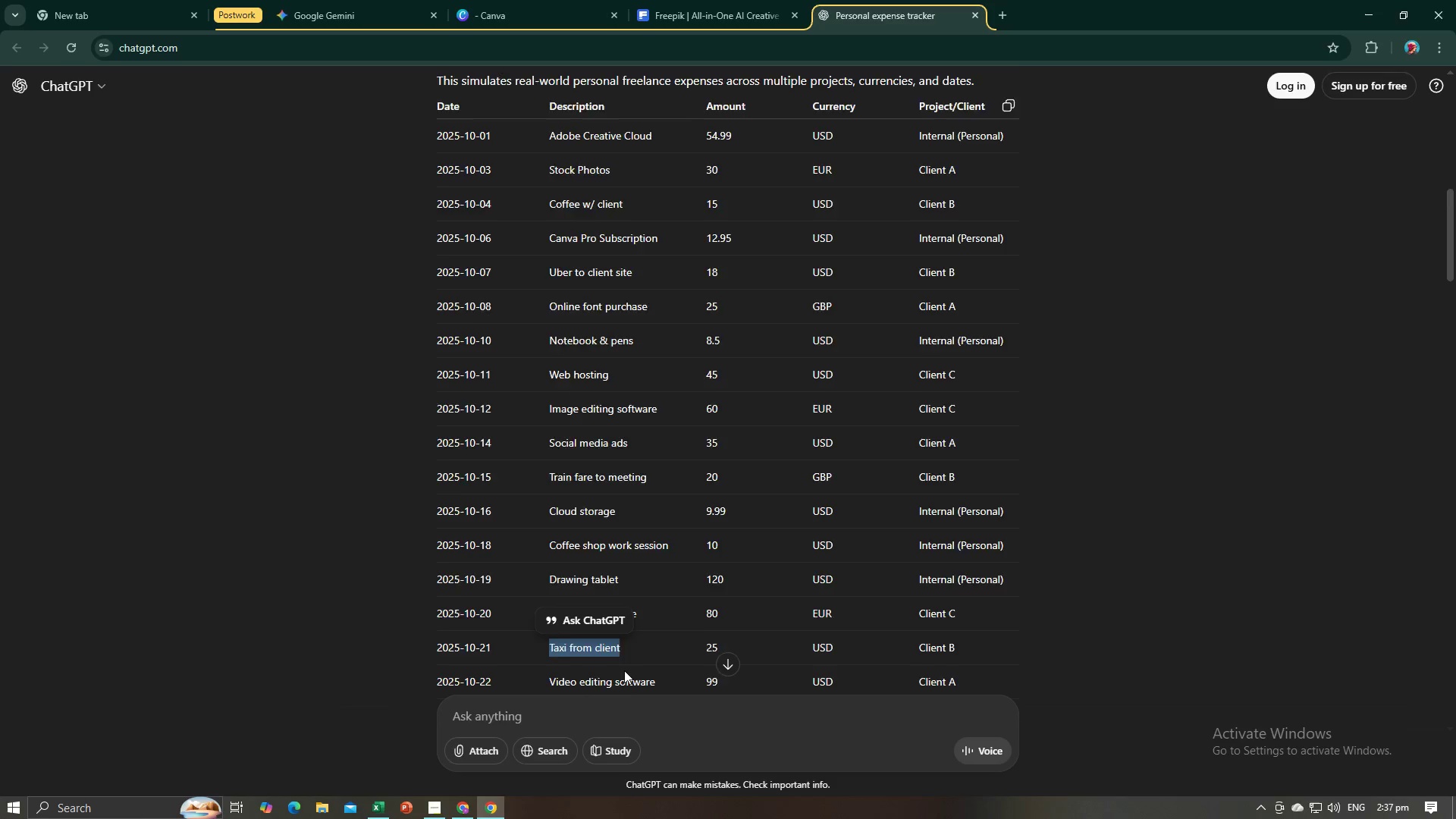 
scroll: coordinate [617, 535], scroll_direction: down, amount: 3.0
 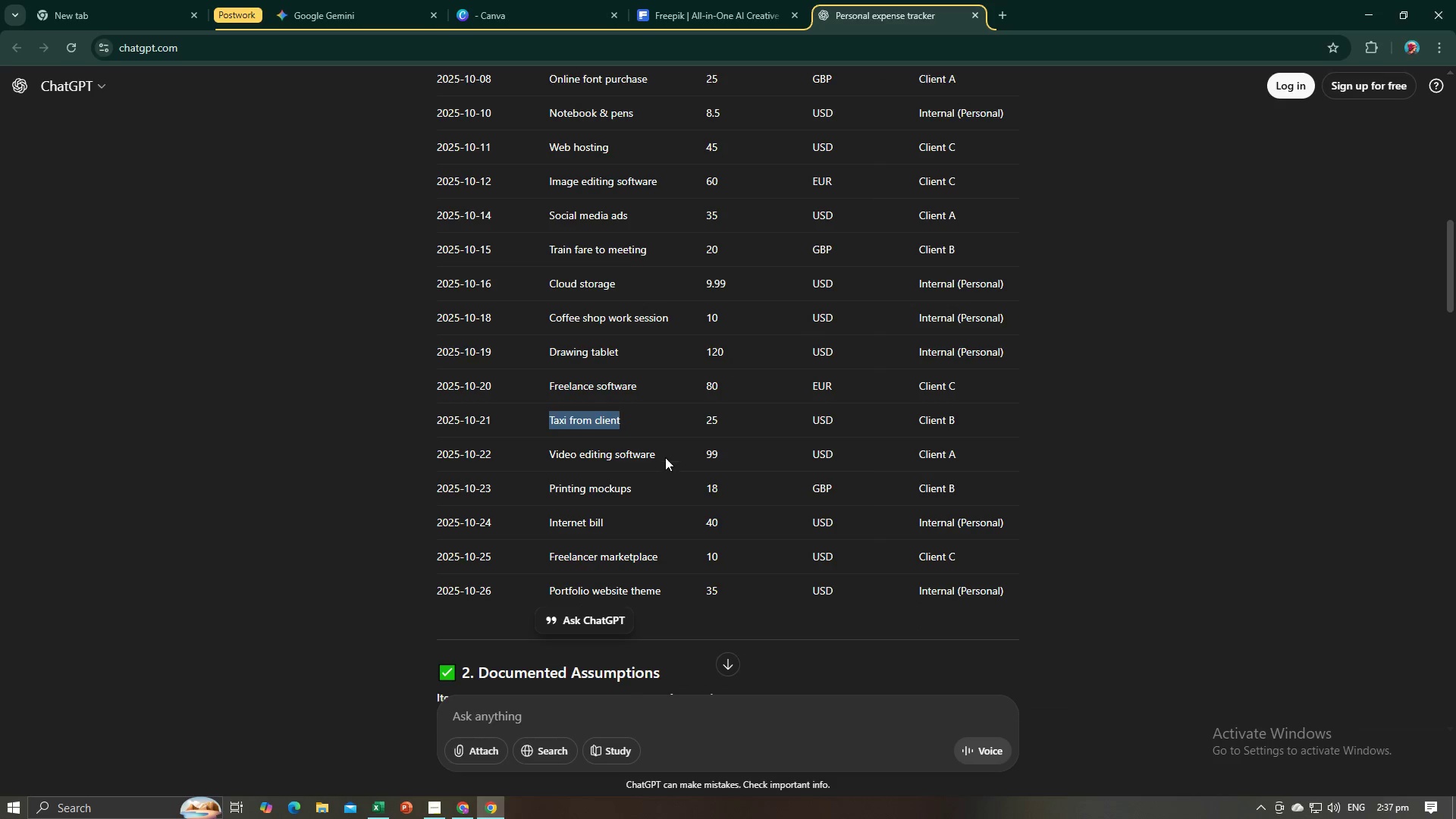 
left_click_drag(start_coordinate=[663, 447], to_coordinate=[536, 461])
 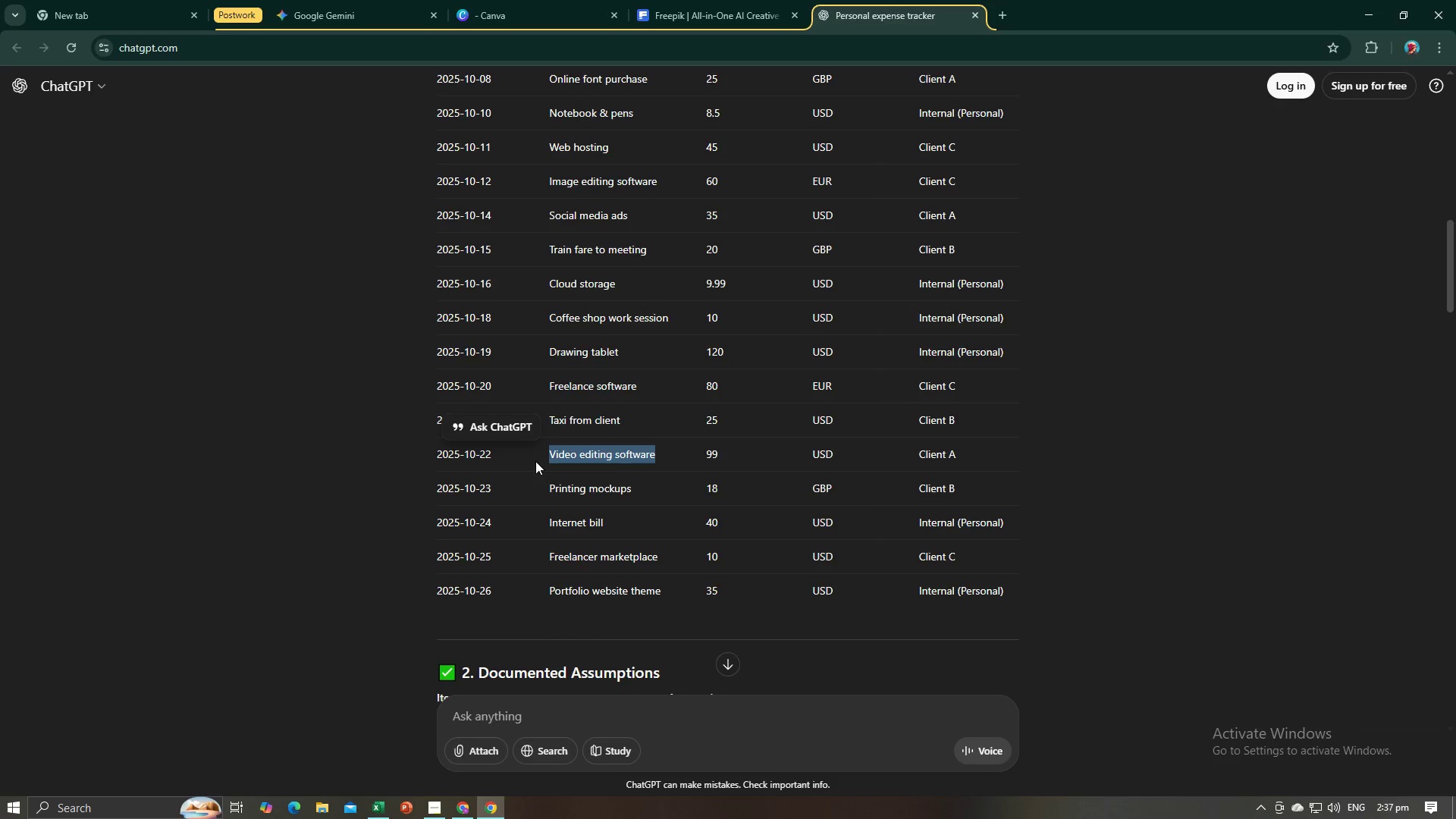 
key(Control+C)
 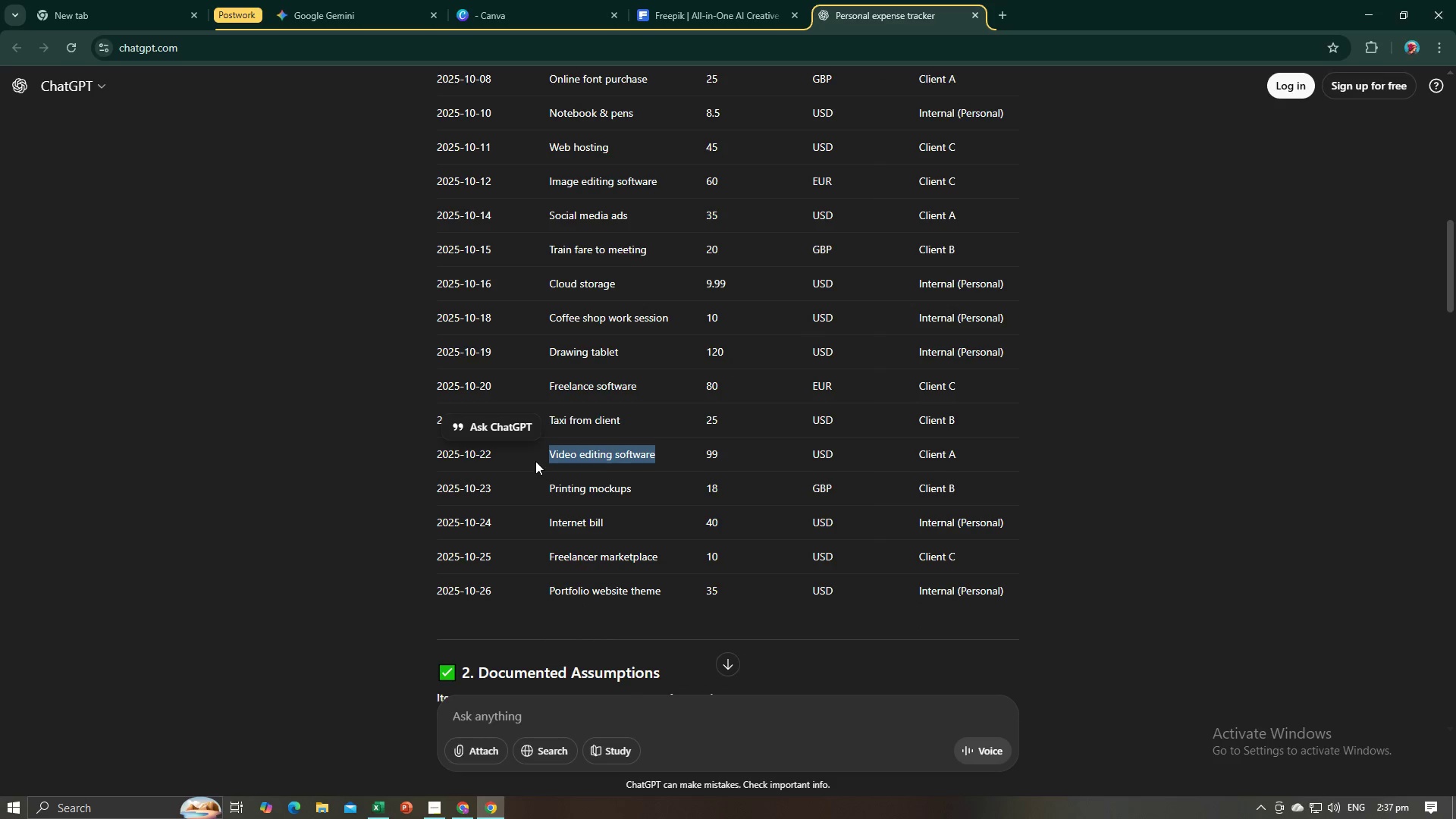 
key(Control+C)
 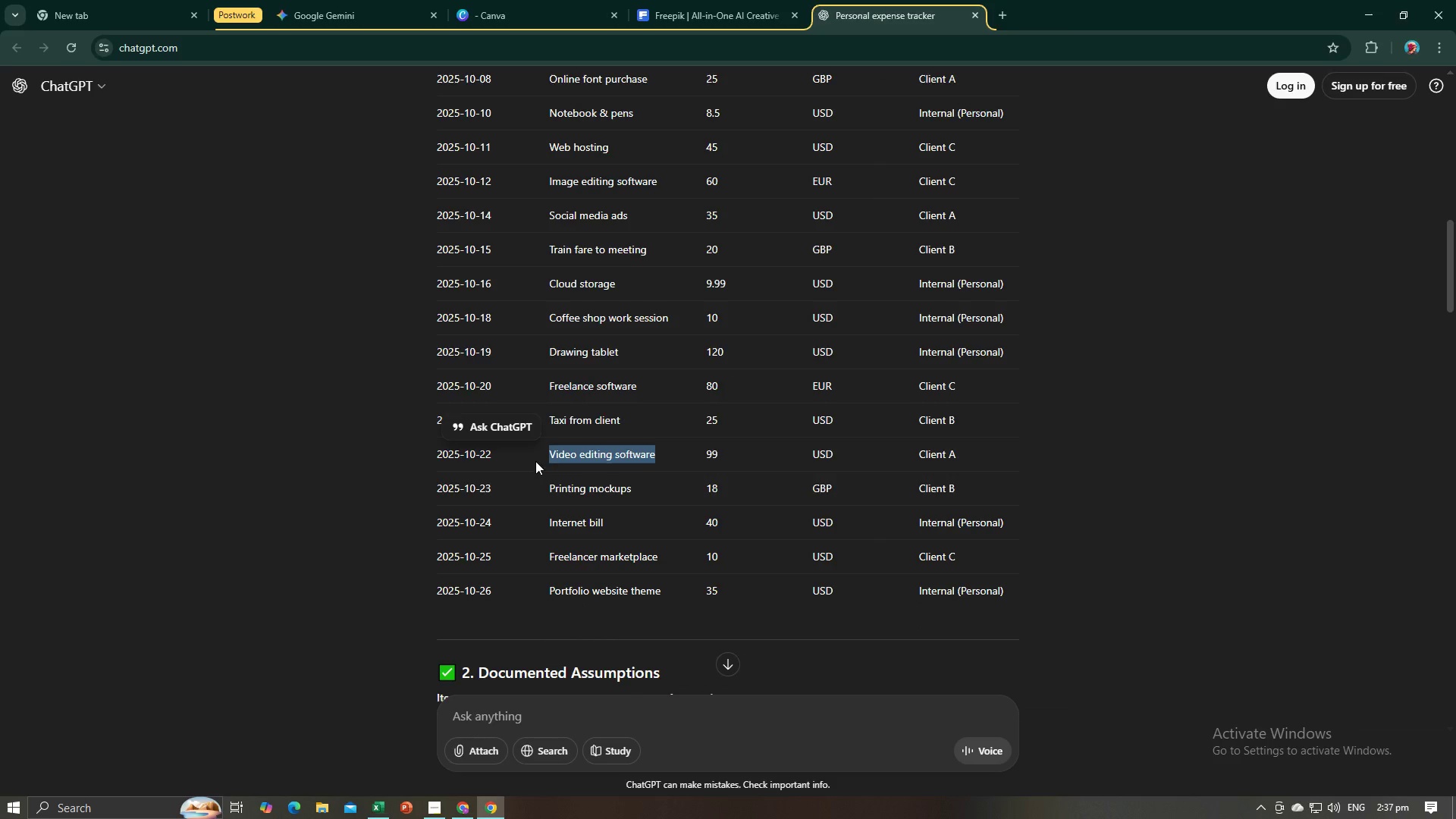 
key(Alt+AltLeft)
 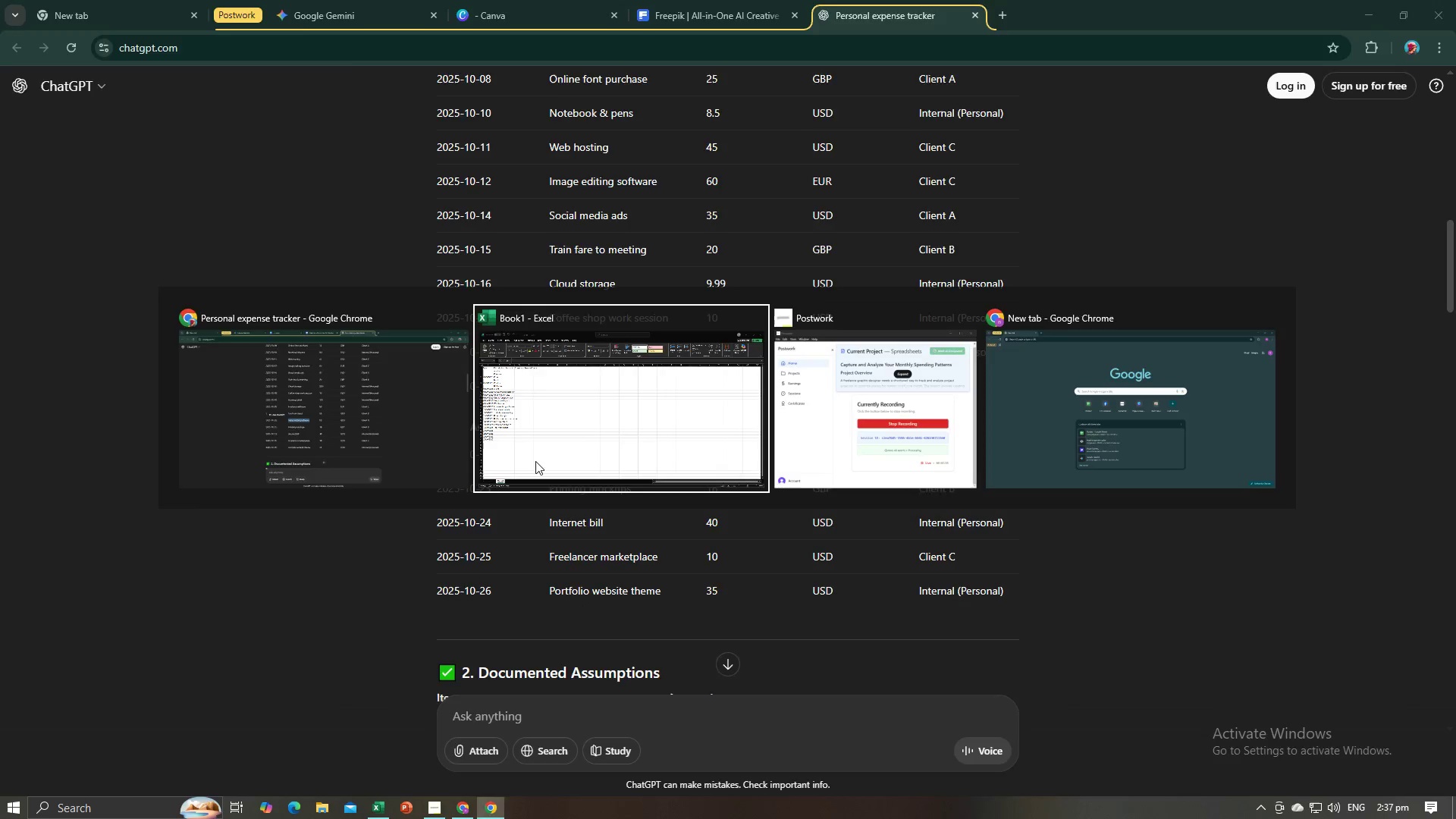 
key(Alt+Tab)
 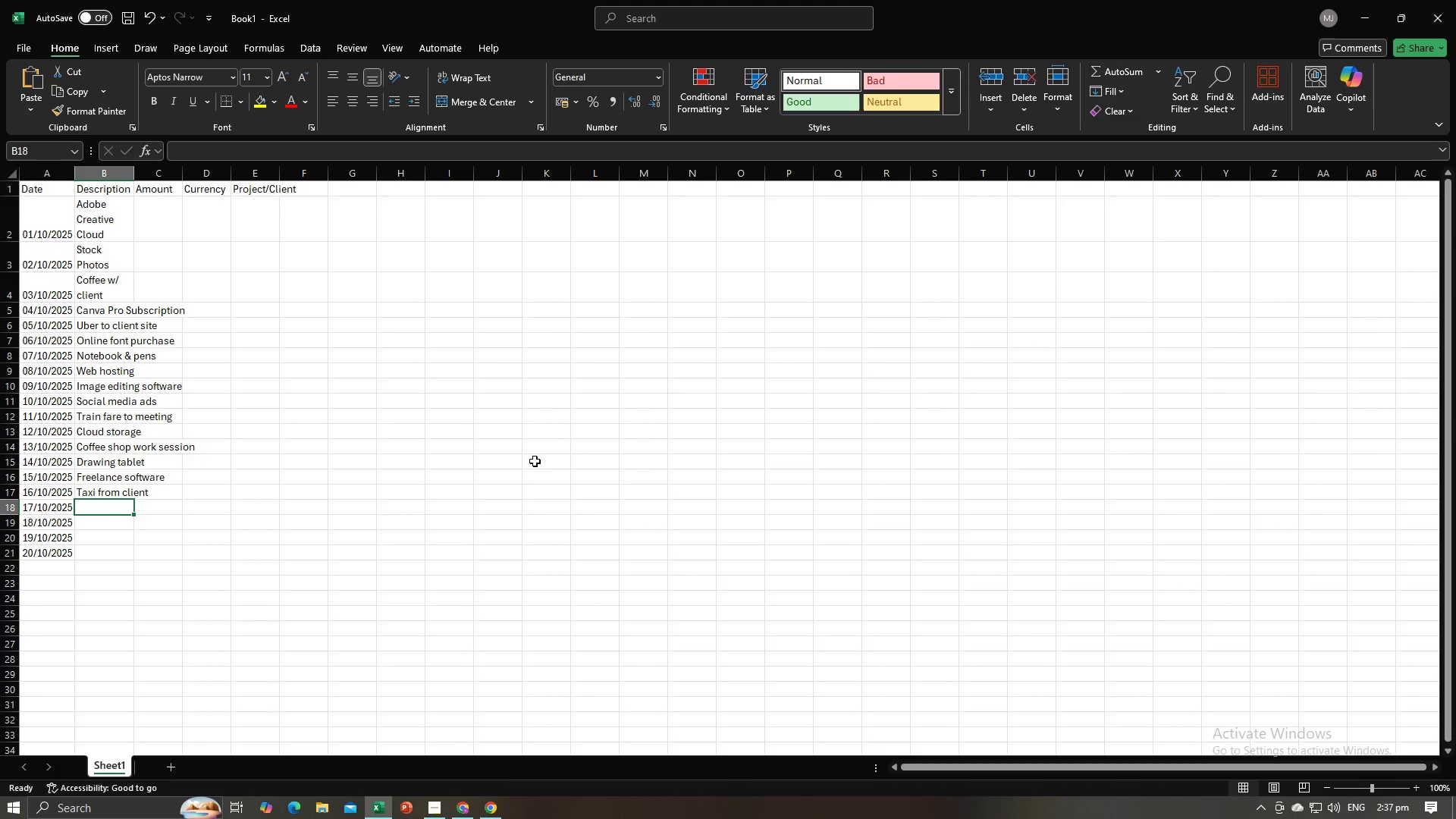 
key(Control+V)
 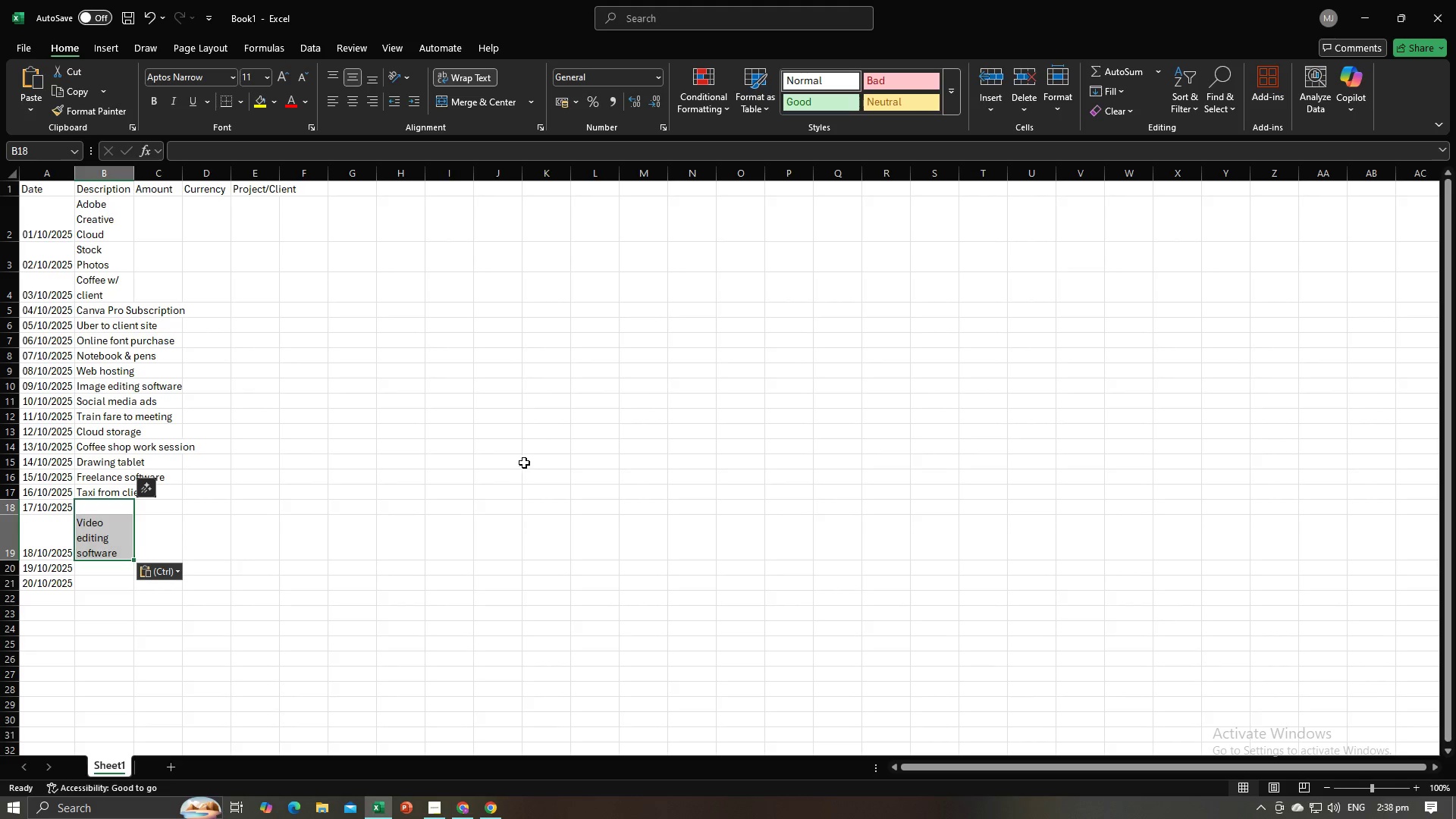 
key(NumpadEnter)
 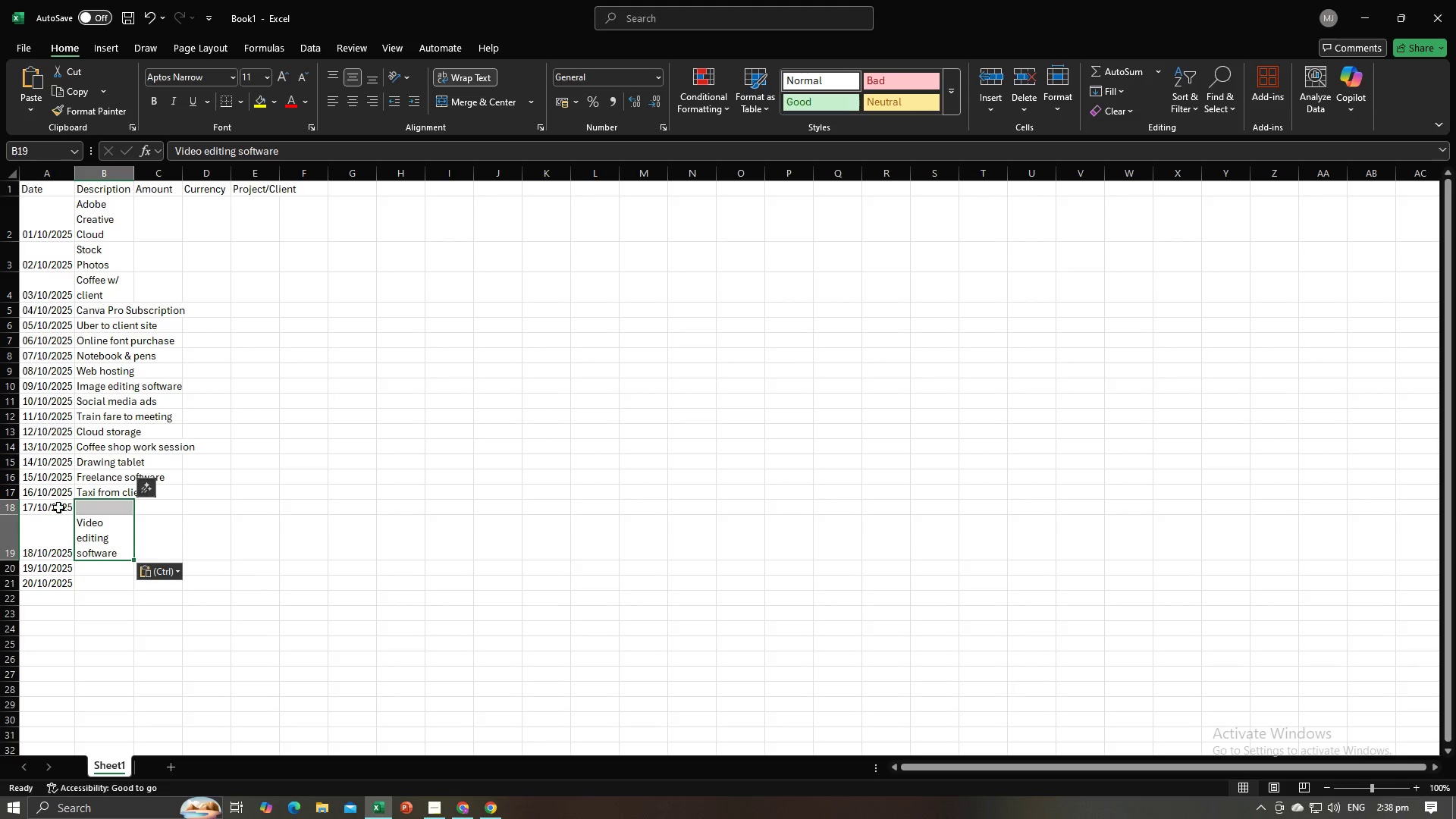 
left_click([80, 507])
 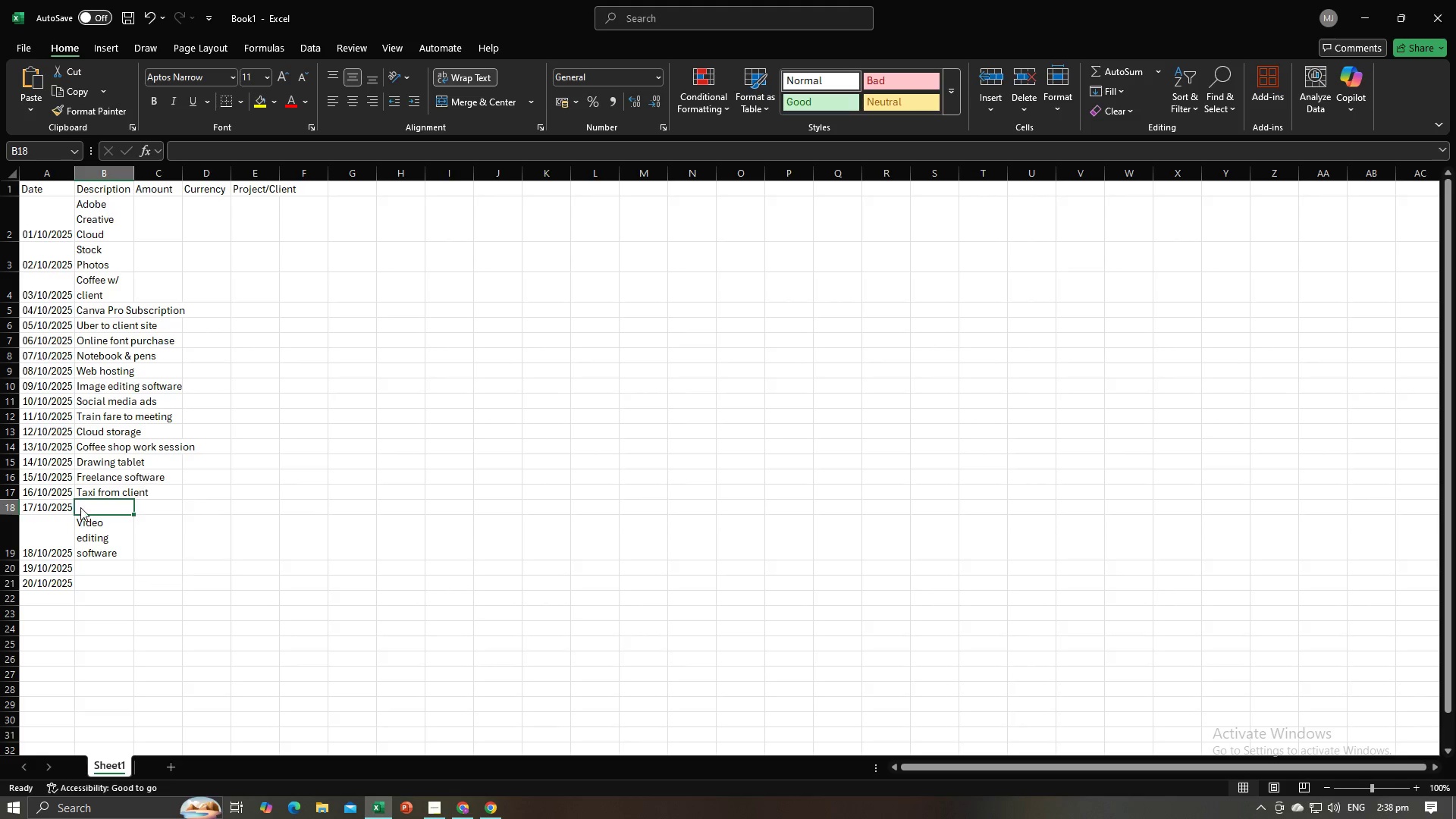 
right_click([80, 507])
 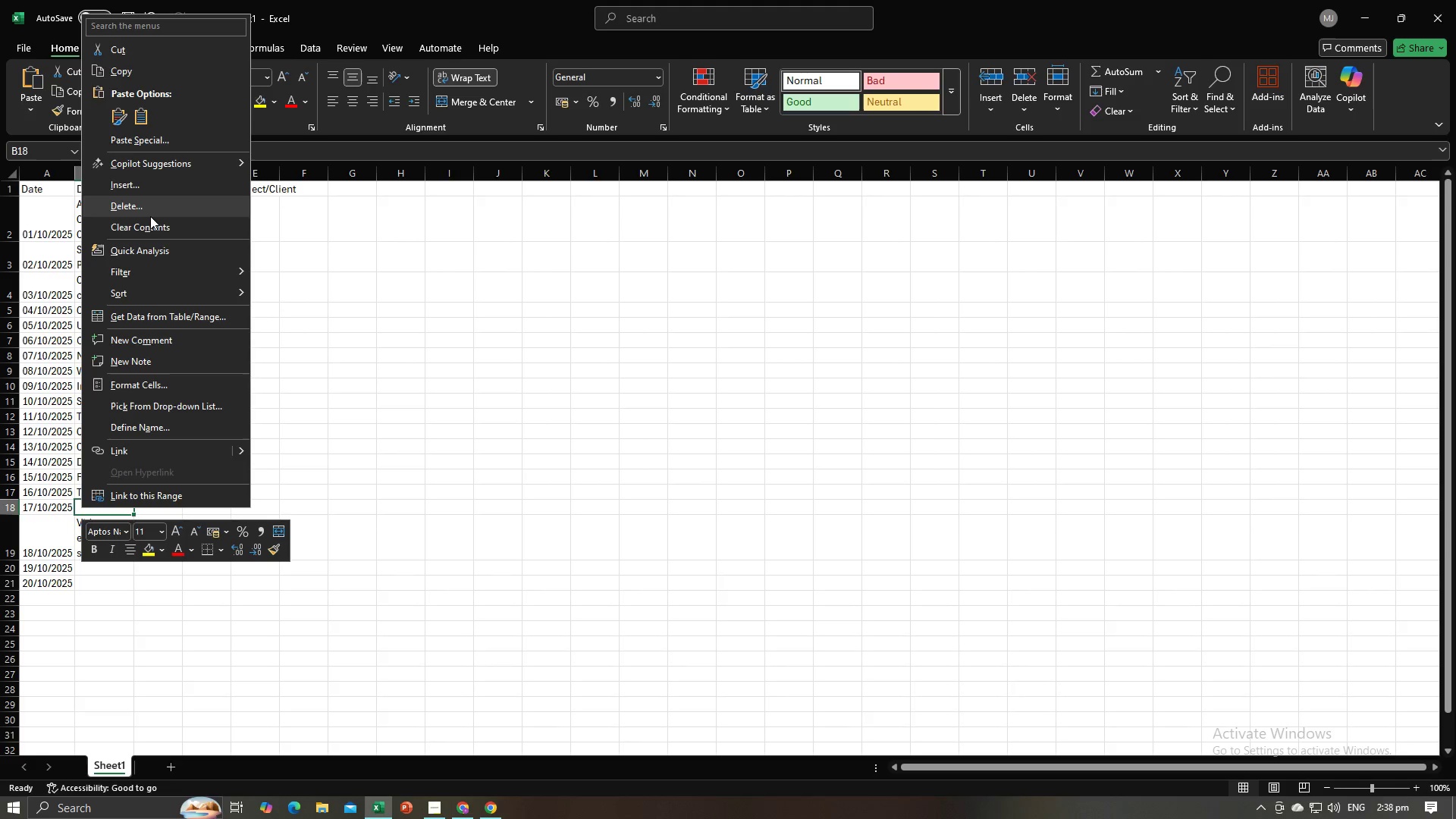 
left_click([155, 210])
 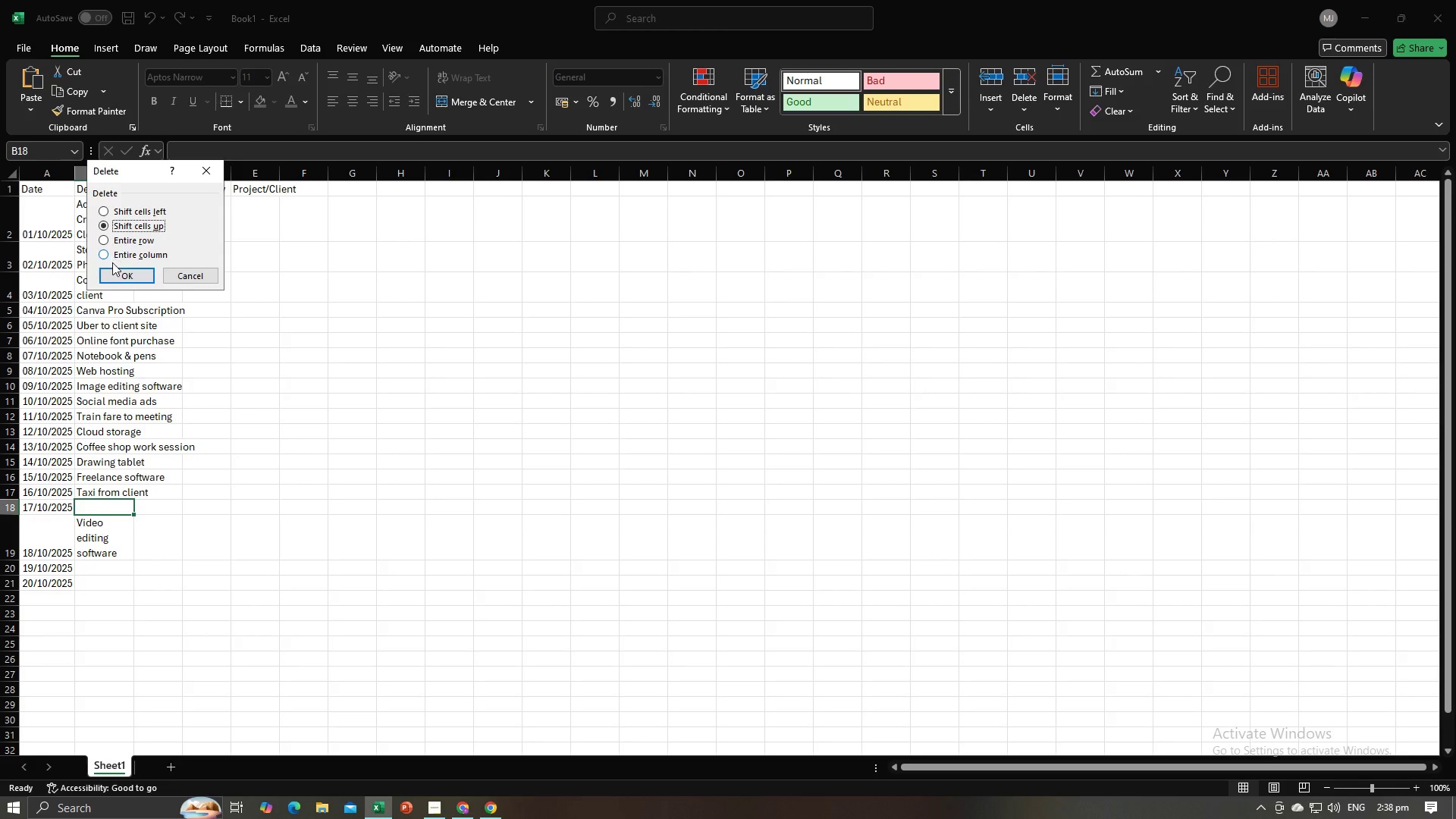 
left_click([116, 272])
 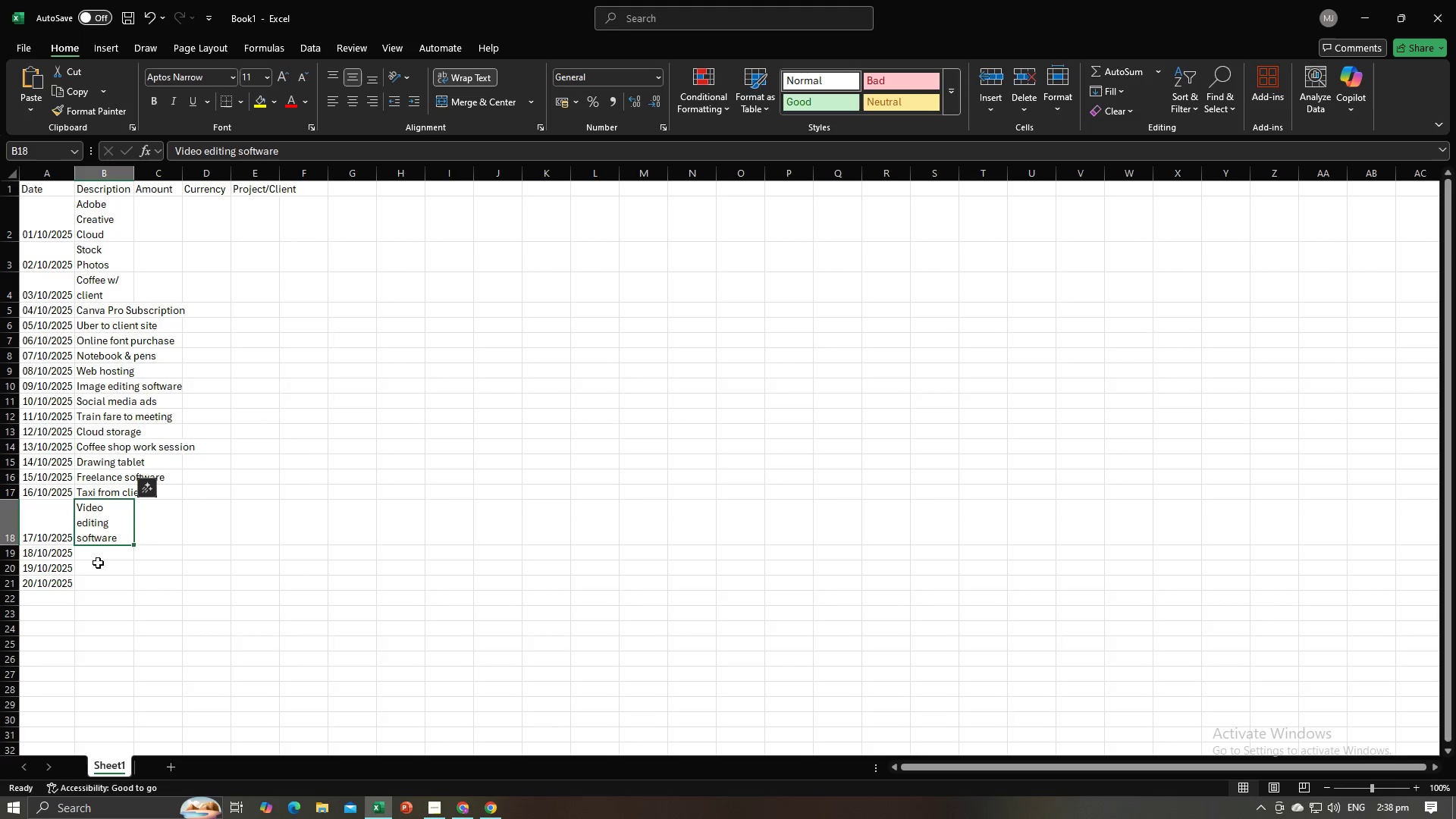 
left_click([99, 556])
 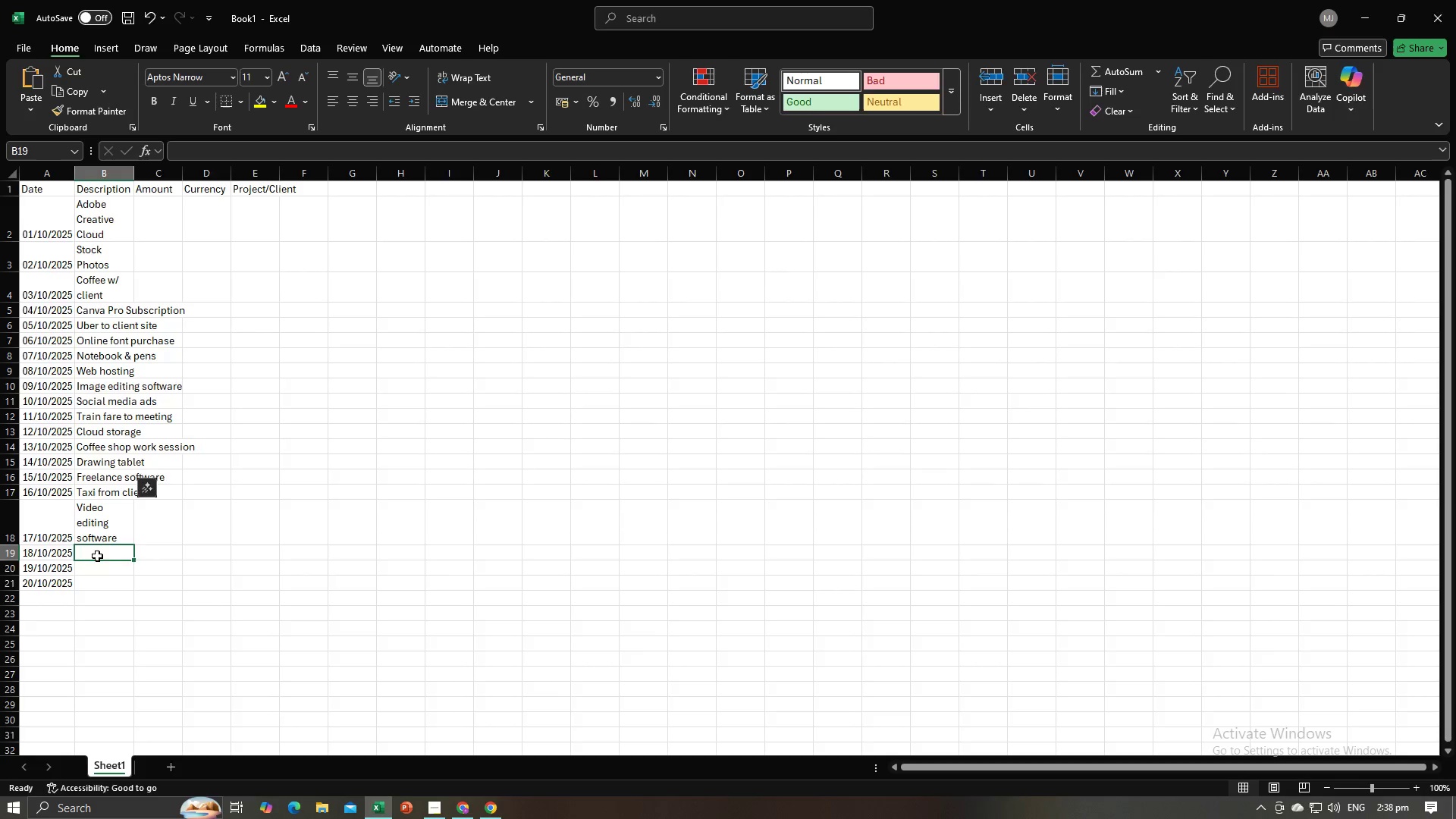 
key(Alt+AltLeft)
 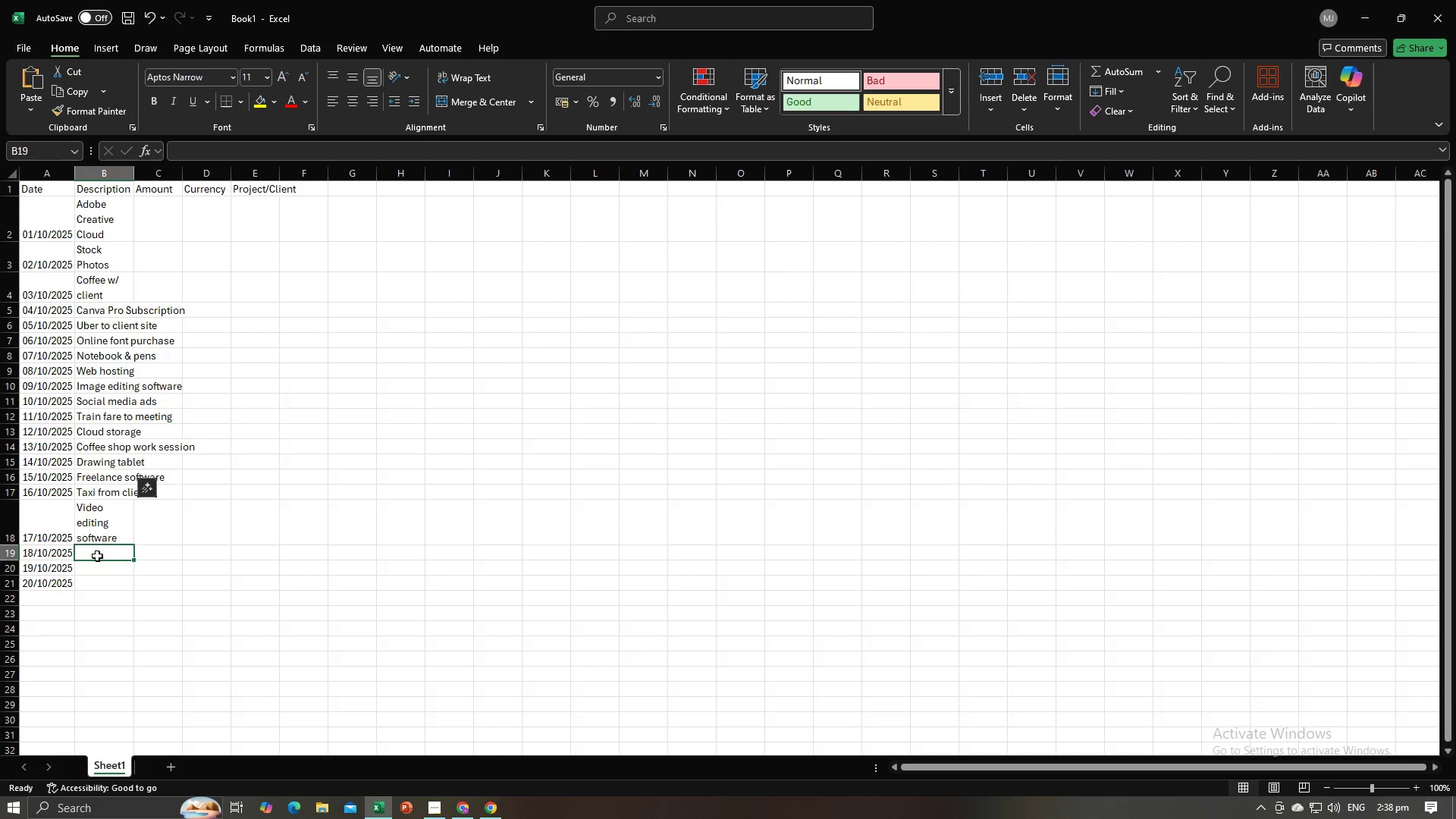 
key(Alt+Tab)
 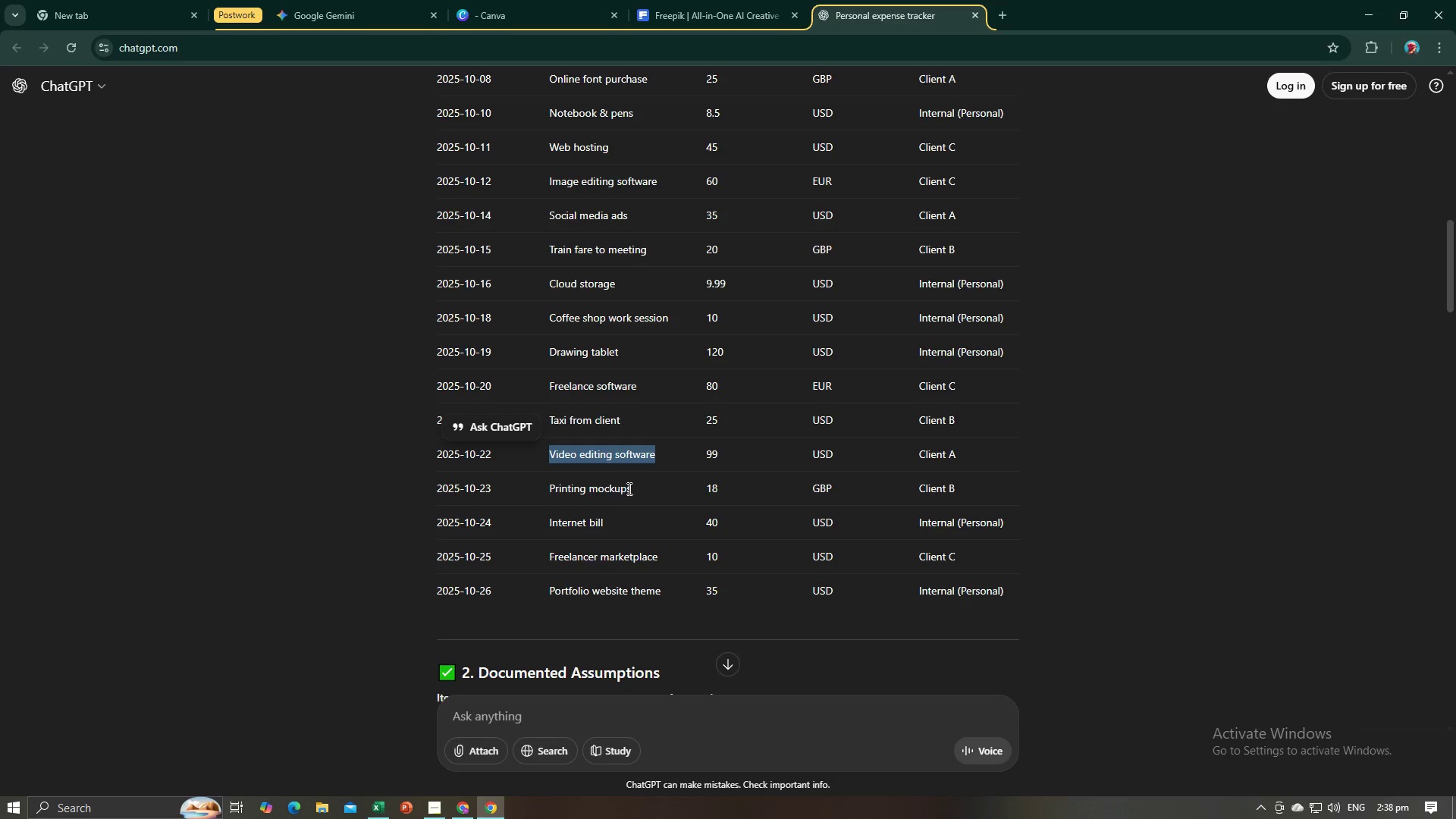 
left_click_drag(start_coordinate=[634, 488], to_coordinate=[535, 495])
 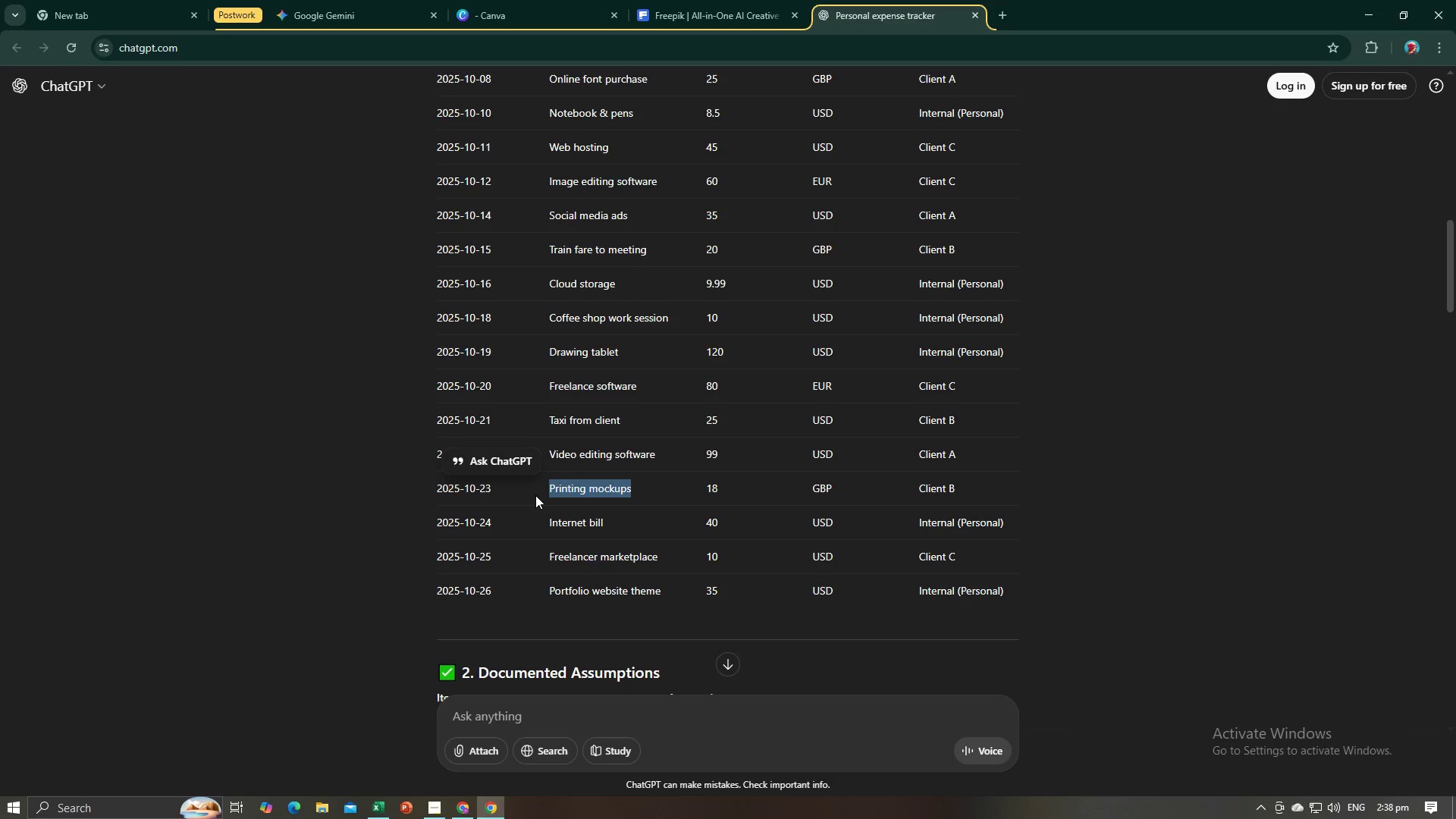 
key(Control+C)
 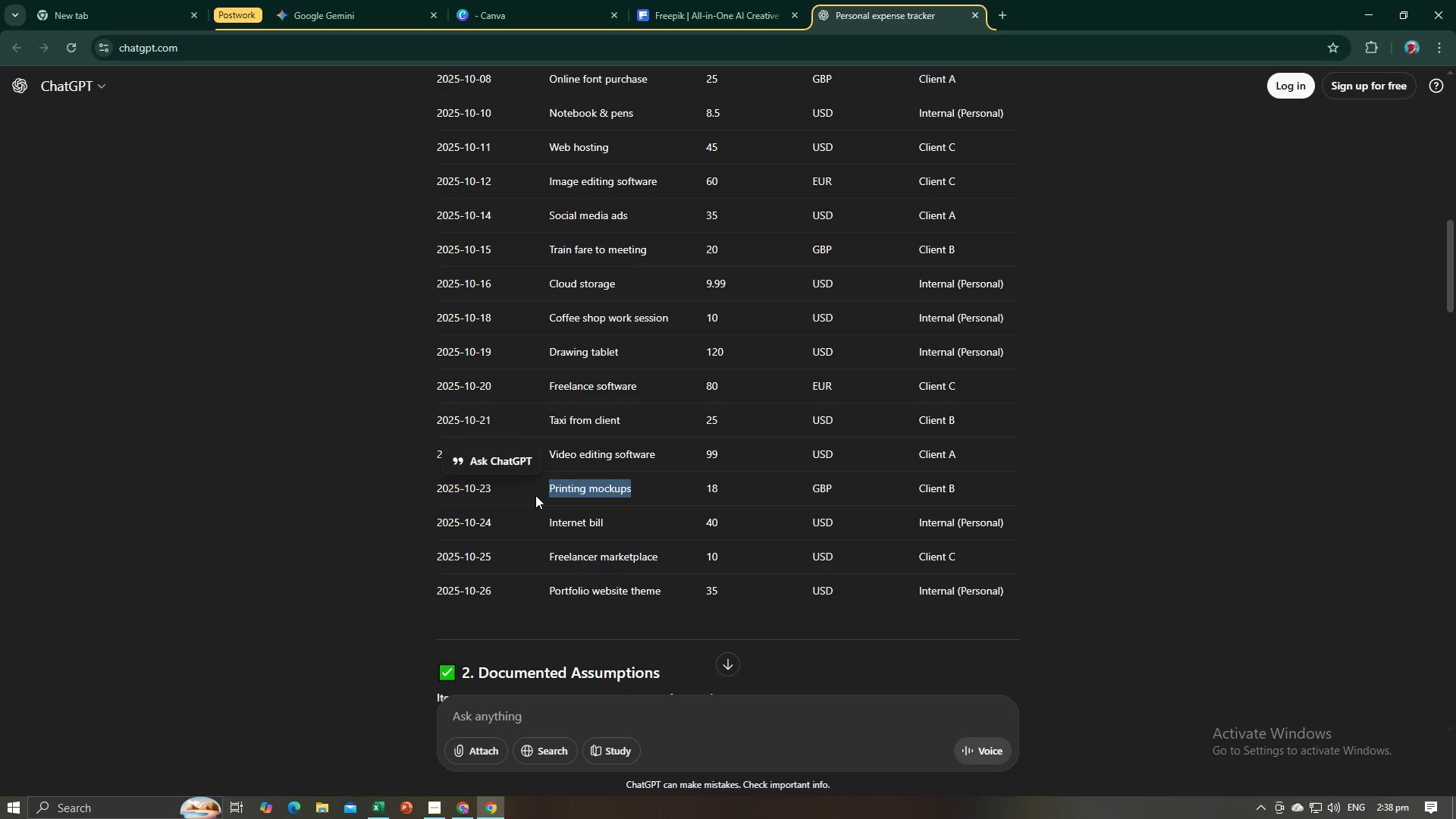 
key(Control+C)
 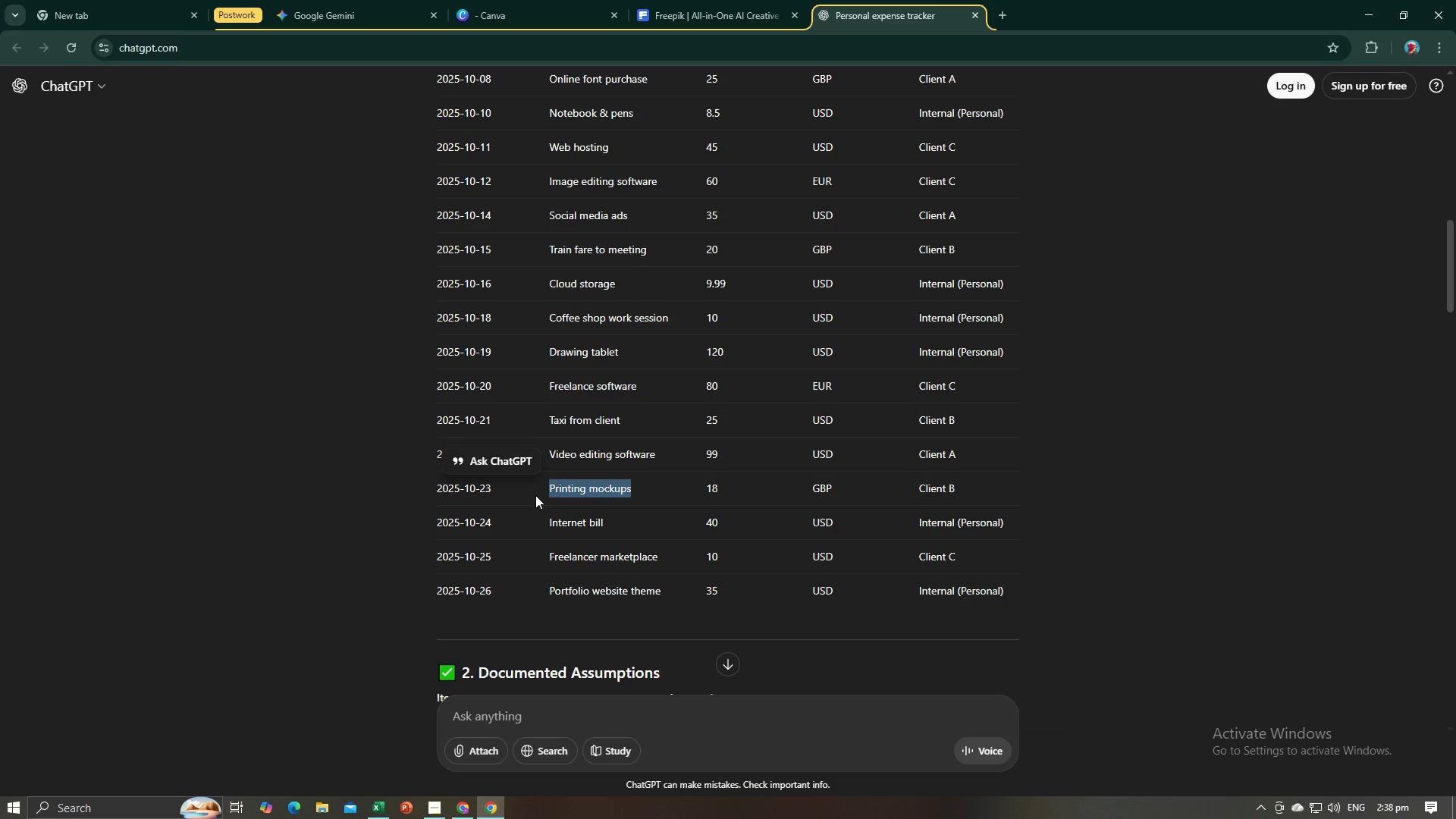 
key(Alt+AltLeft)
 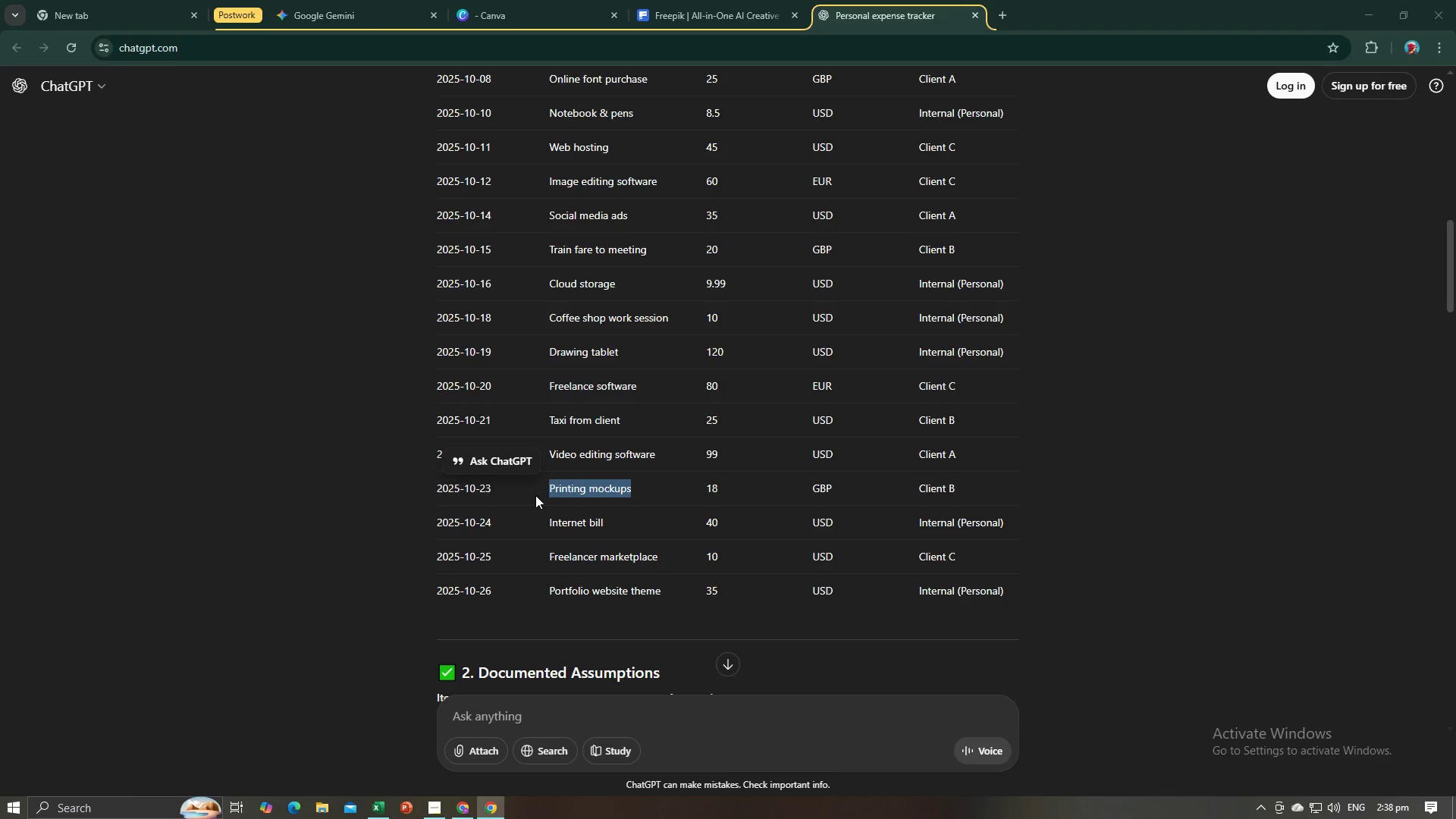 
key(Alt+Tab)
 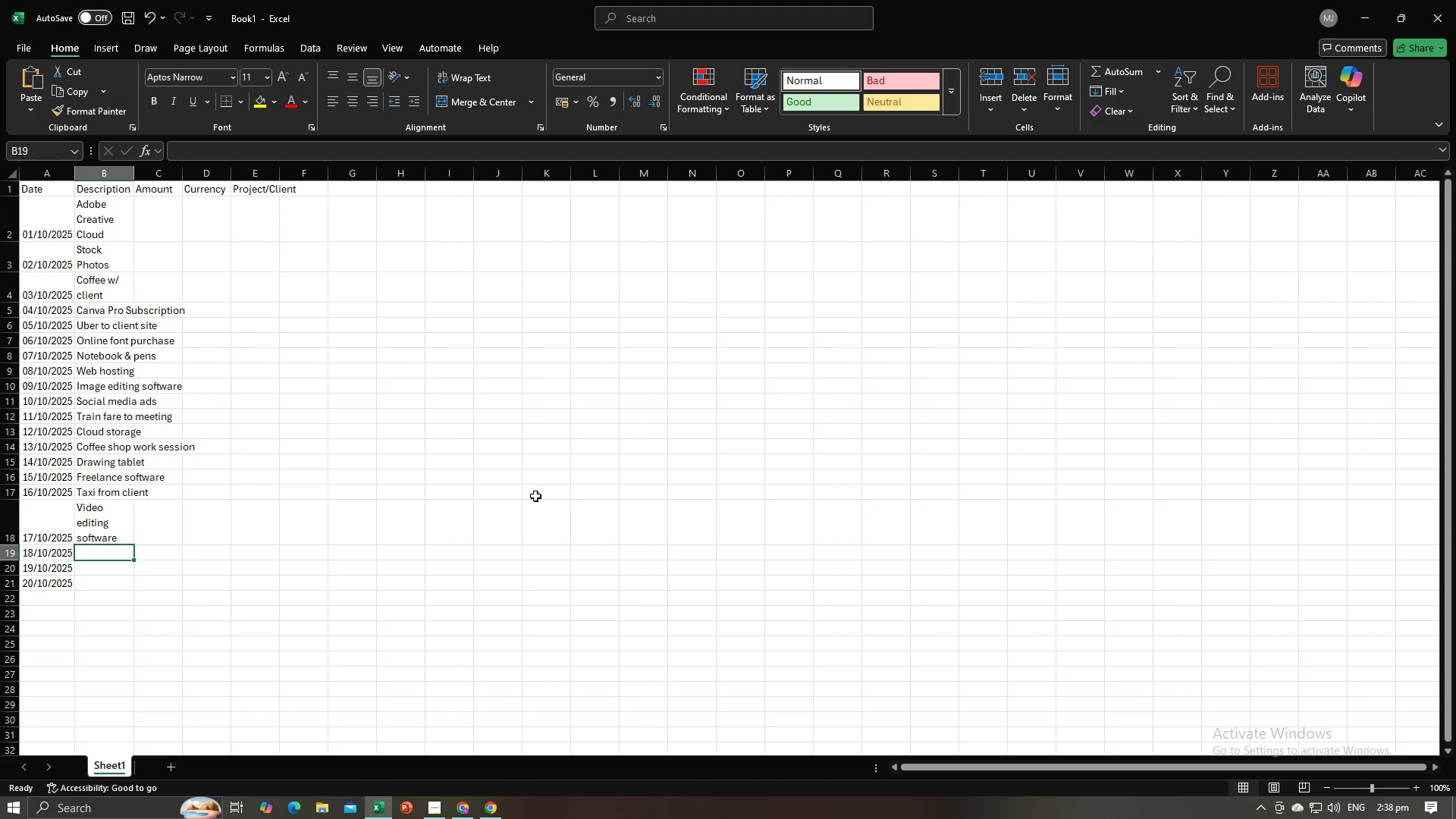 
key(Control+V)
 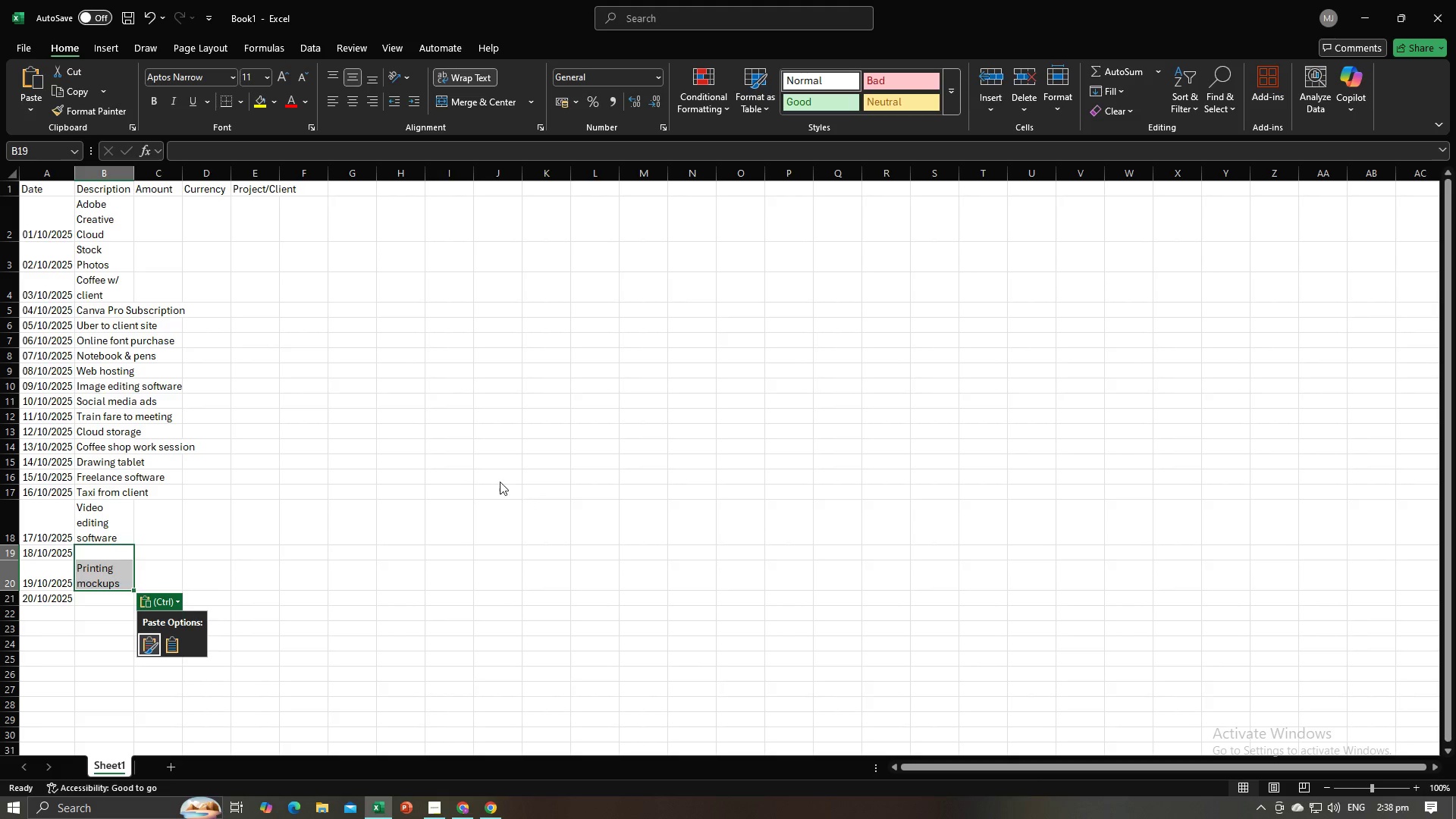 
key(NumpadEnter)
 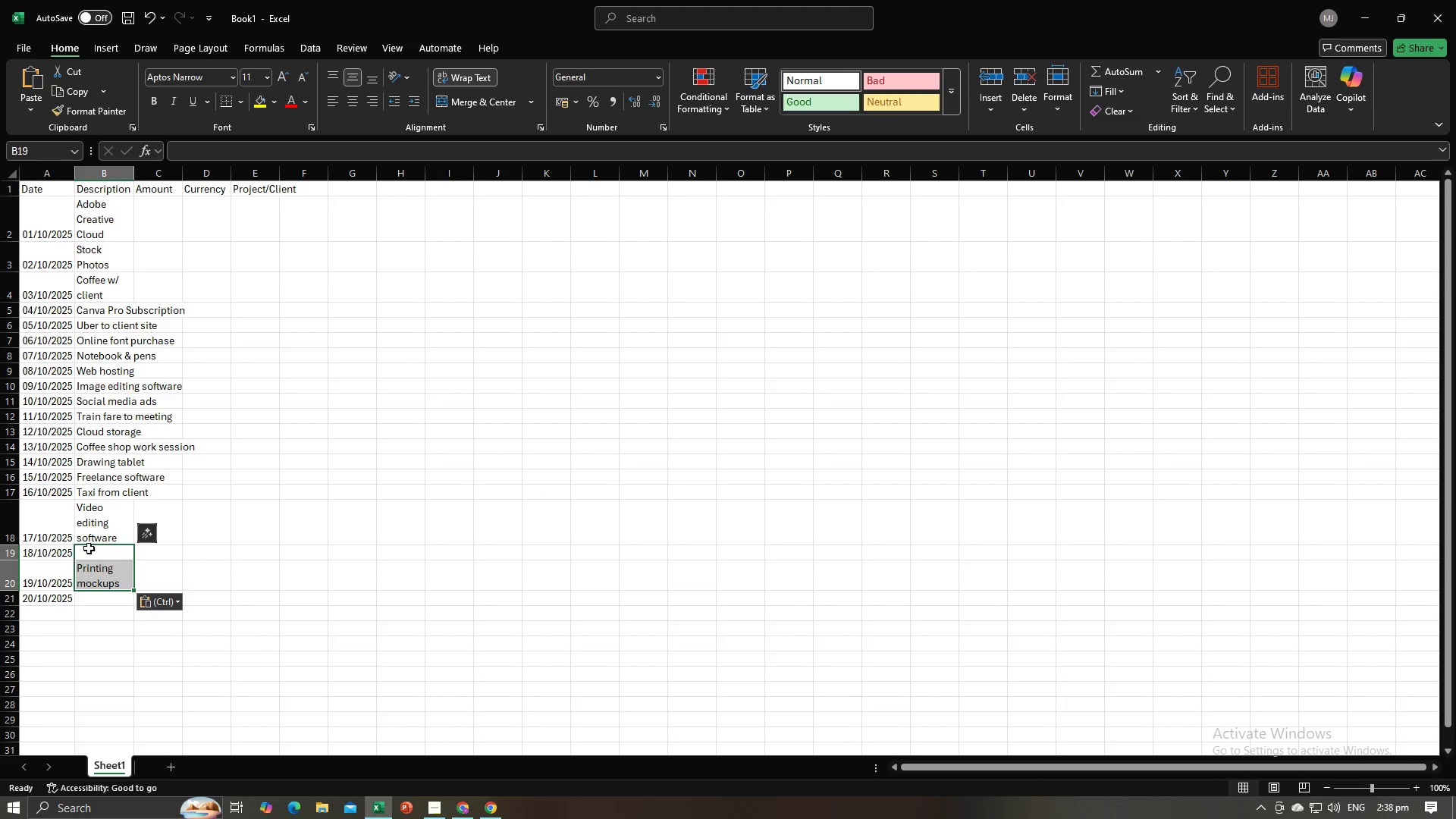 
left_click([89, 548])
 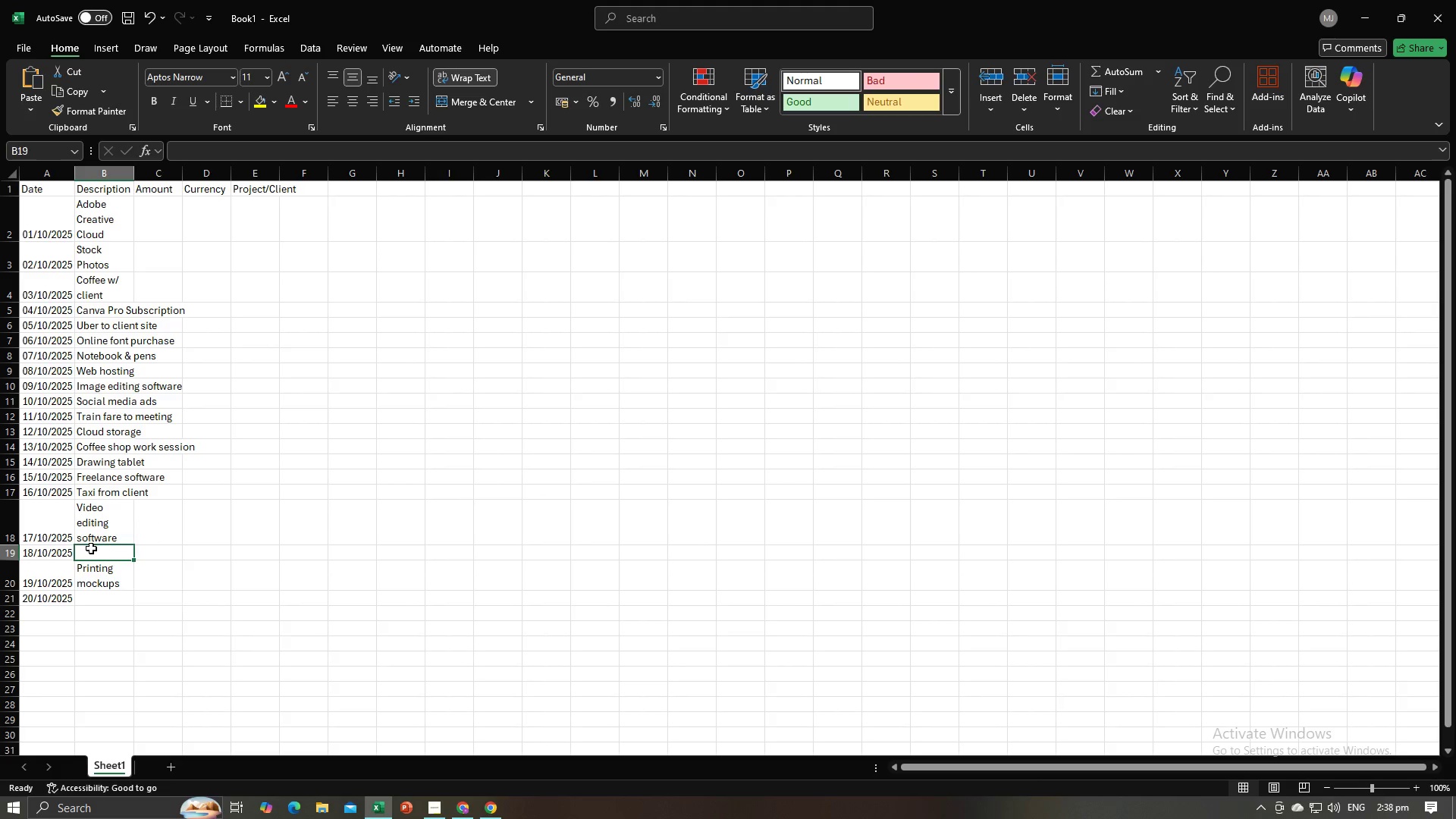 
right_click([91, 548])
 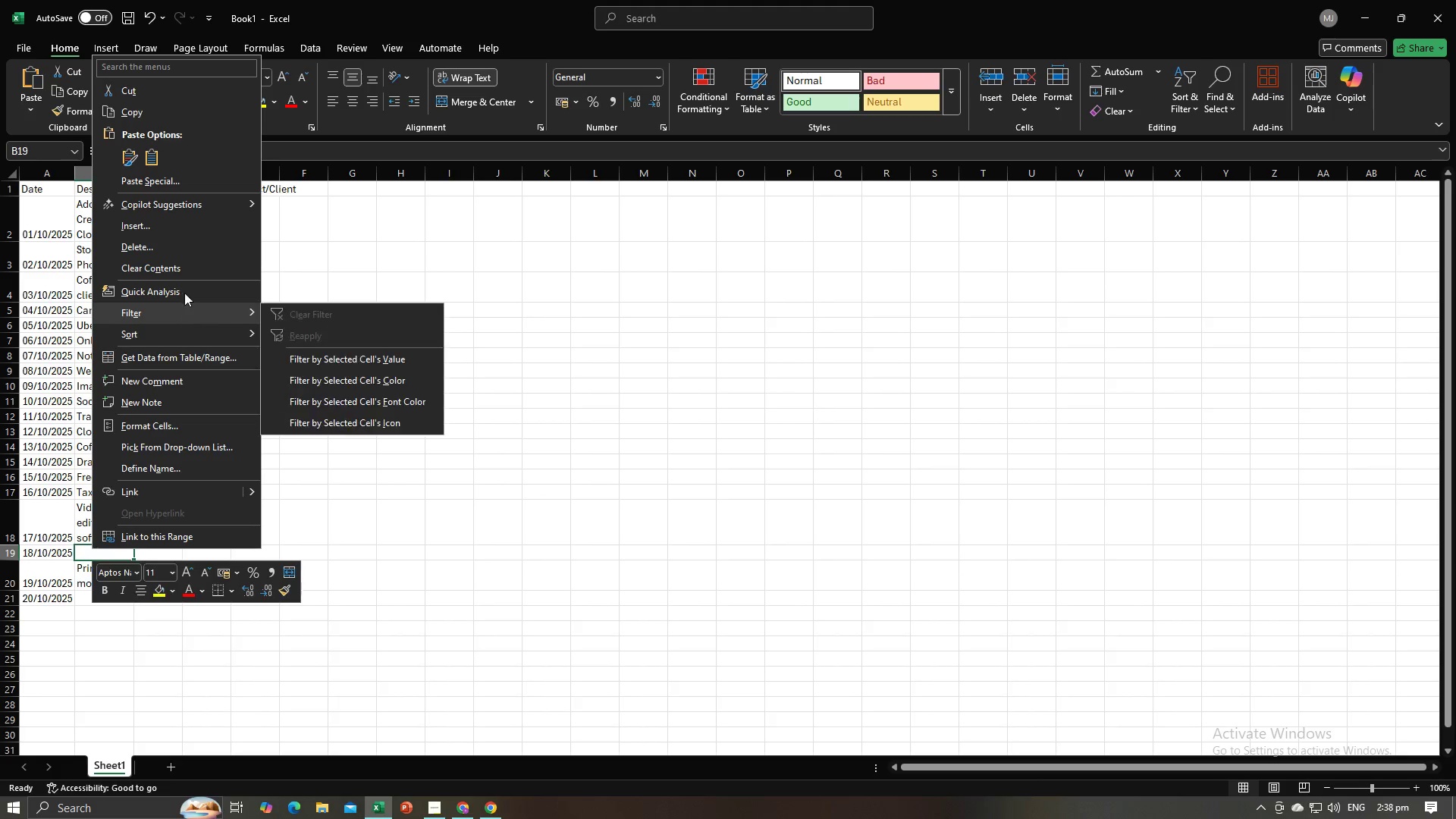 
left_click([184, 249])
 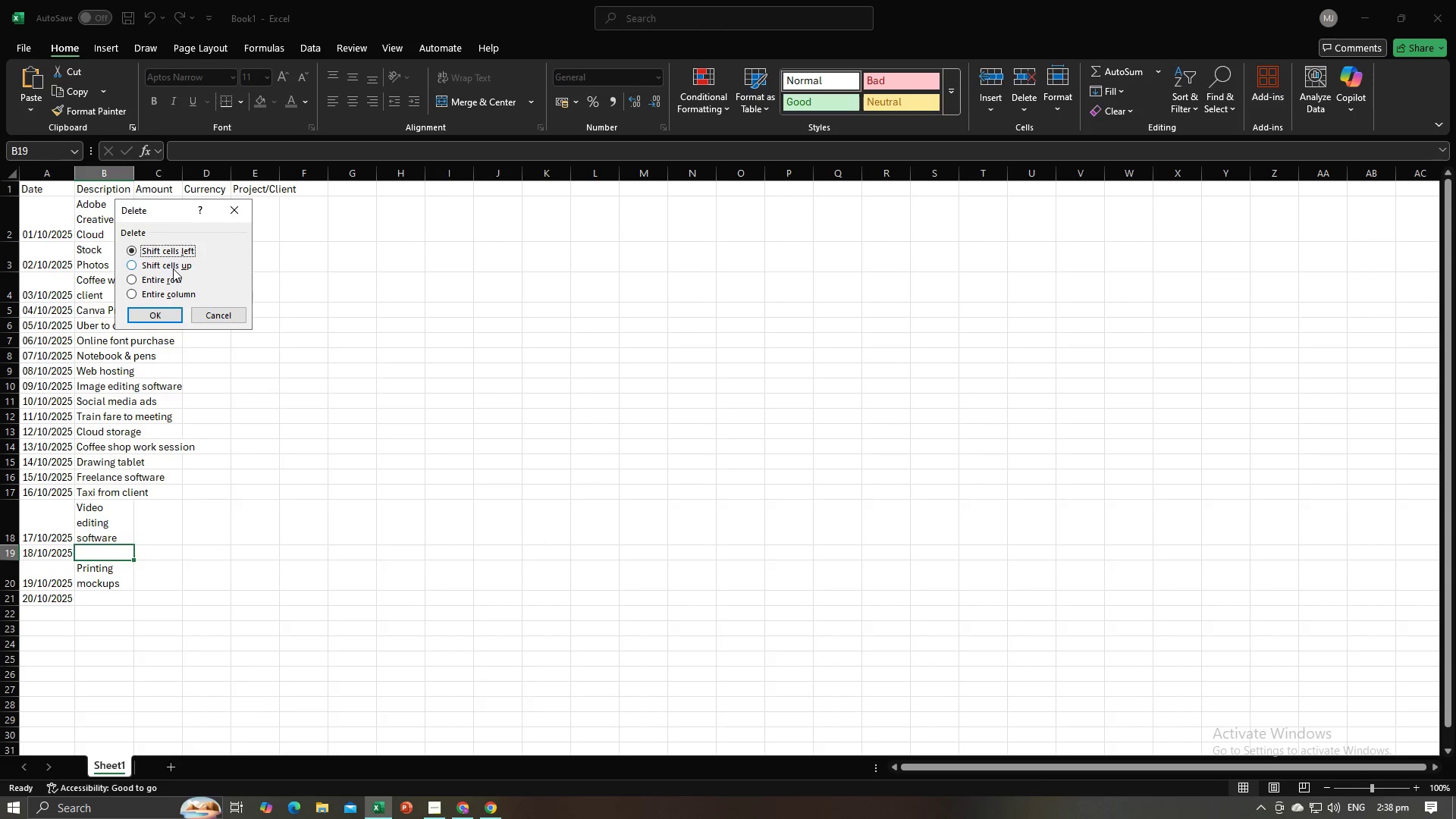 
left_click([174, 265])
 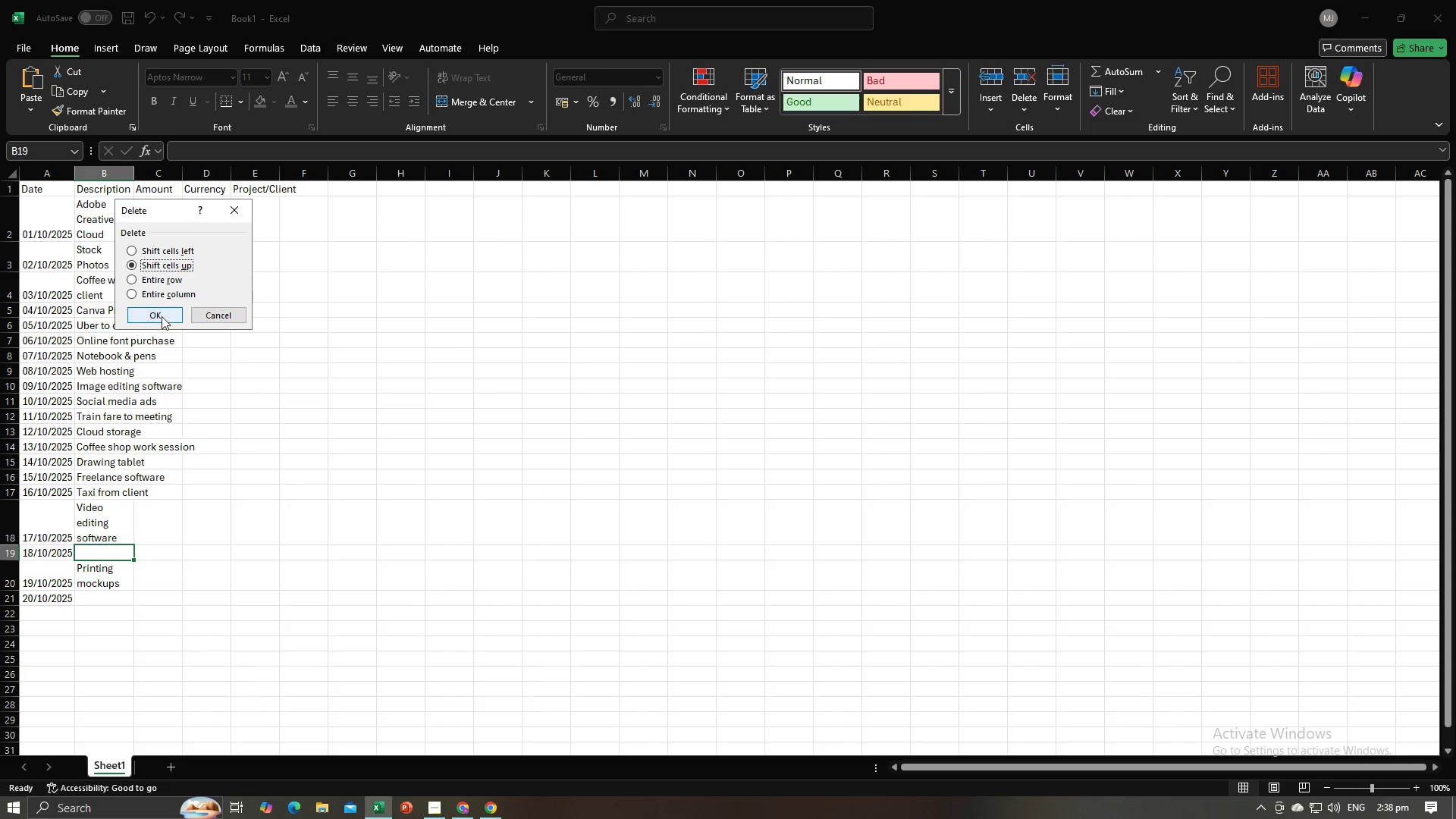 
left_click([162, 315])
 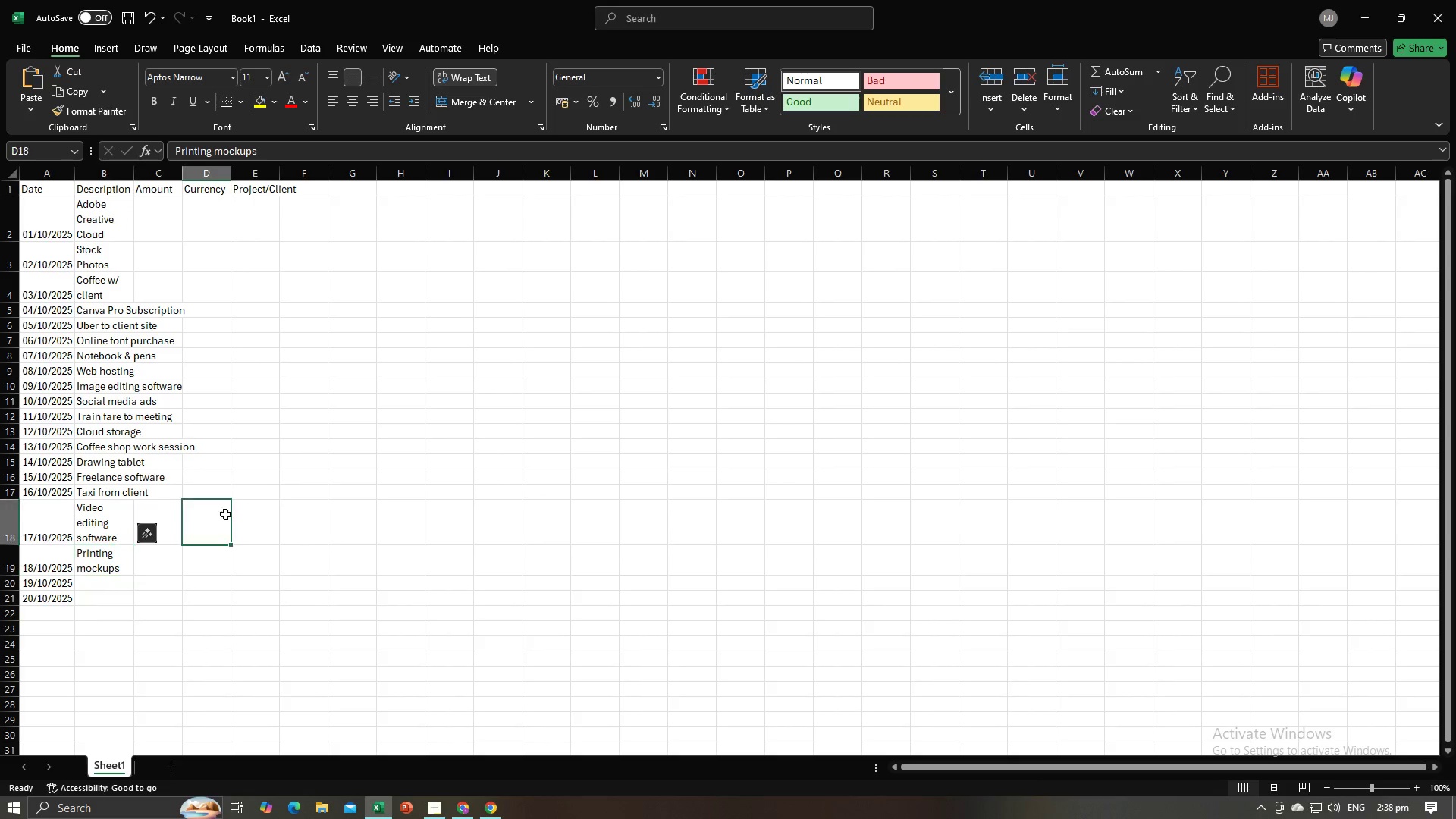 
left_click([225, 514])
 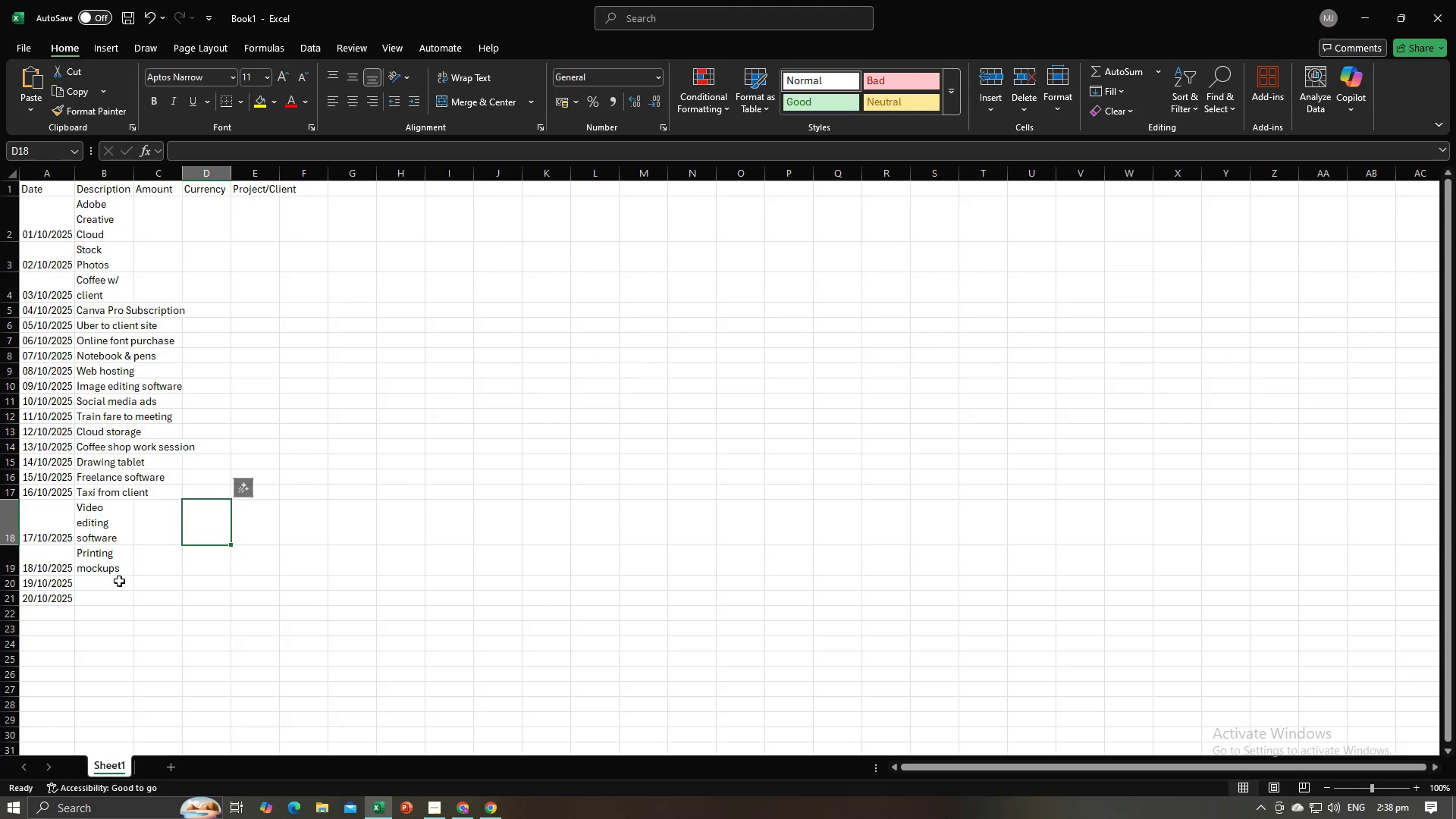 
left_click([119, 582])
 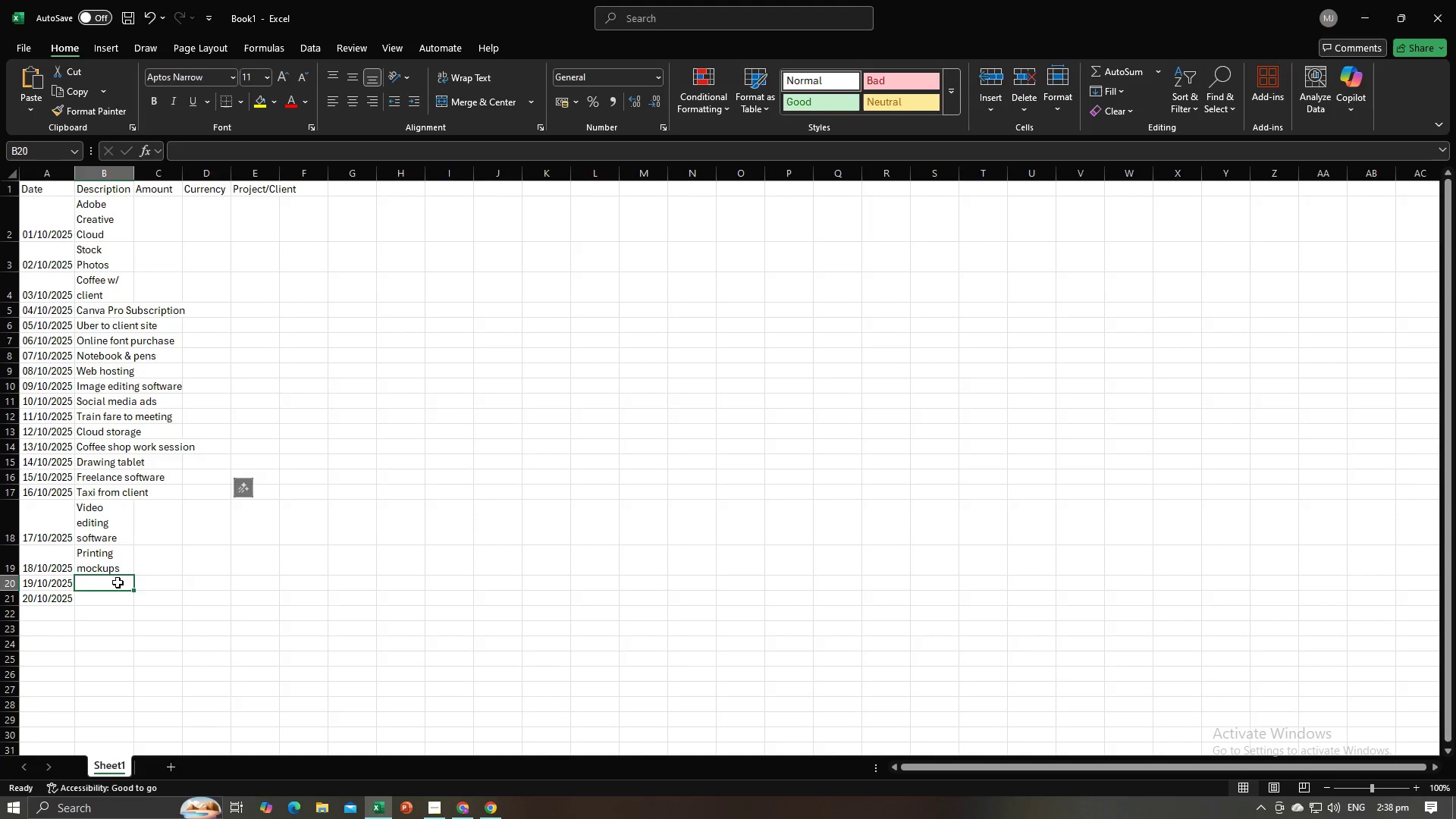 
key(Alt+AltLeft)
 